 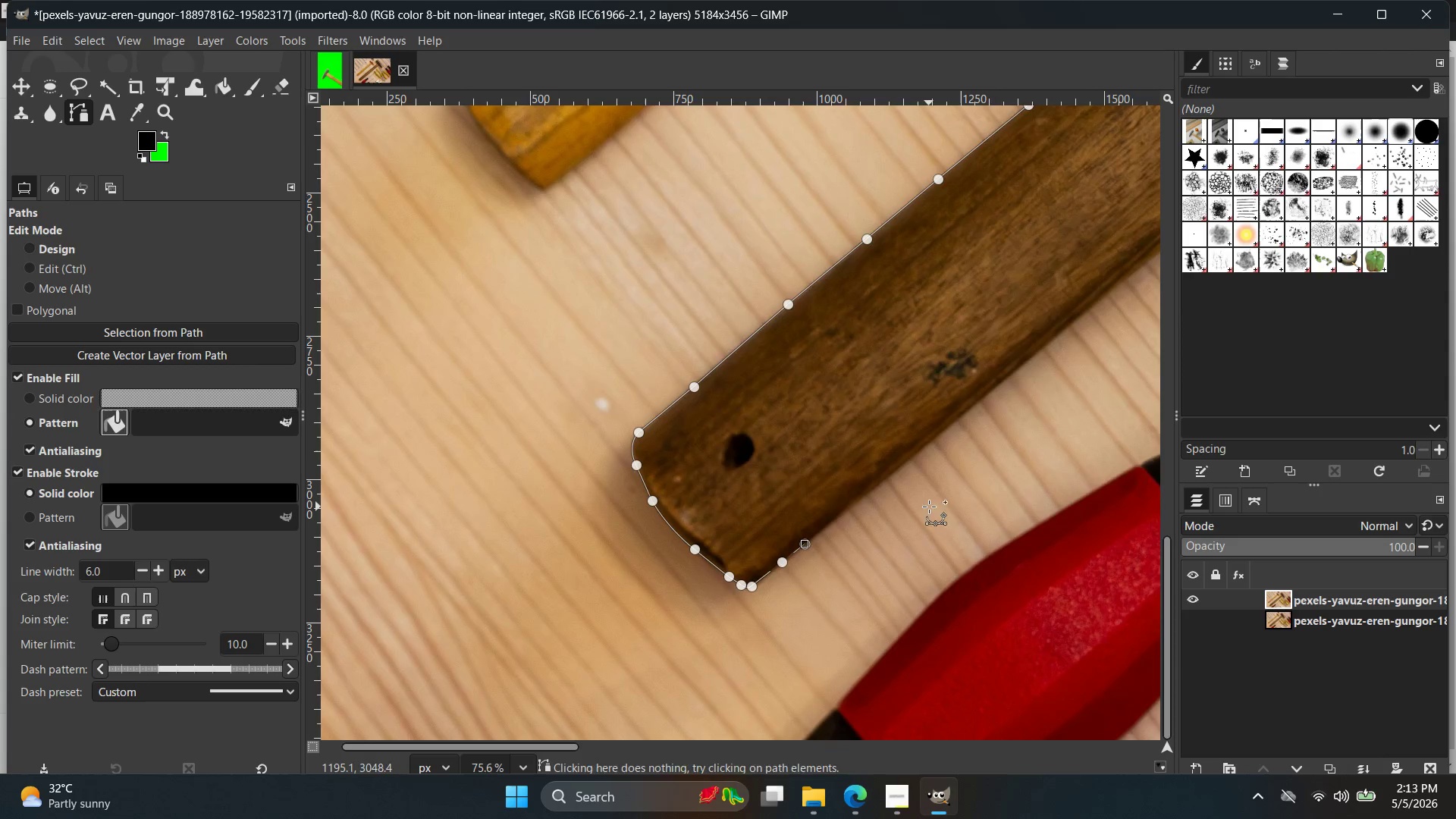 
hold_key(key=Space, duration=0.47)
 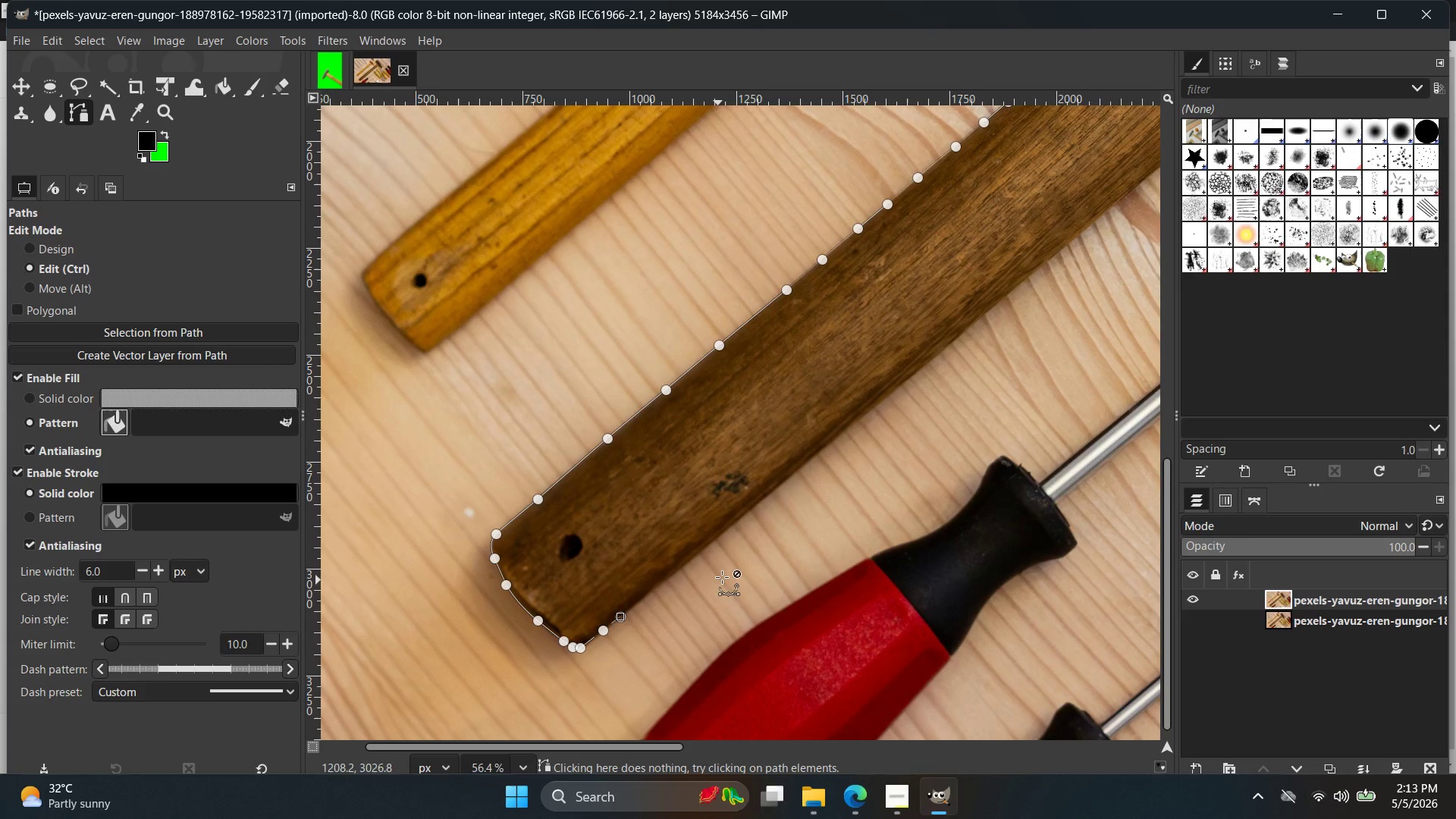 
scroll: coordinate [916, 513], scroll_direction: down, amount: 10.0
 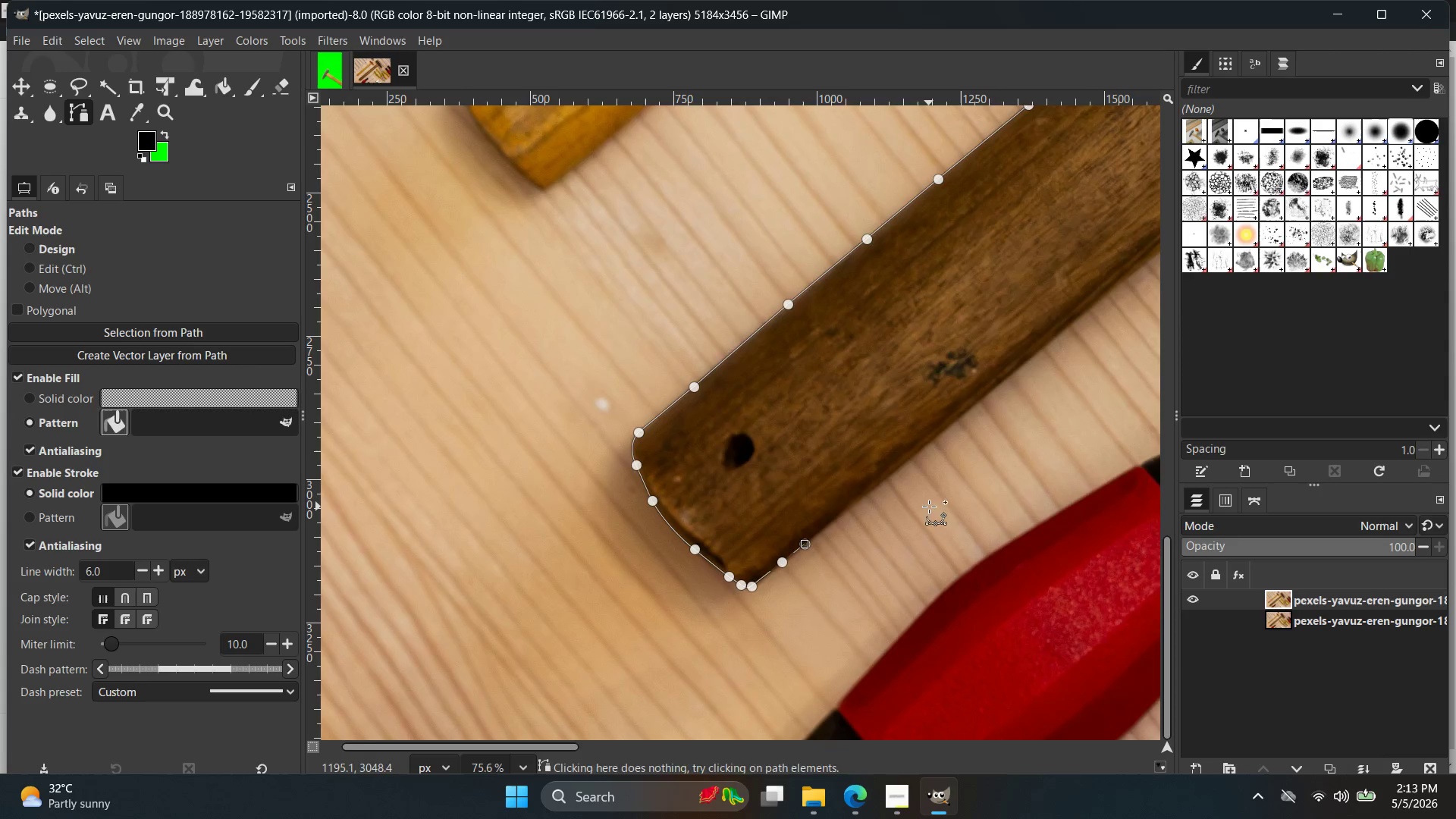 
hold_key(key=ControlLeft, duration=1.66)
 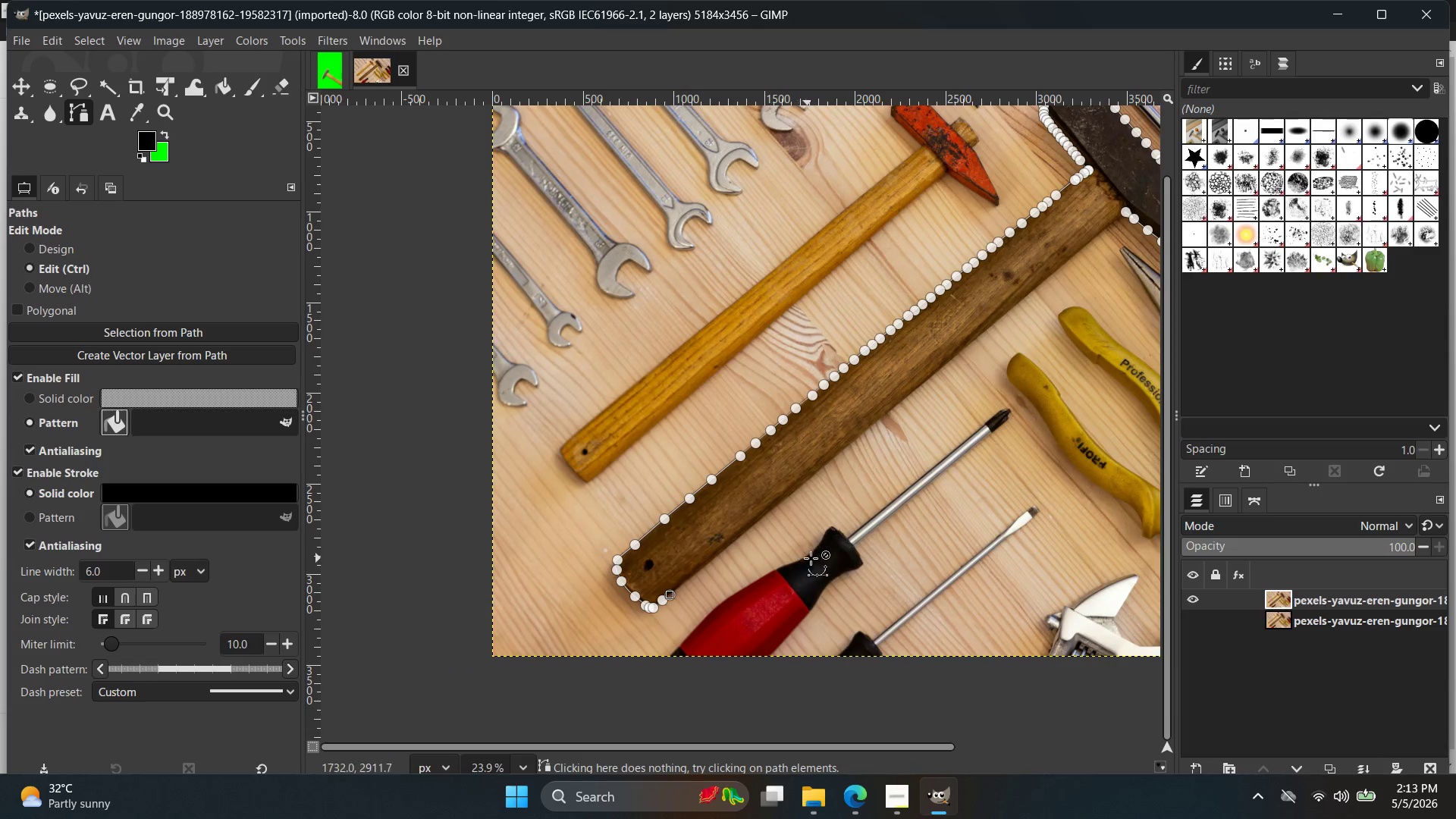 
hold_key(key=ControlLeft, duration=1.25)
 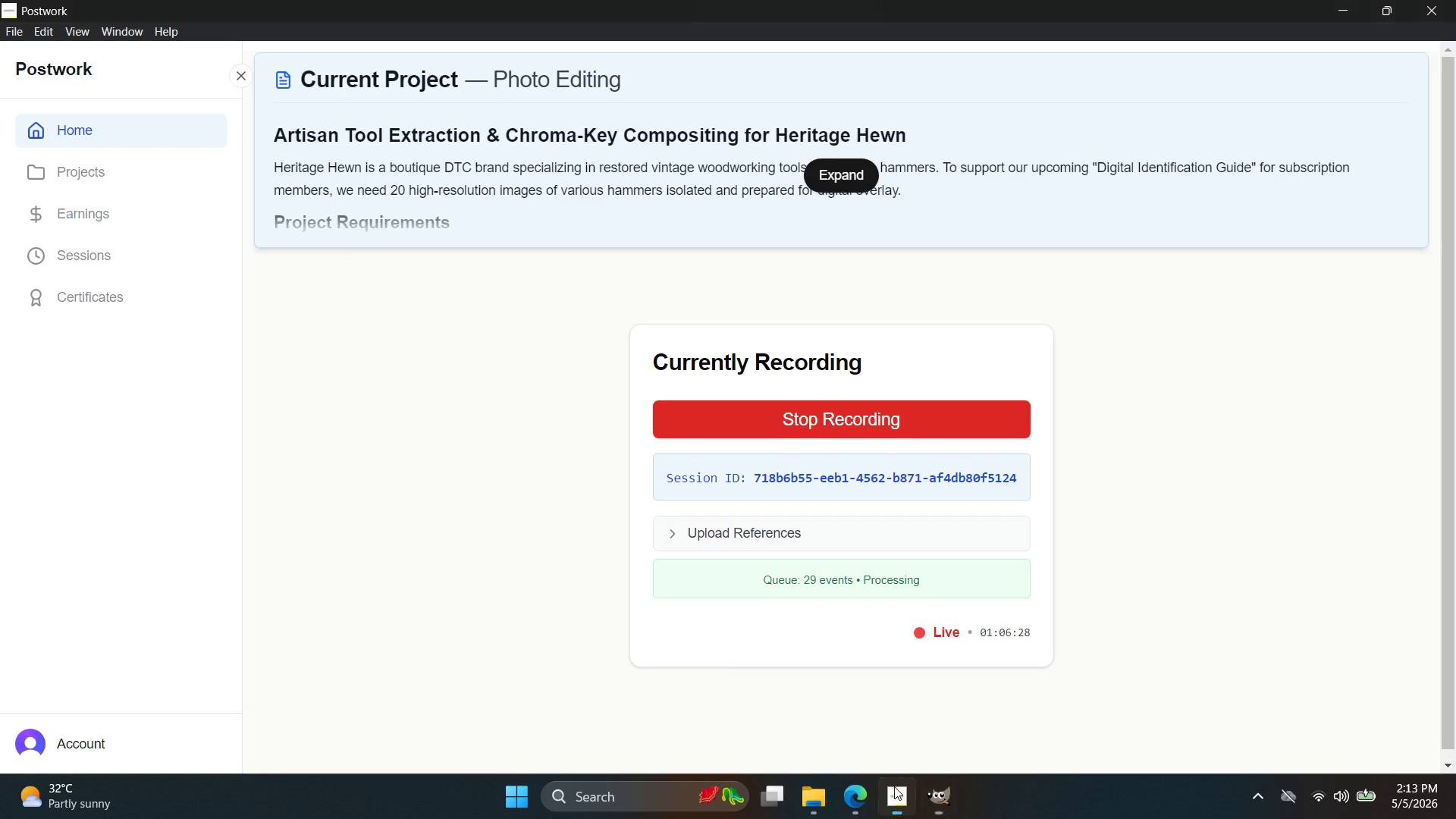 
scroll: coordinate [738, 568], scroll_direction: down, amount: 14.0
 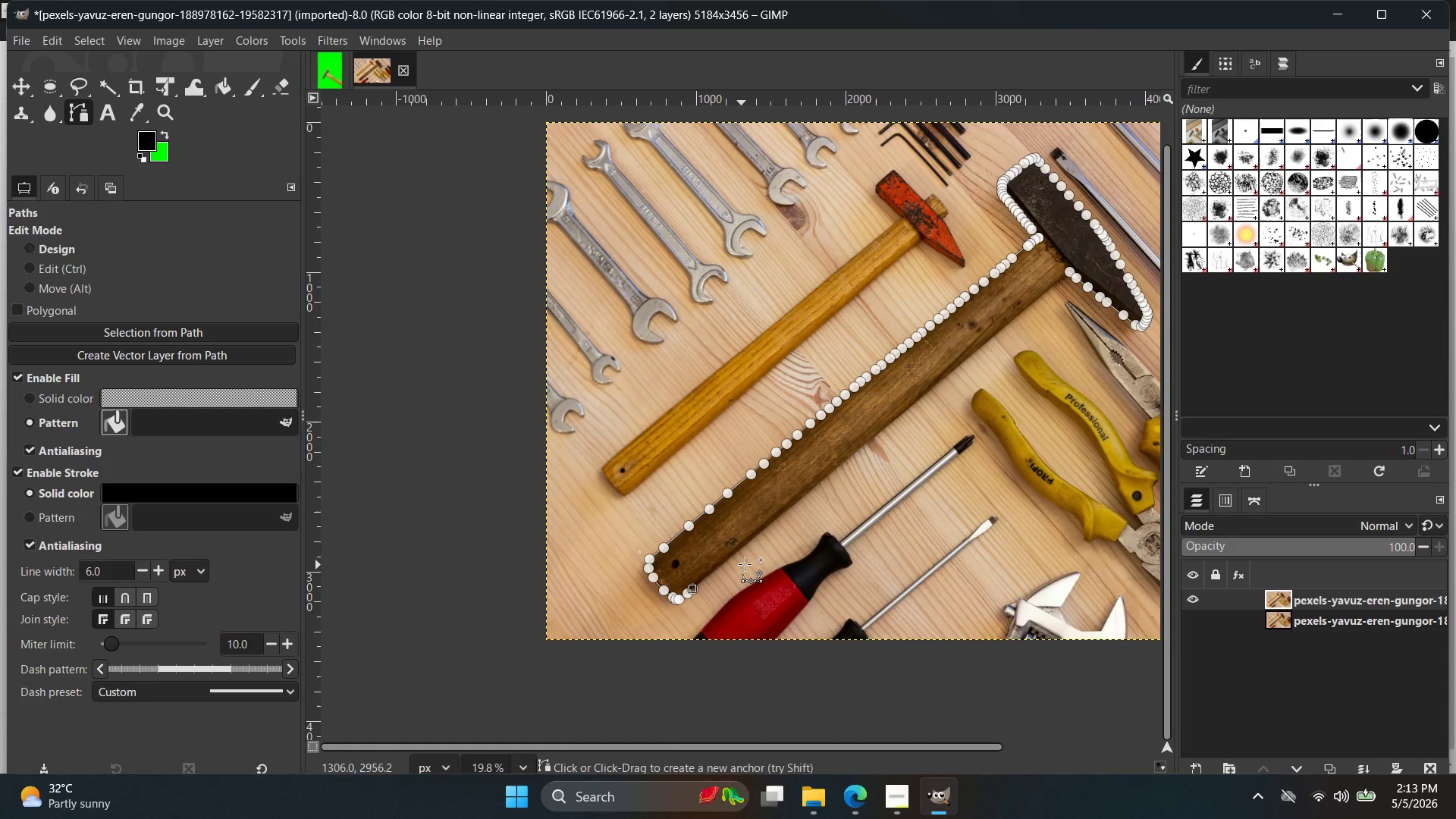 
scroll: coordinate [864, 563], scroll_direction: up, amount: 12.0
 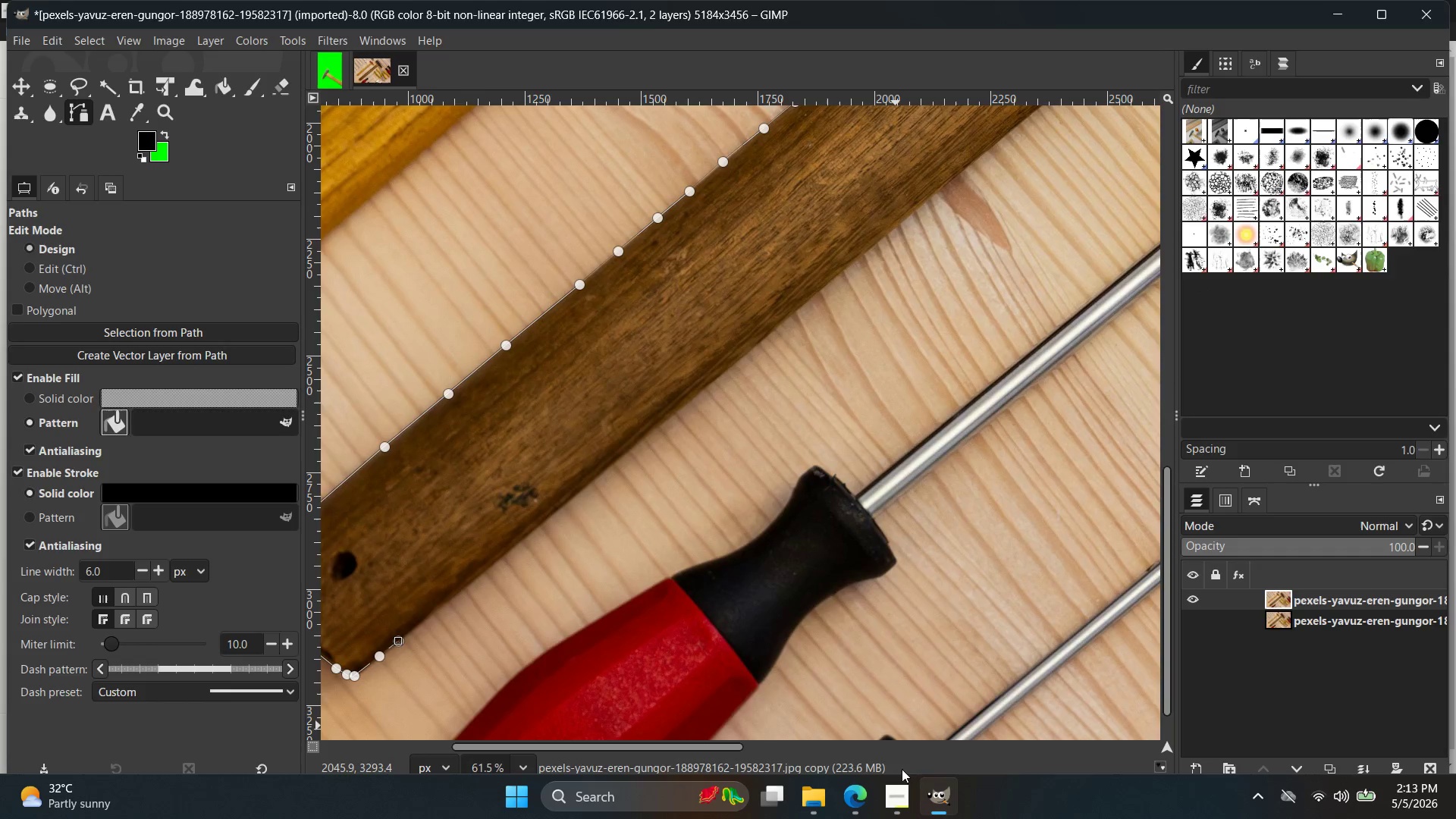 
left_click([894, 786])
 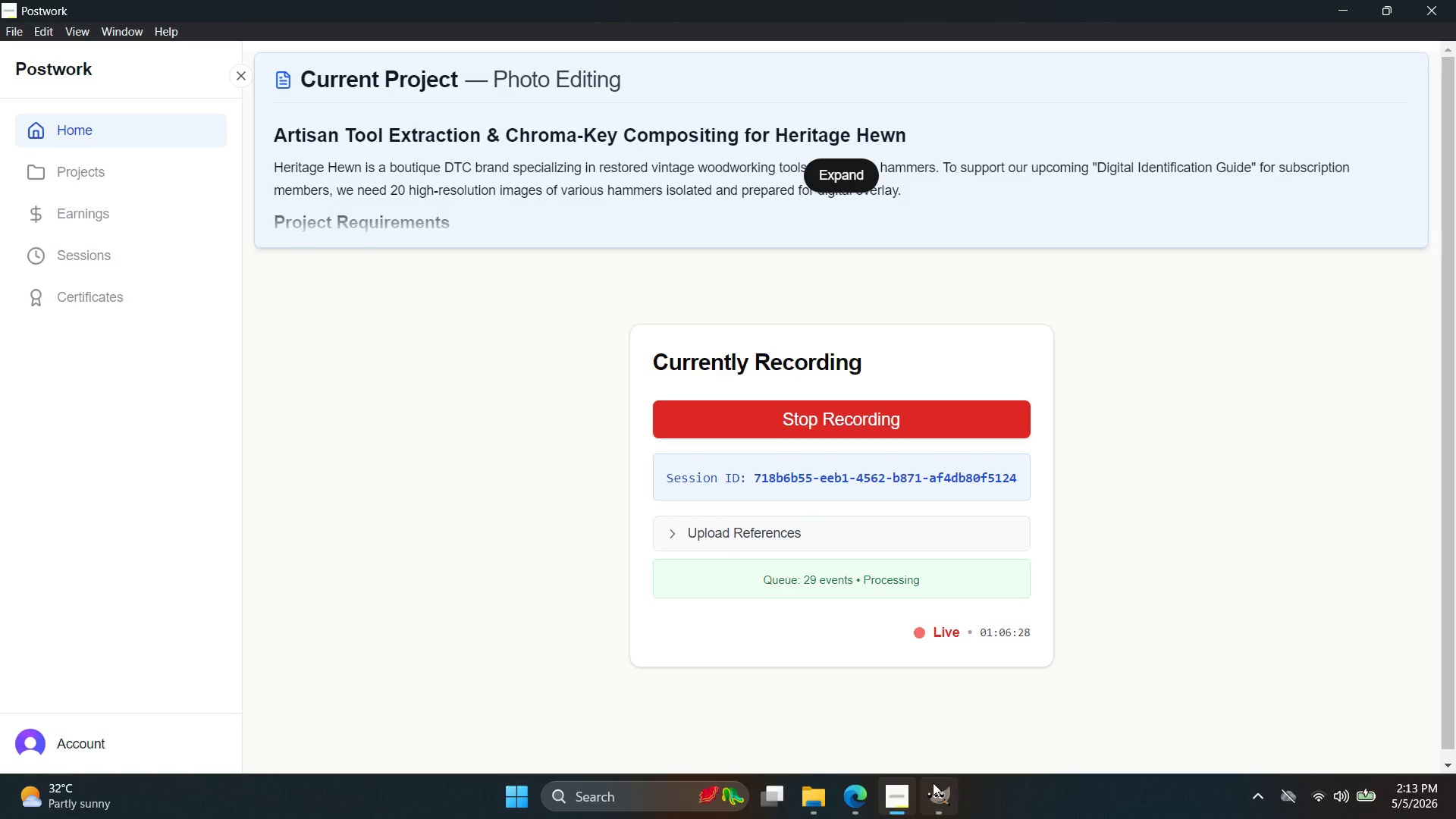 
left_click([940, 792])
 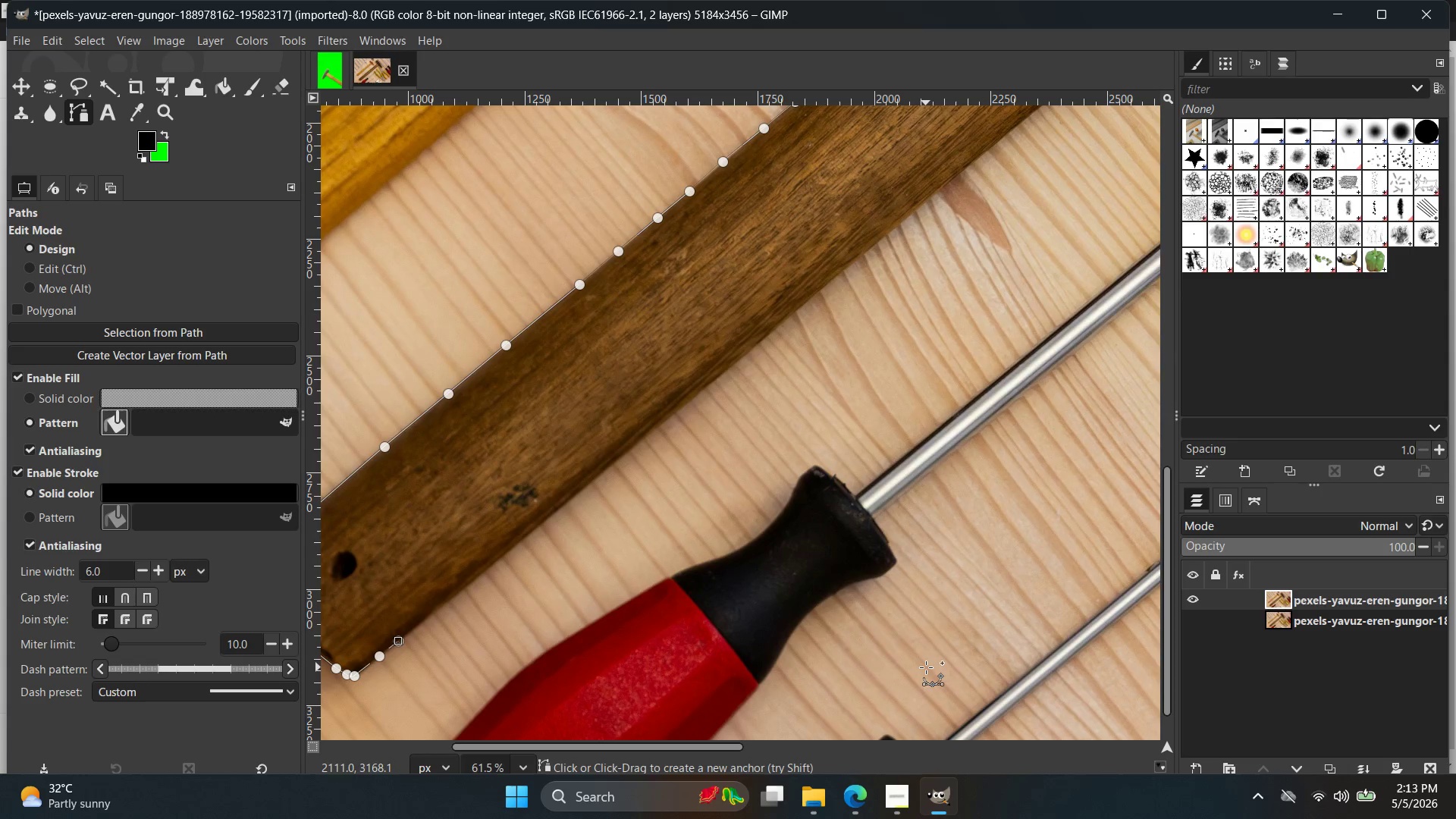 
wait(14.69)
 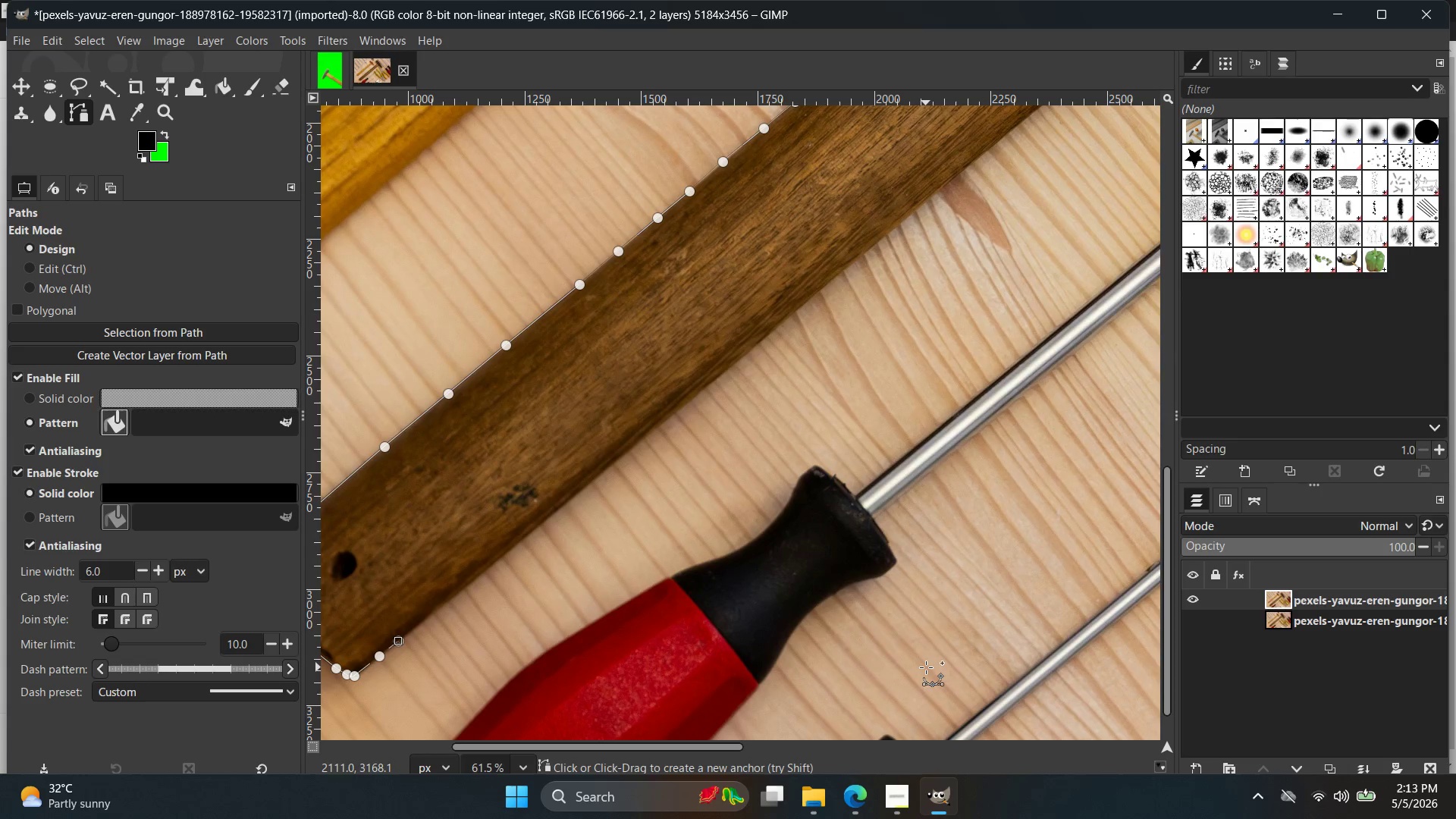 
hold_key(key=ControlLeft, duration=0.66)
 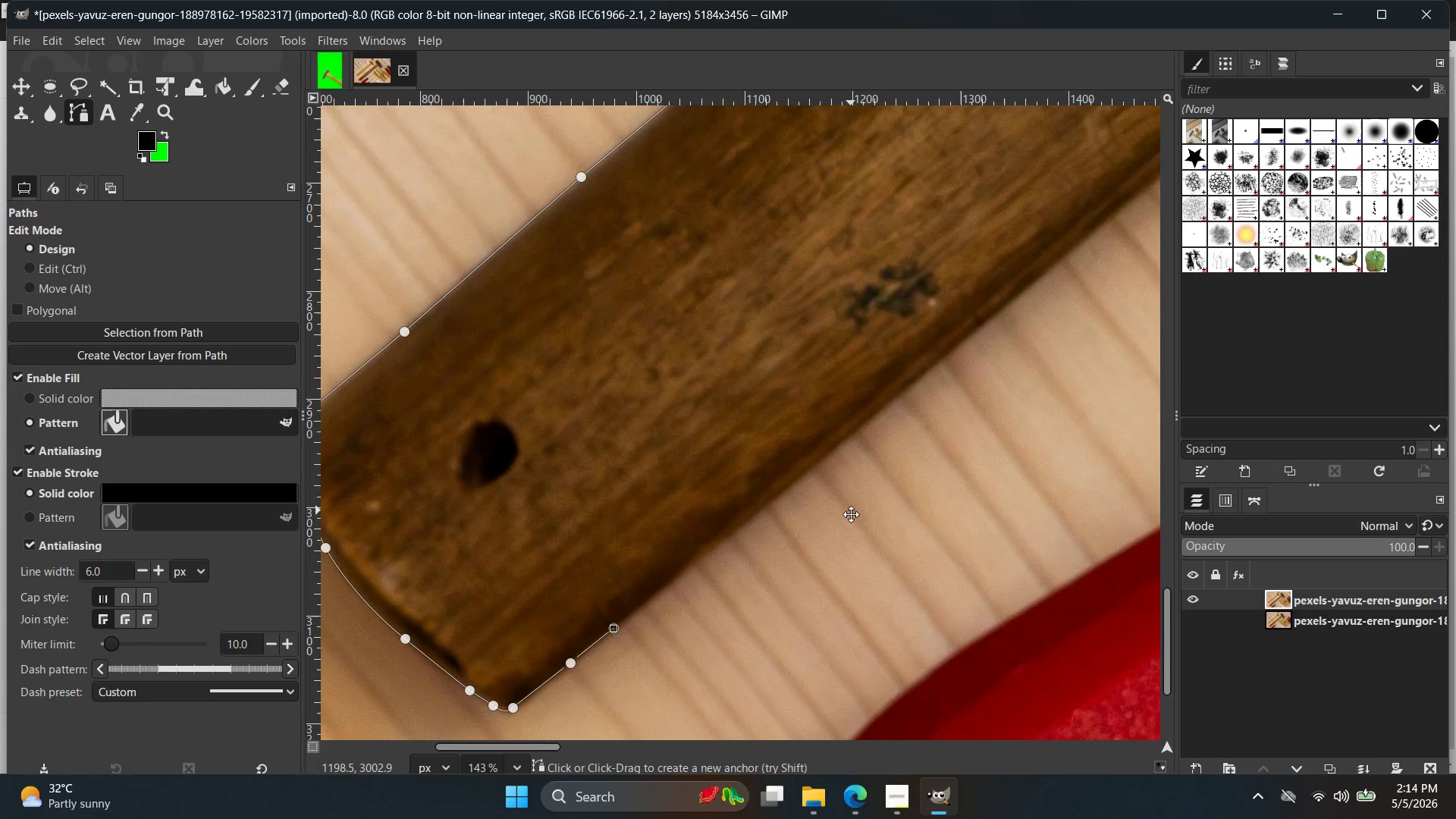 
hold_key(key=Space, duration=0.44)
 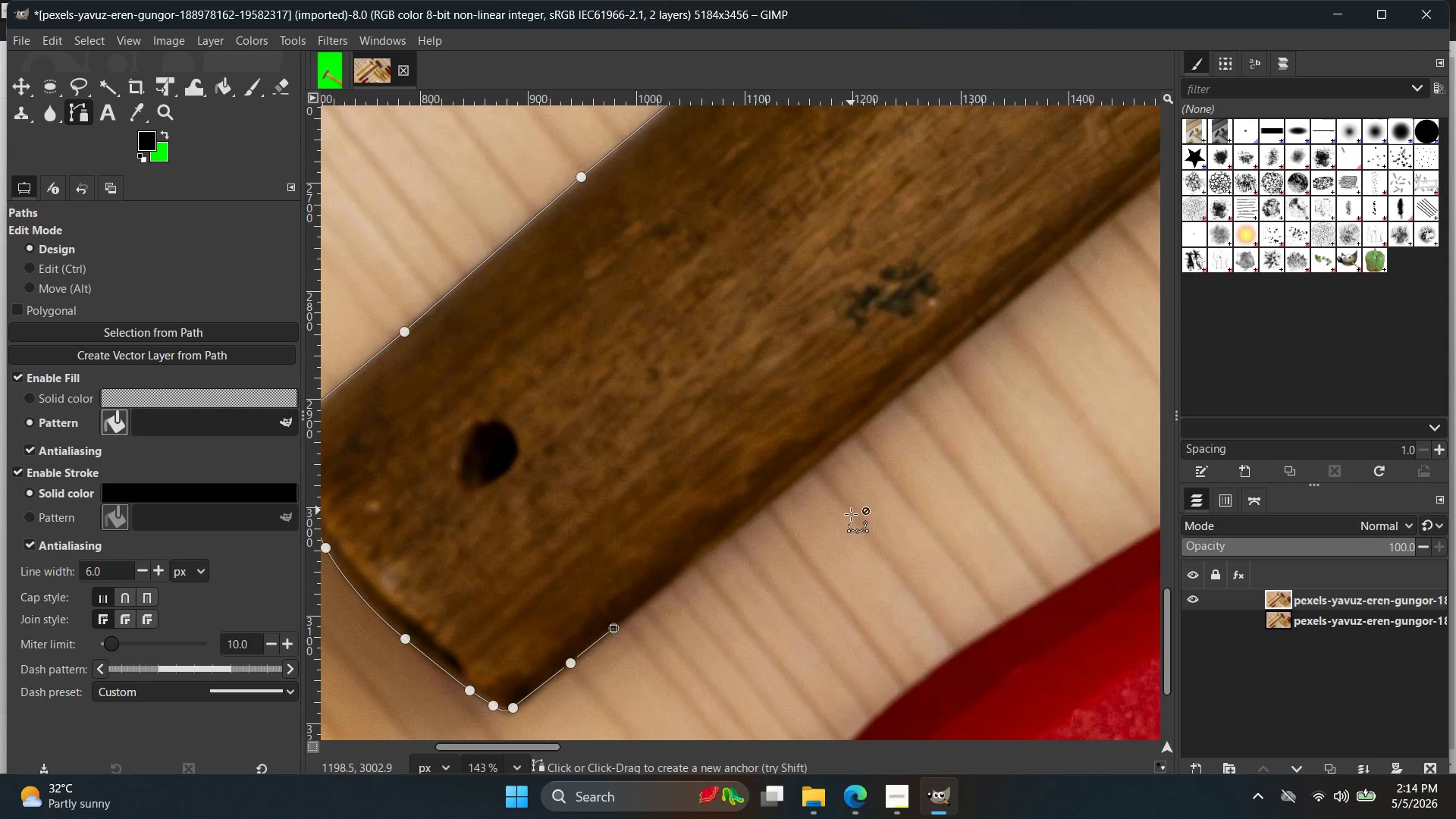 
scroll: coordinate [494, 592], scroll_direction: up, amount: 9.0
 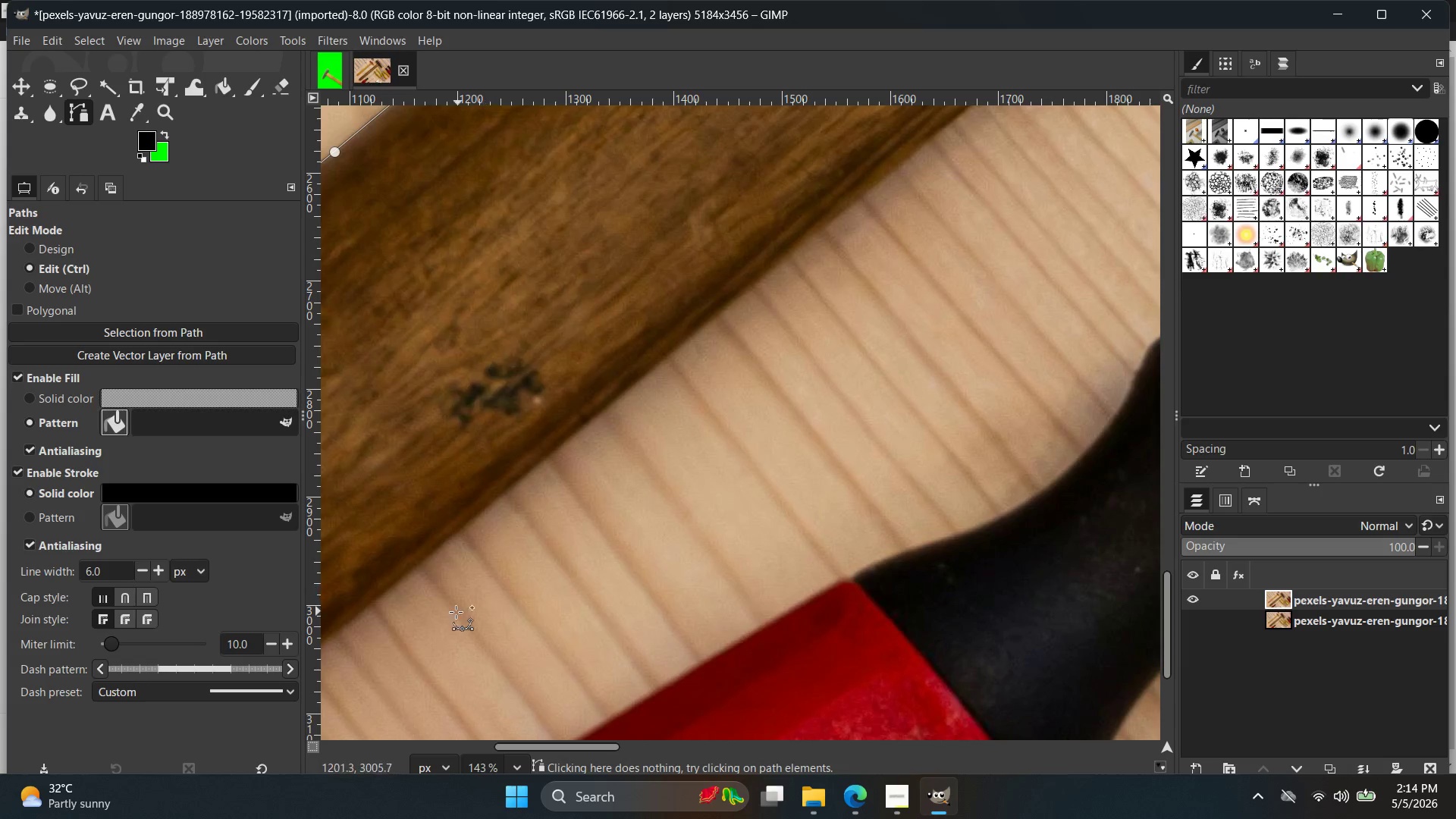 
hold_key(key=ControlLeft, duration=0.38)
scroll: coordinate [849, 514], scroll_direction: up, amount: 4.0
 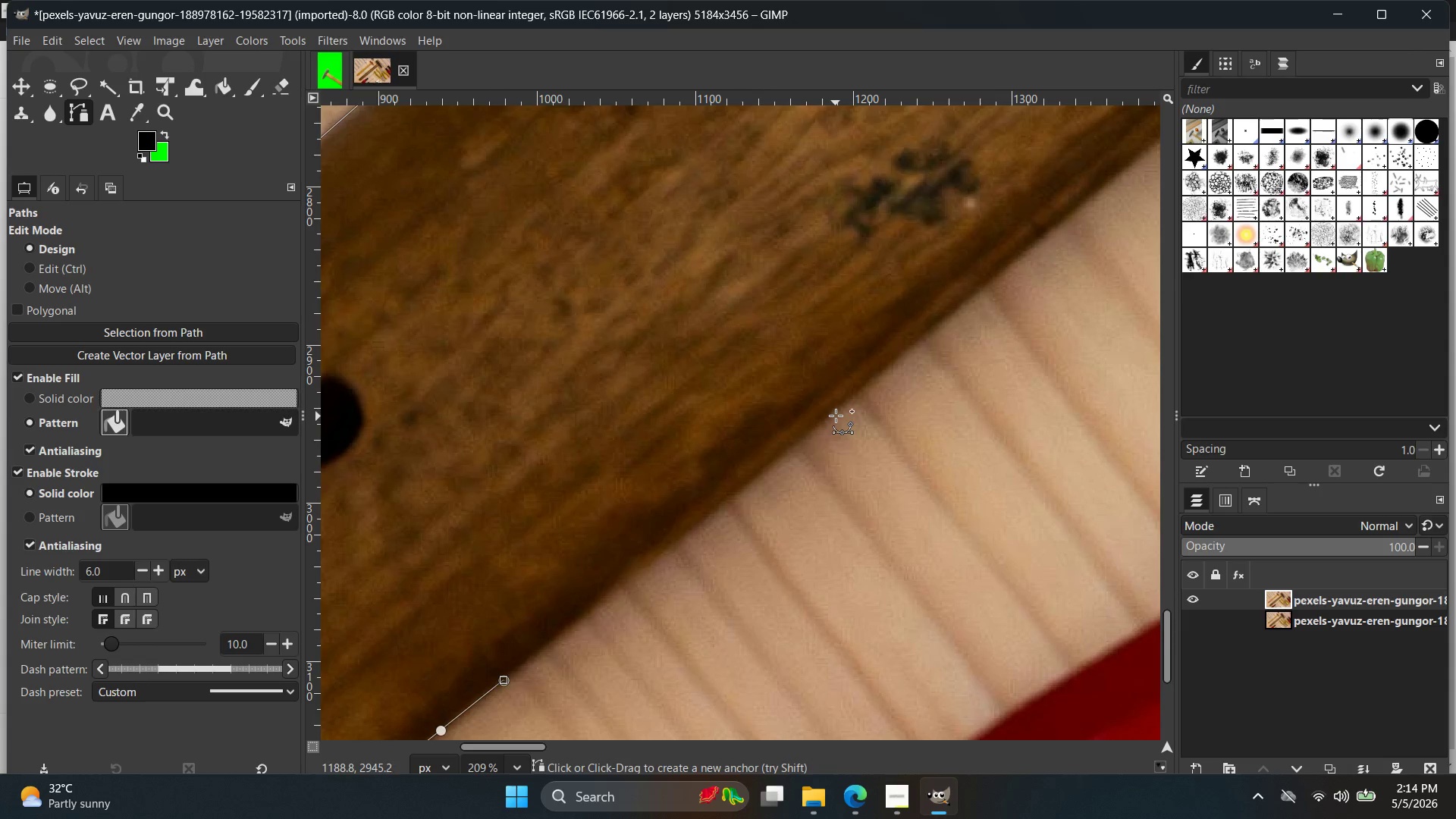 
left_click([835, 410])
 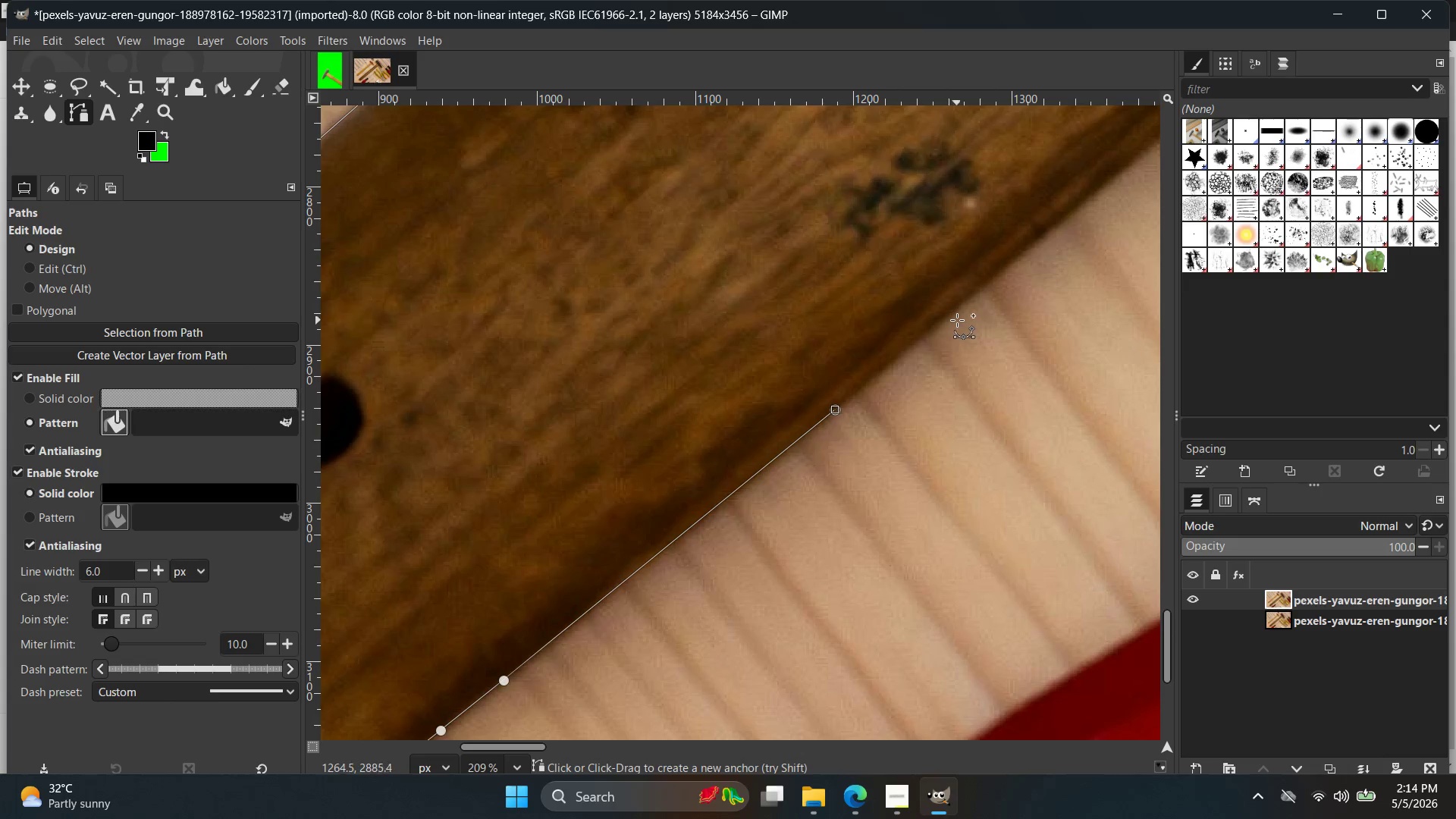 
hold_key(key=Space, duration=0.47)
 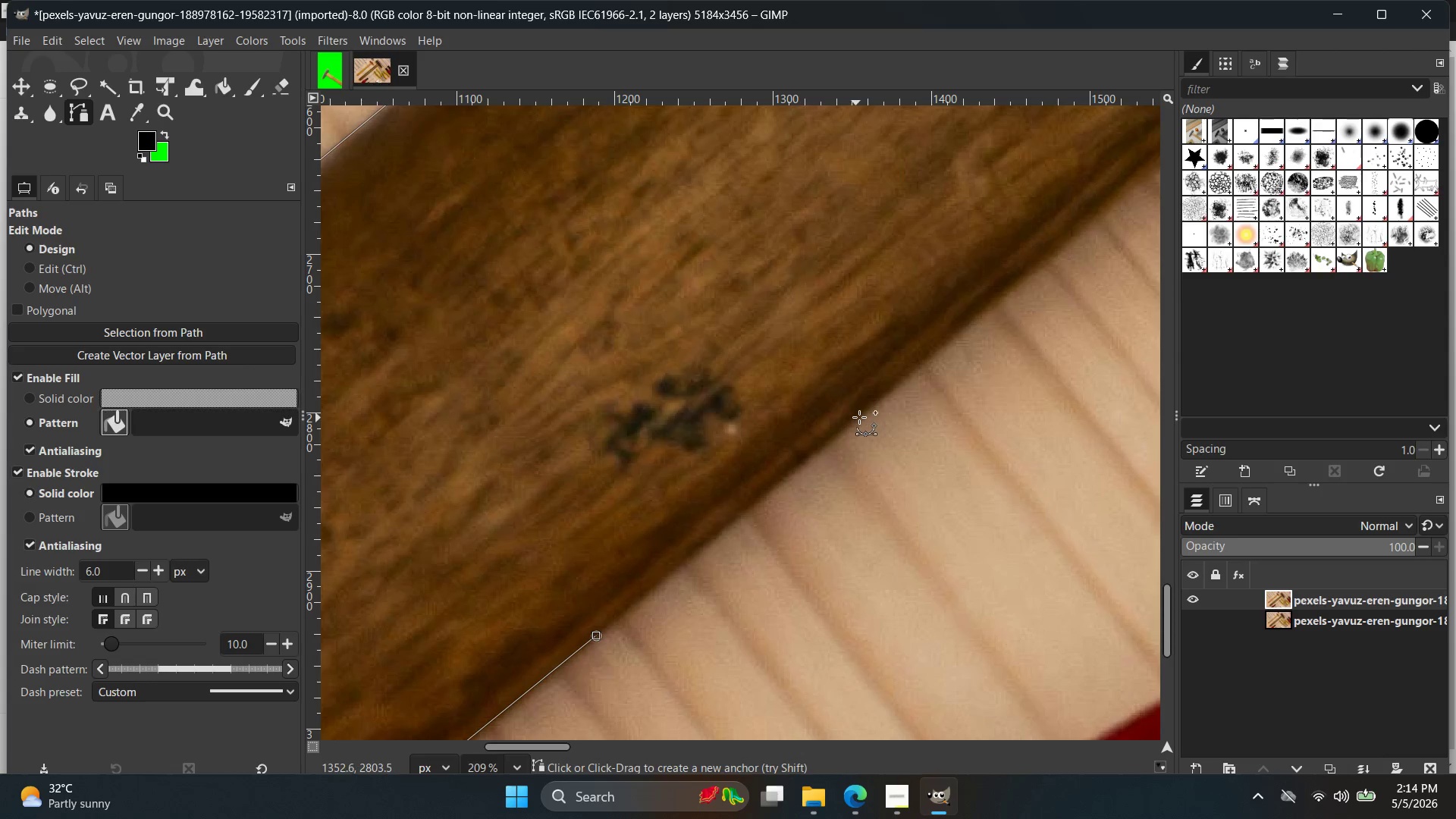 
left_click([861, 417])
 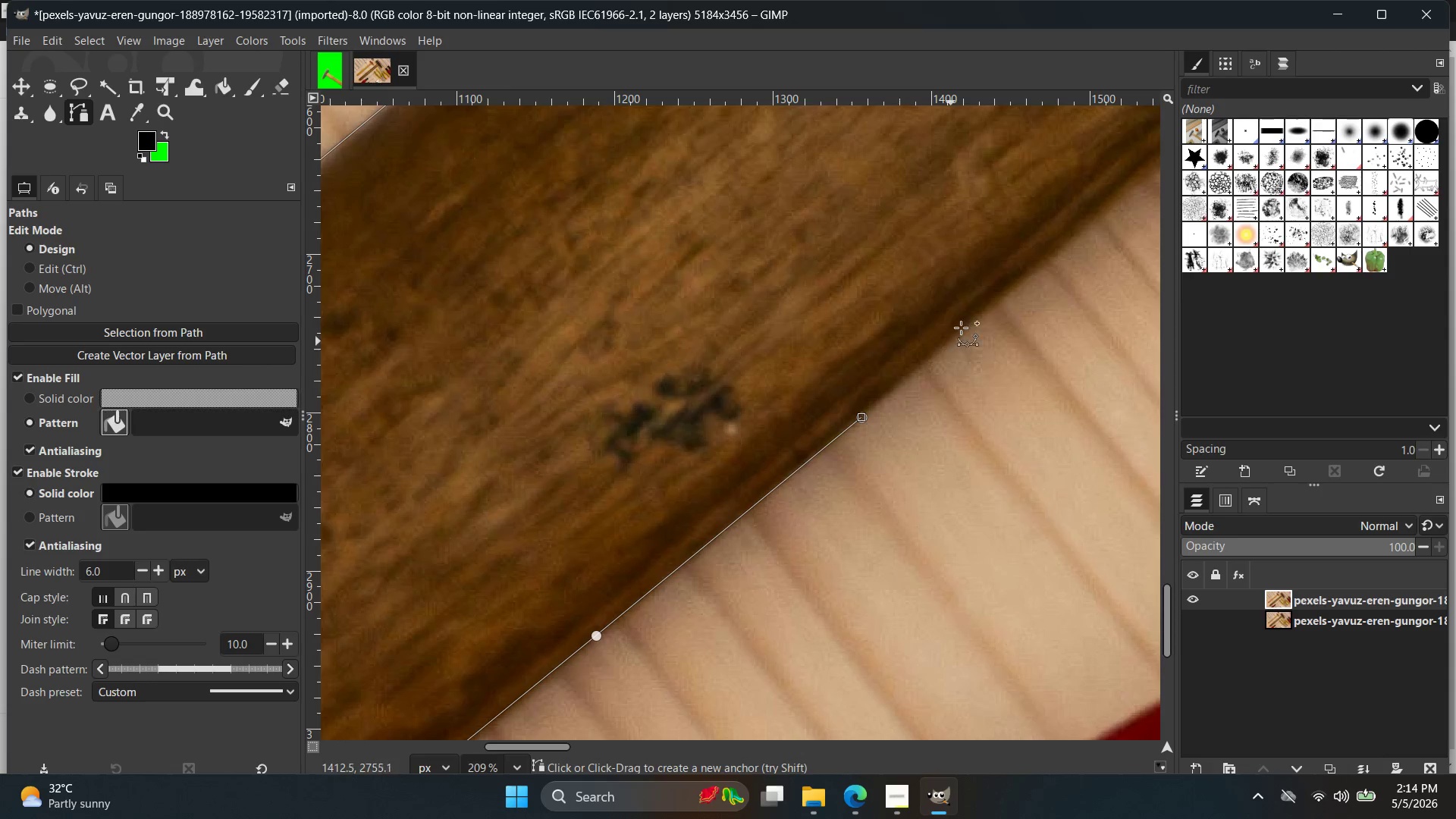 
hold_key(key=Space, duration=0.39)
 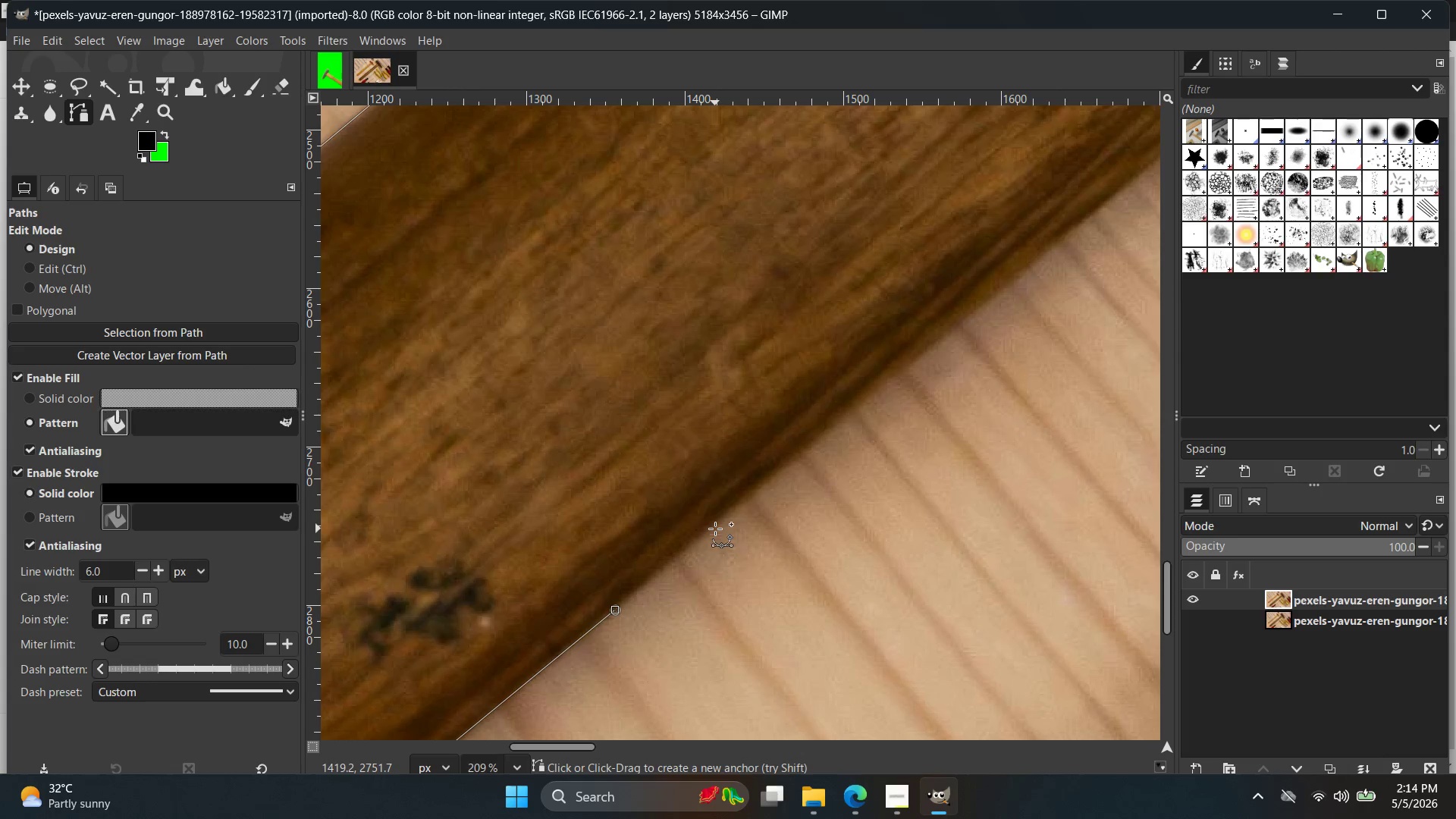 
left_click([717, 522])
 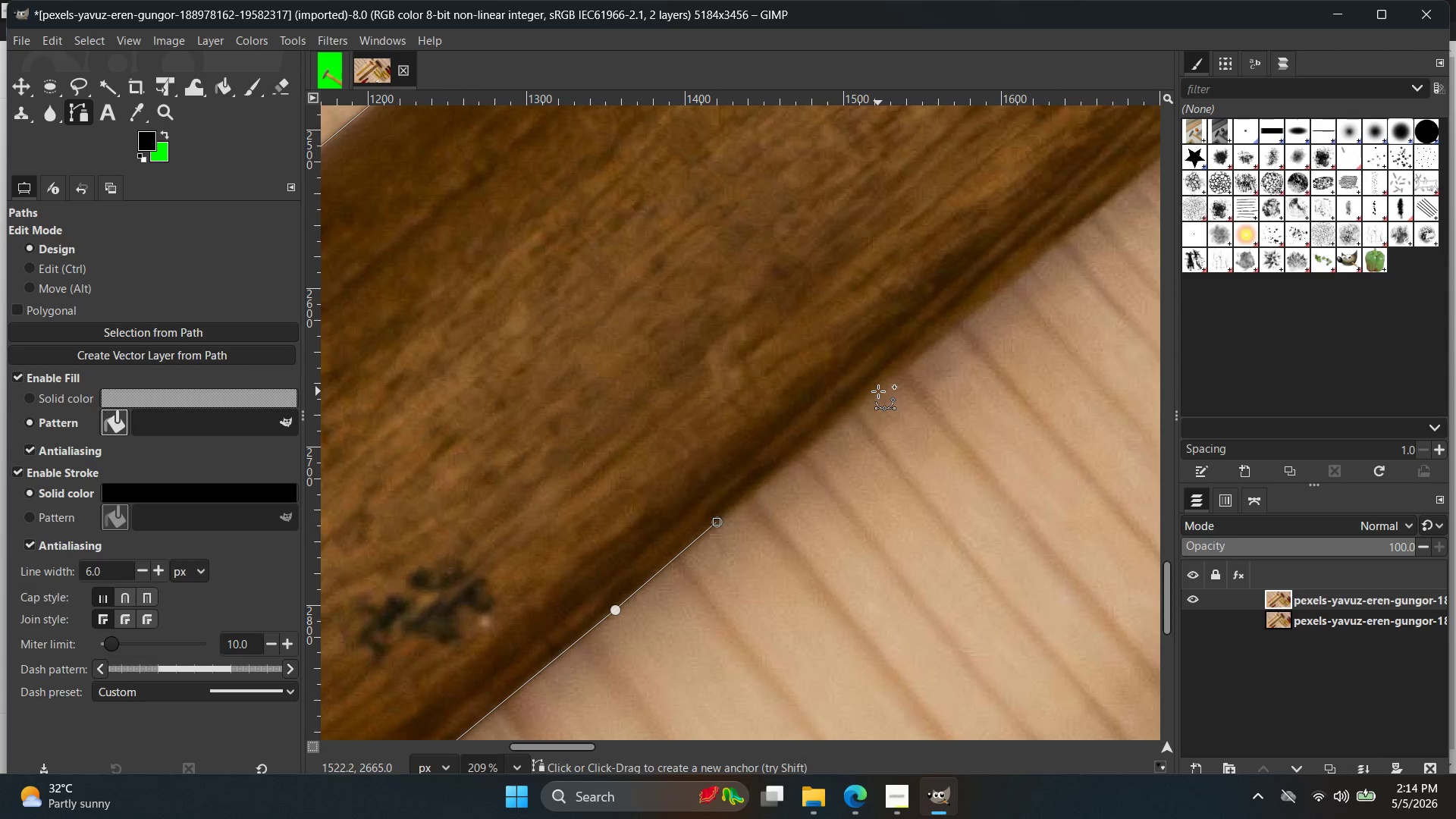 
left_click([878, 391])
 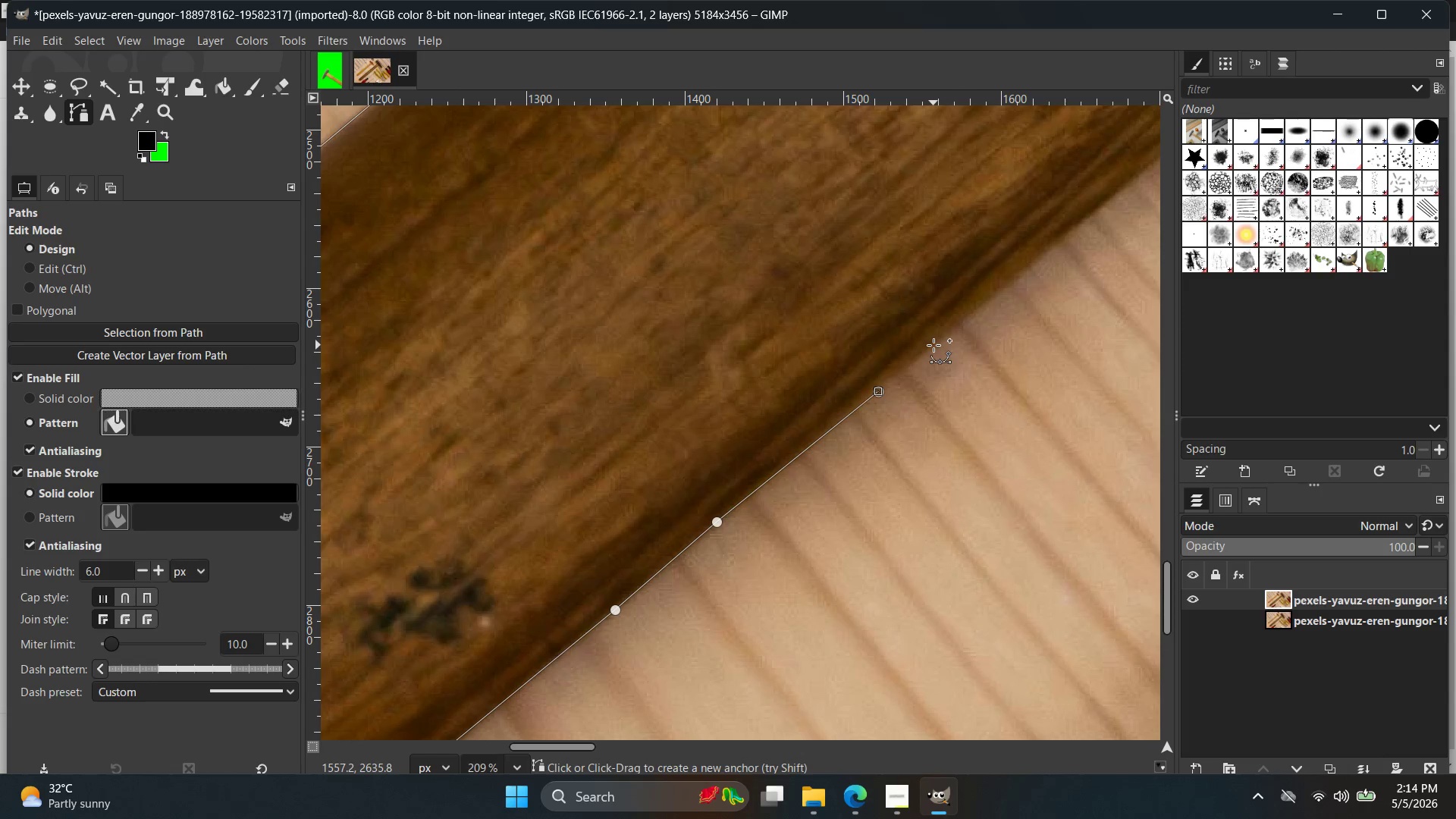 
hold_key(key=Space, duration=0.31)
 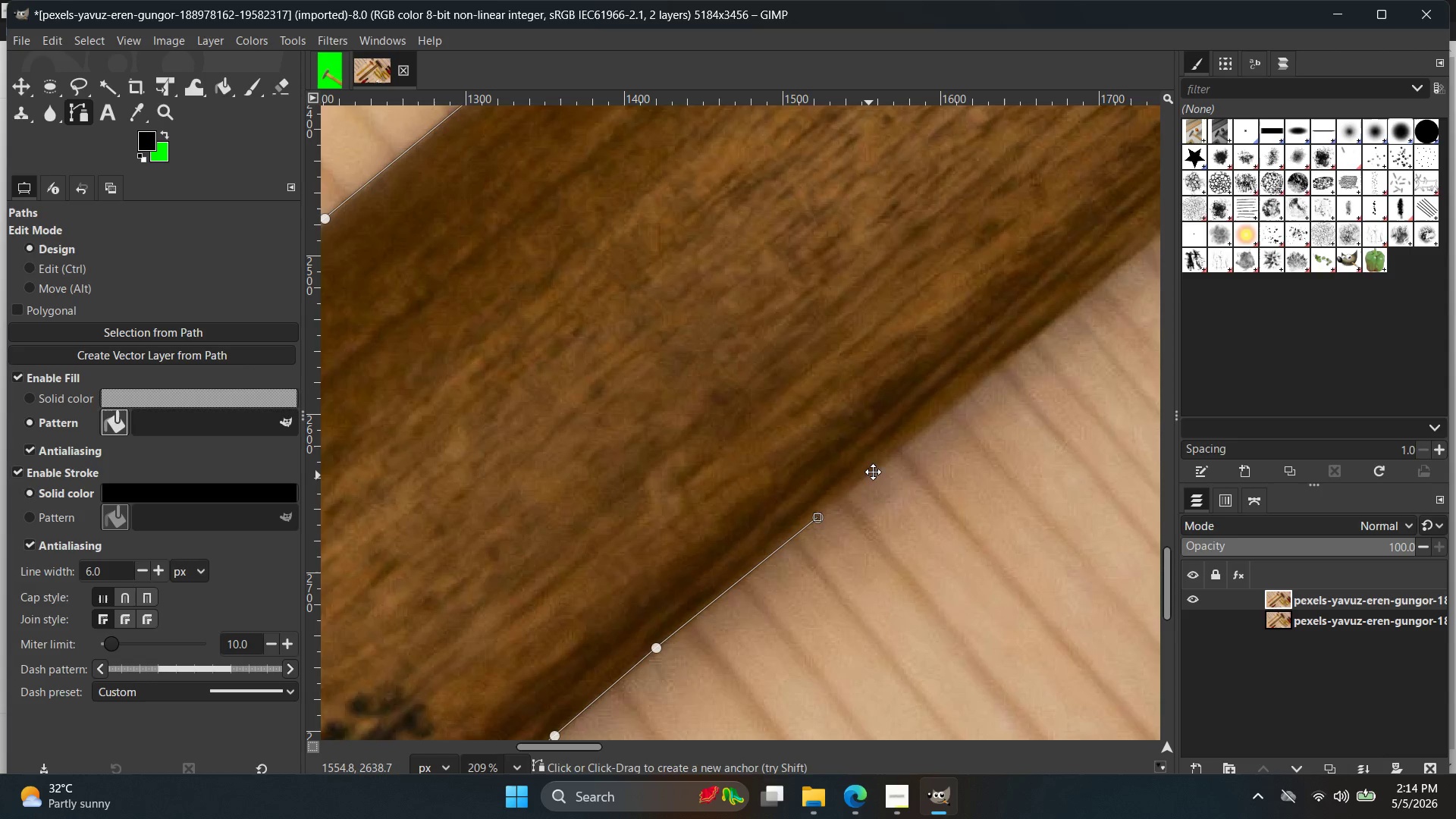 
hold_key(key=ControlLeft, duration=0.86)
scroll: coordinate [900, 467], scroll_direction: up, amount: 9.0
 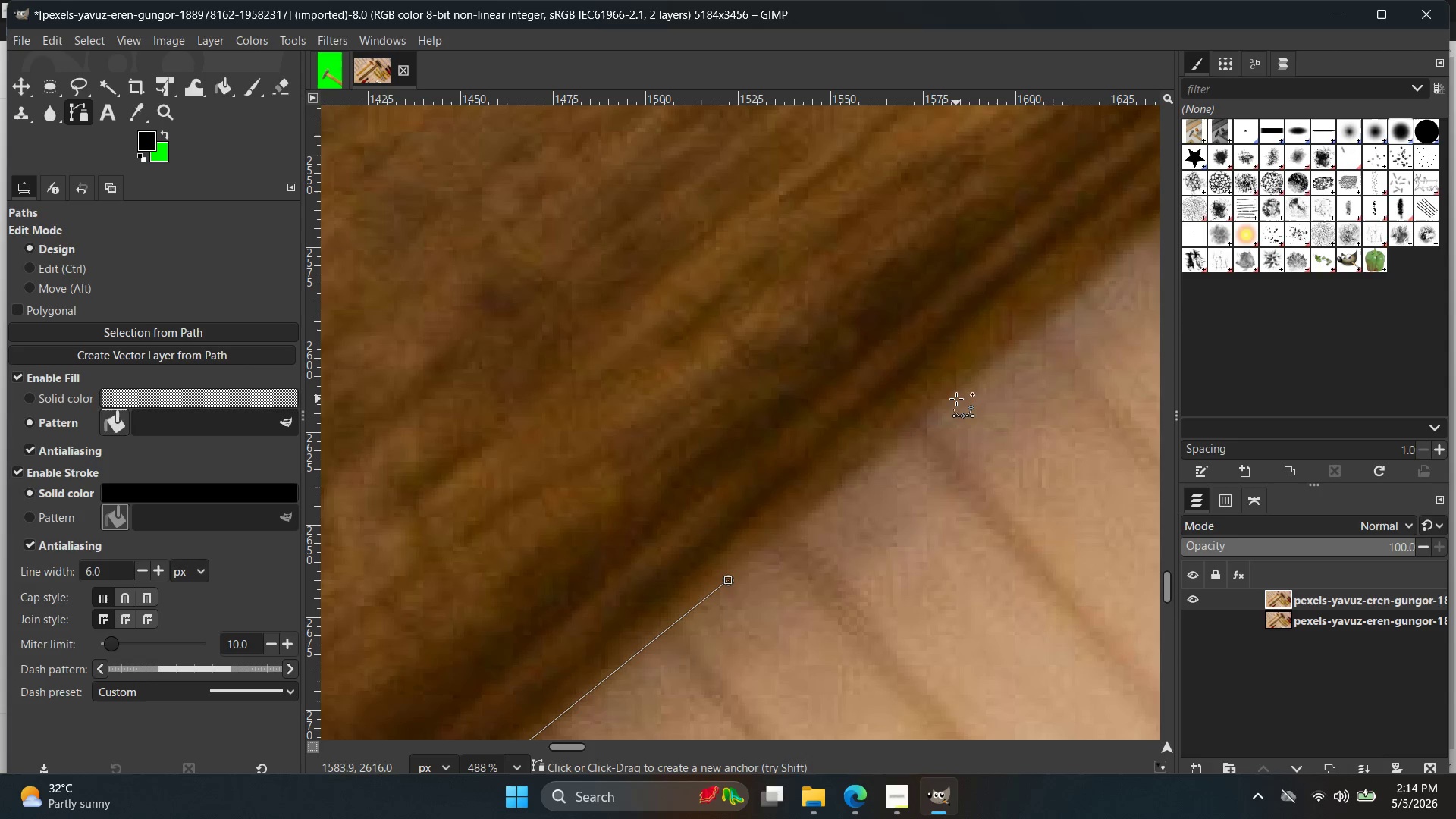 
left_click([960, 383])
 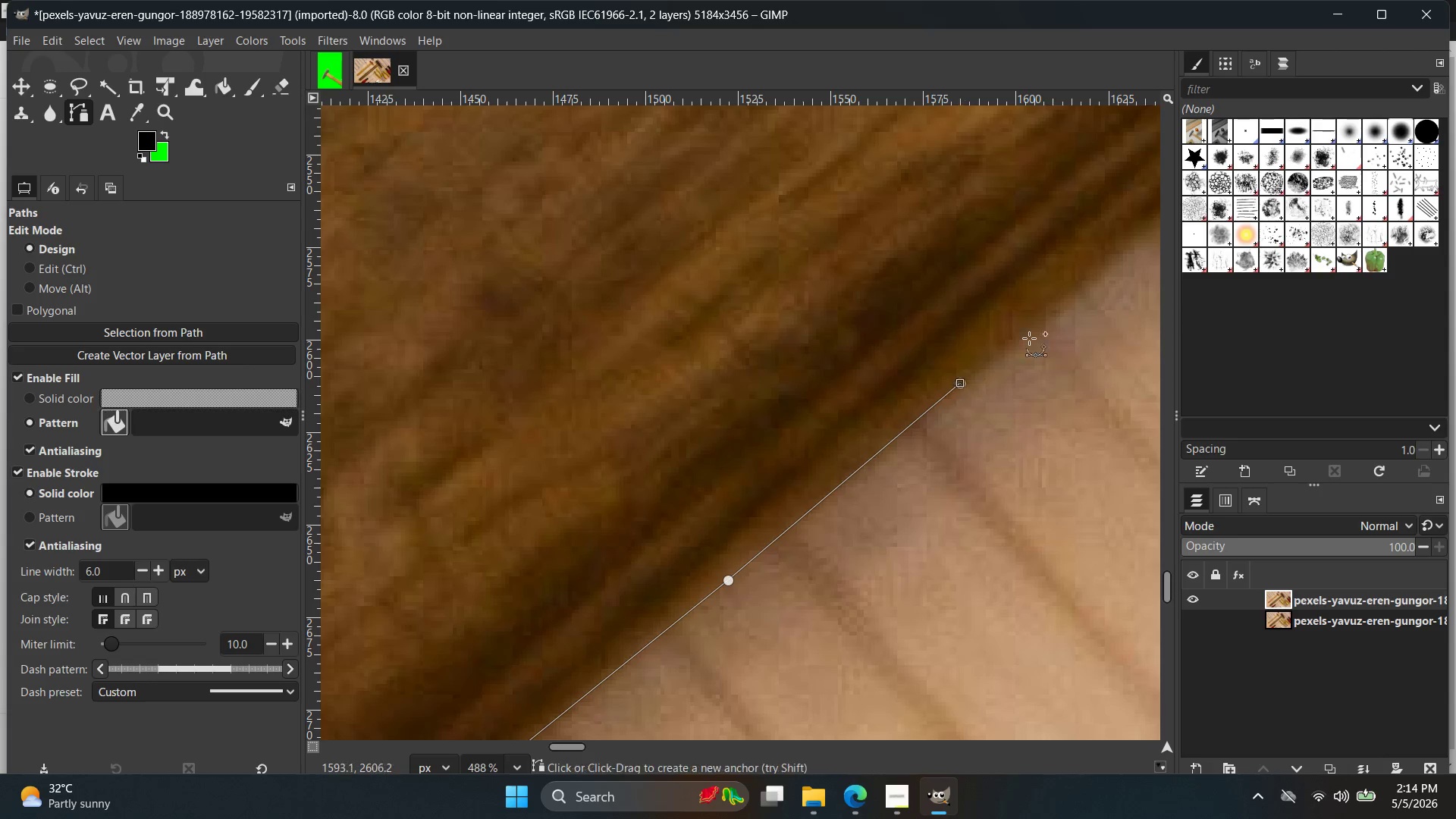 
hold_key(key=Space, duration=0.5)
 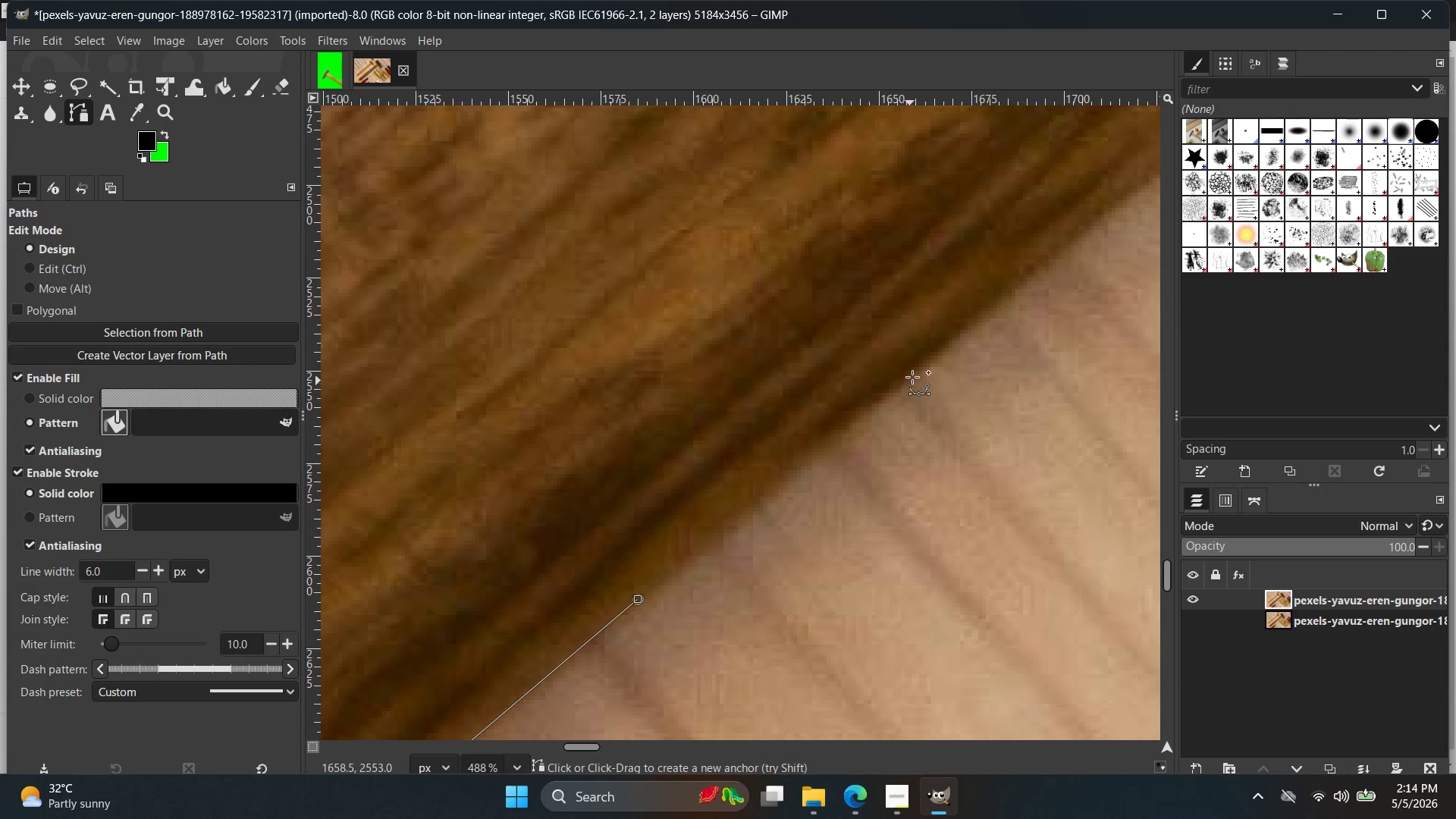 
left_click([912, 376])
 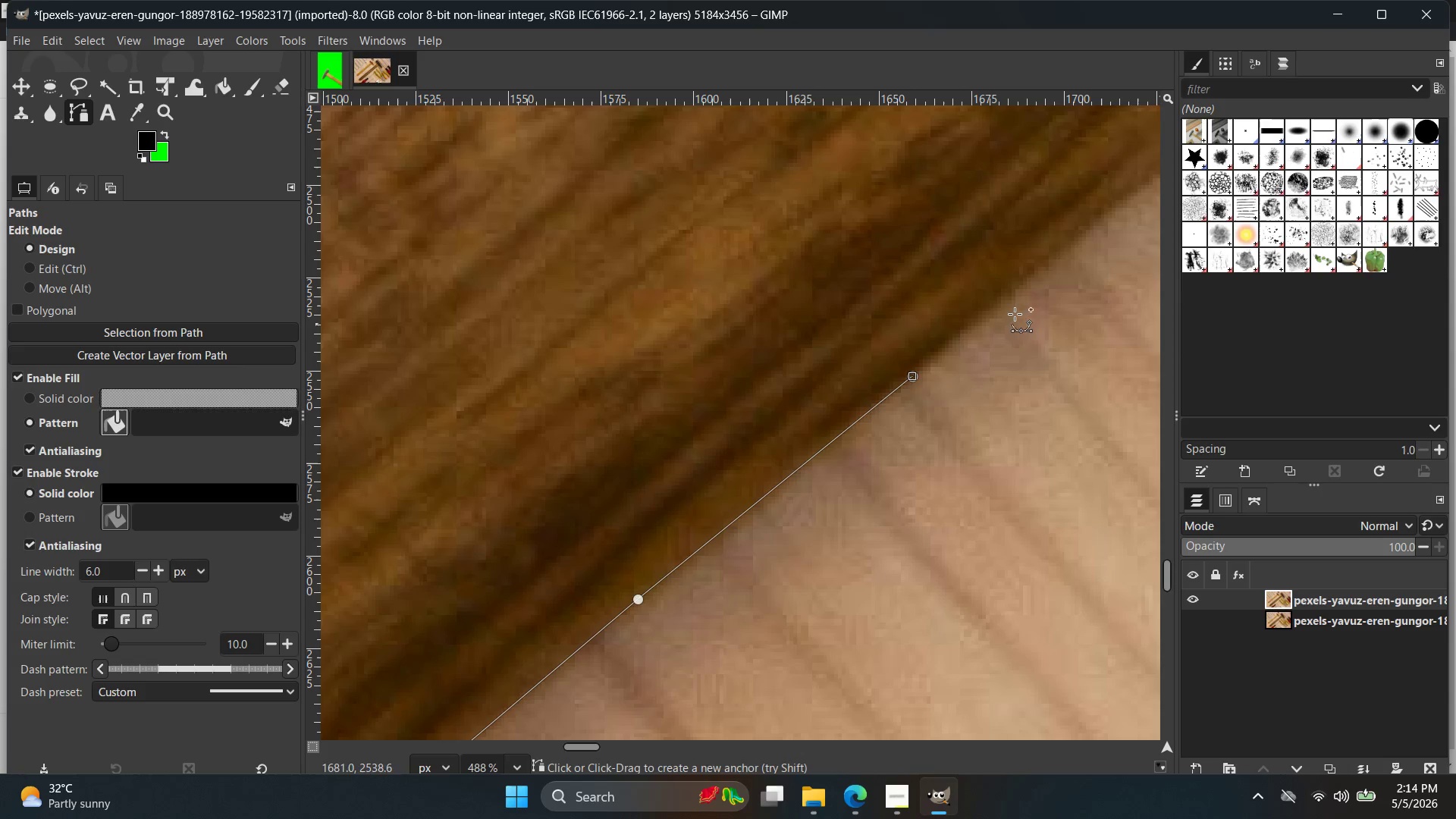 
hold_key(key=Space, duration=0.47)
 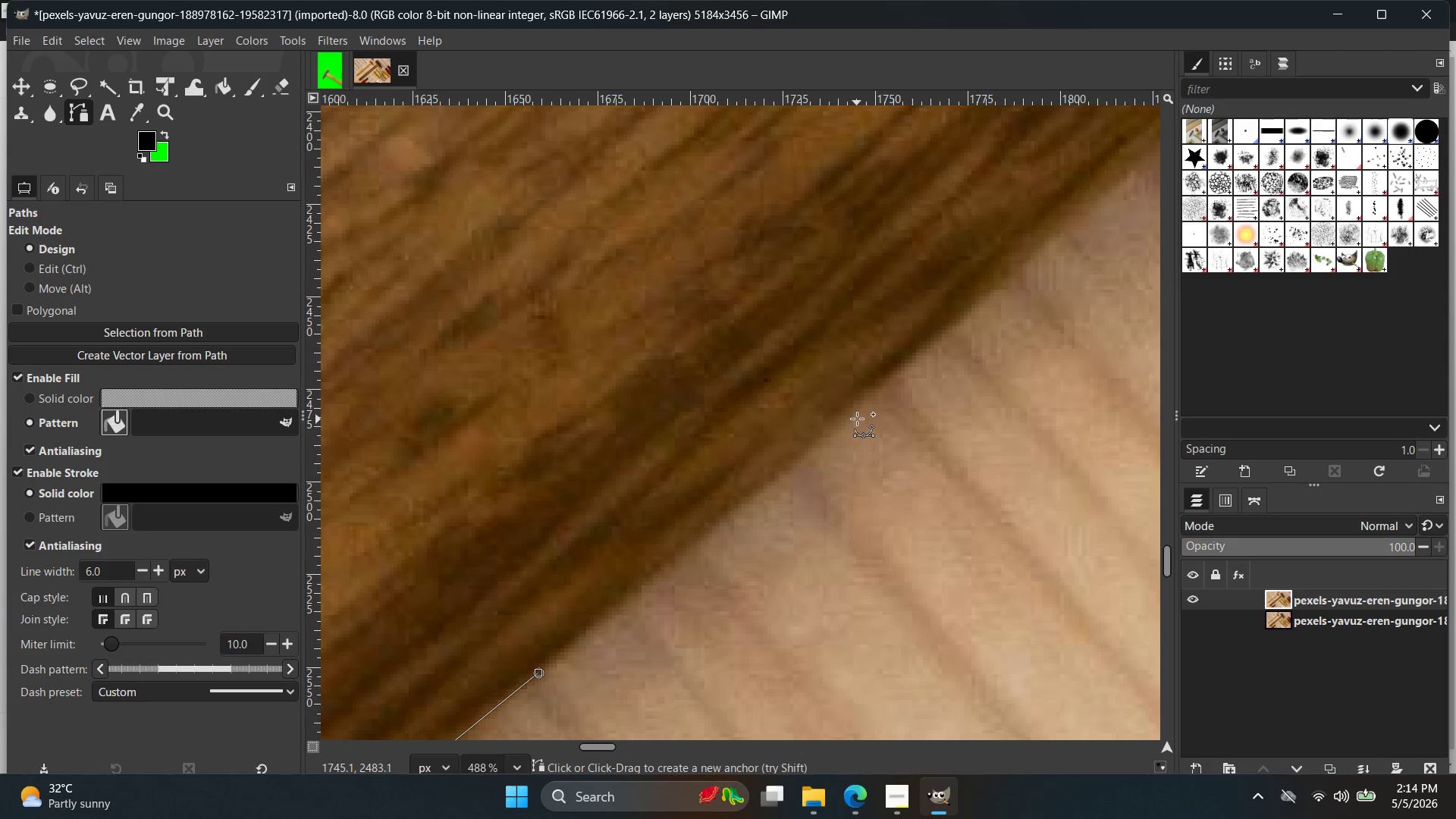 
left_click([860, 400])
 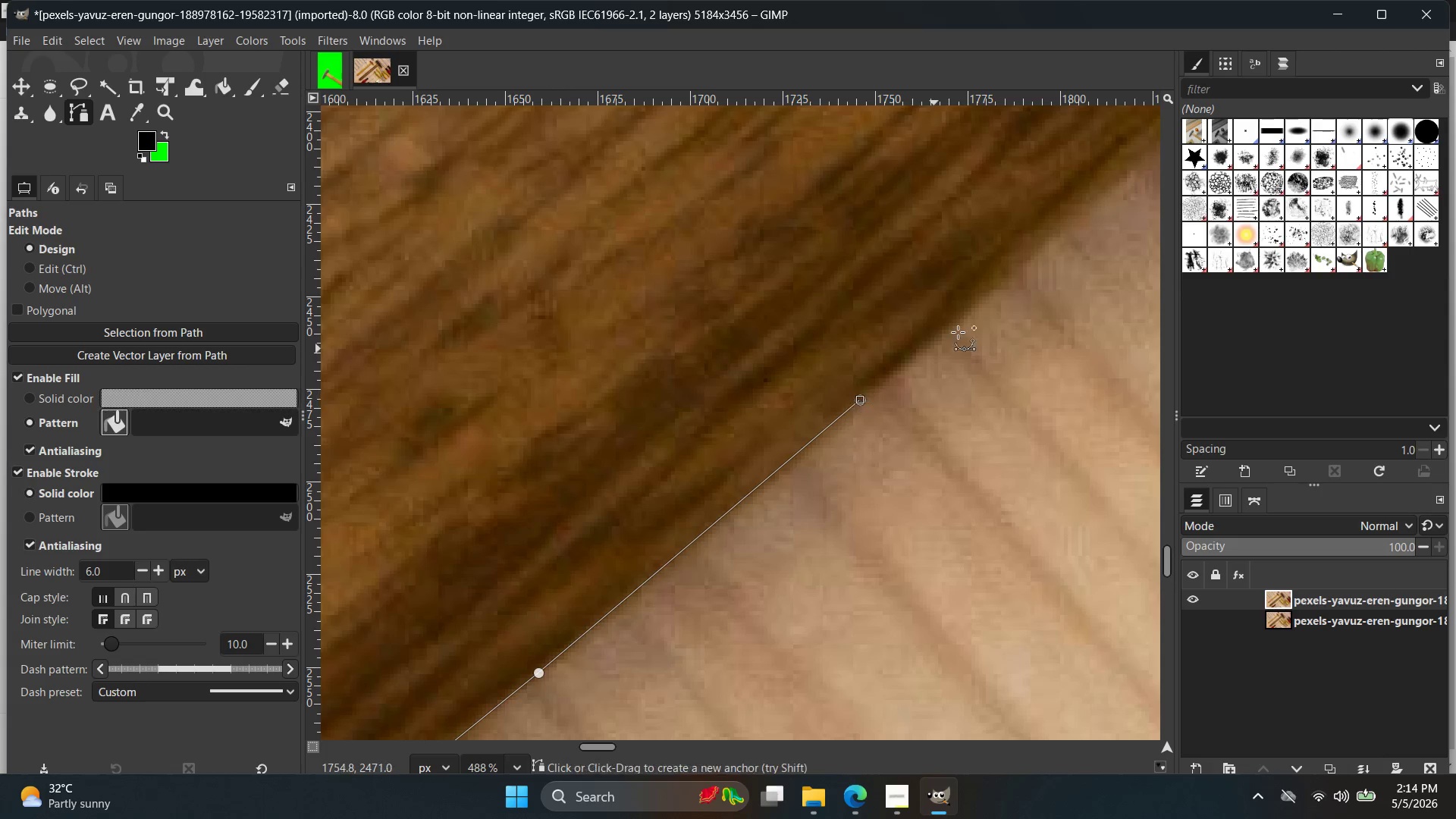 
hold_key(key=Space, duration=0.42)
 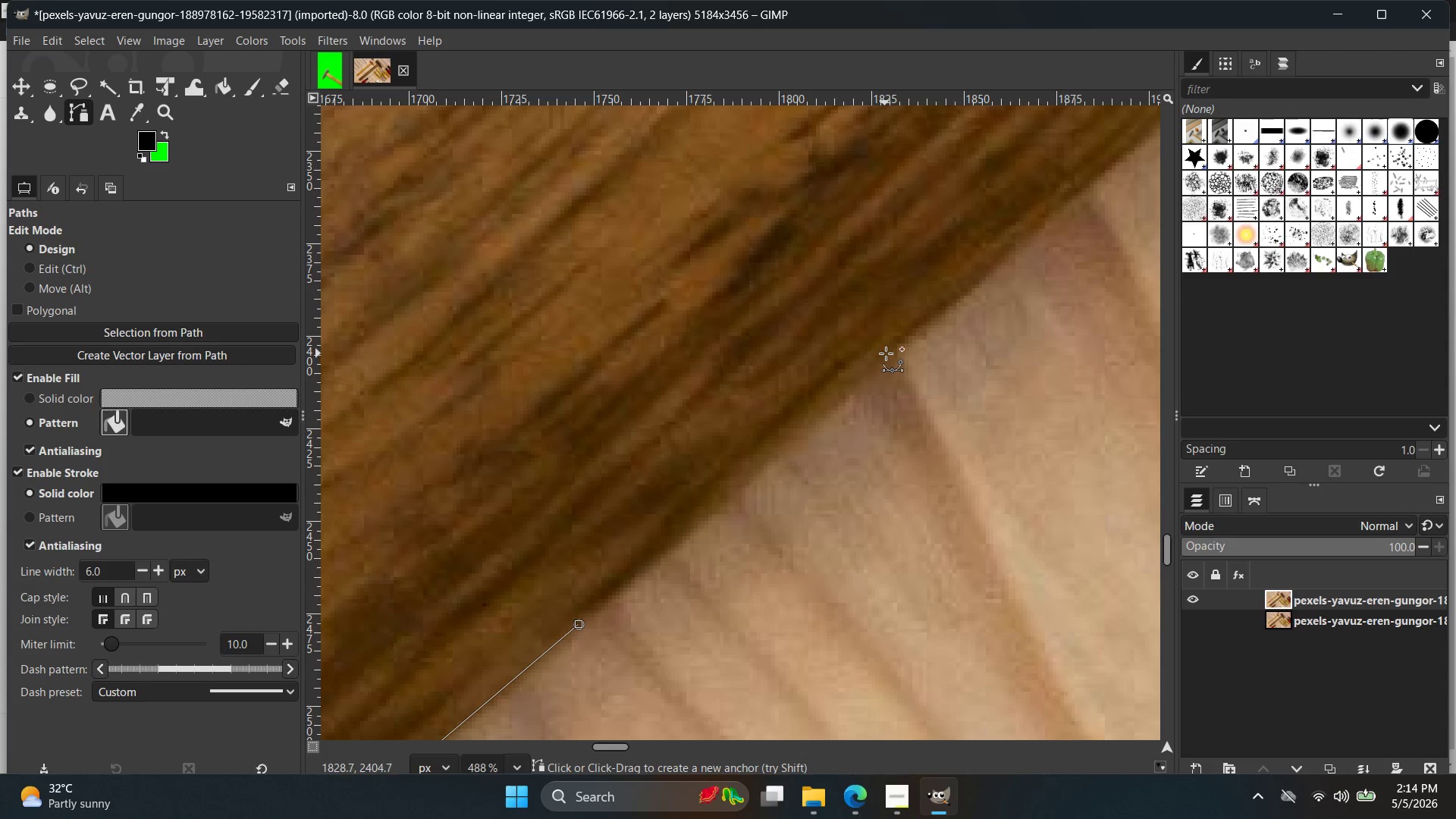 
left_click([887, 351])
 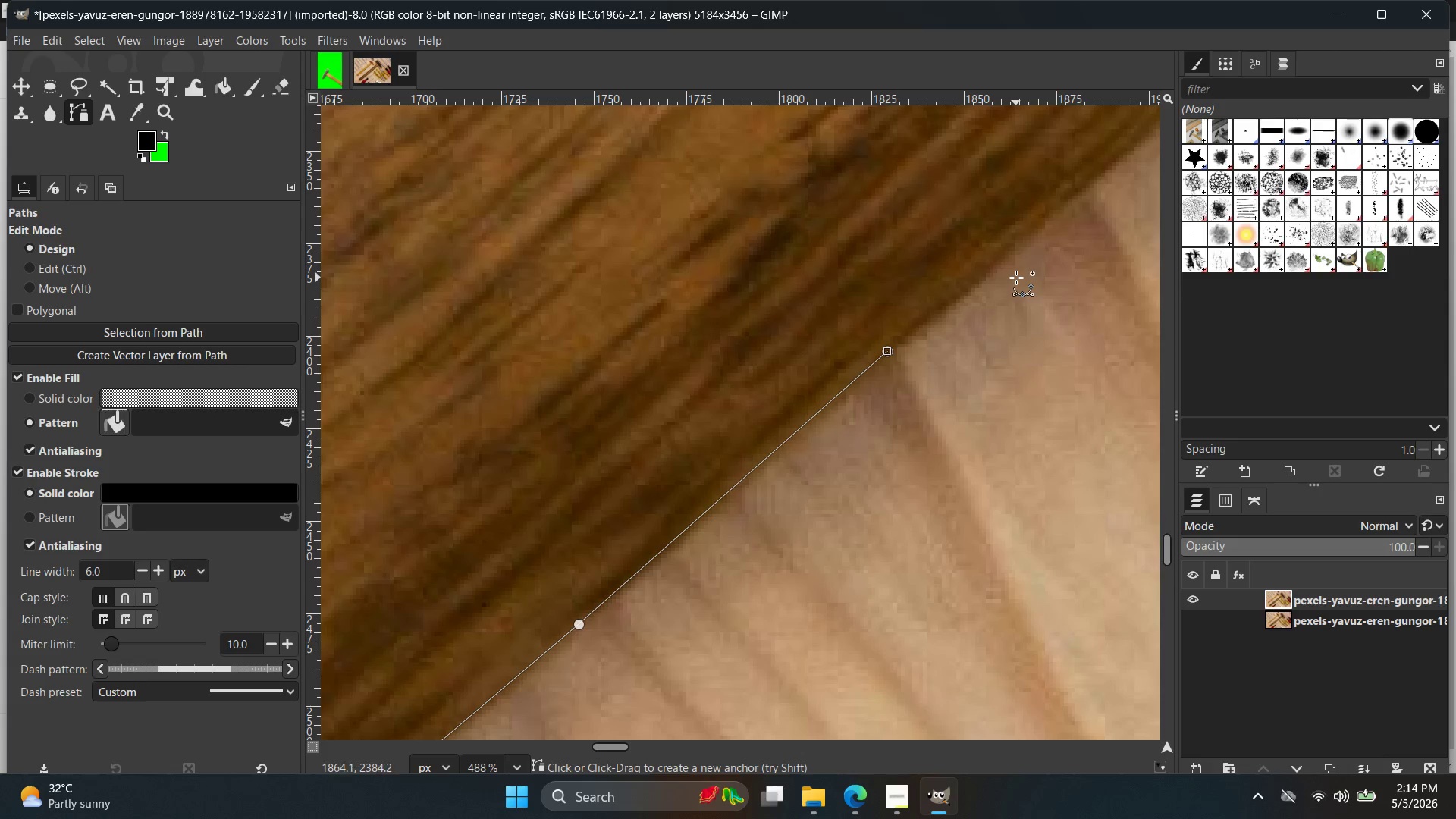 
hold_key(key=Space, duration=0.47)
 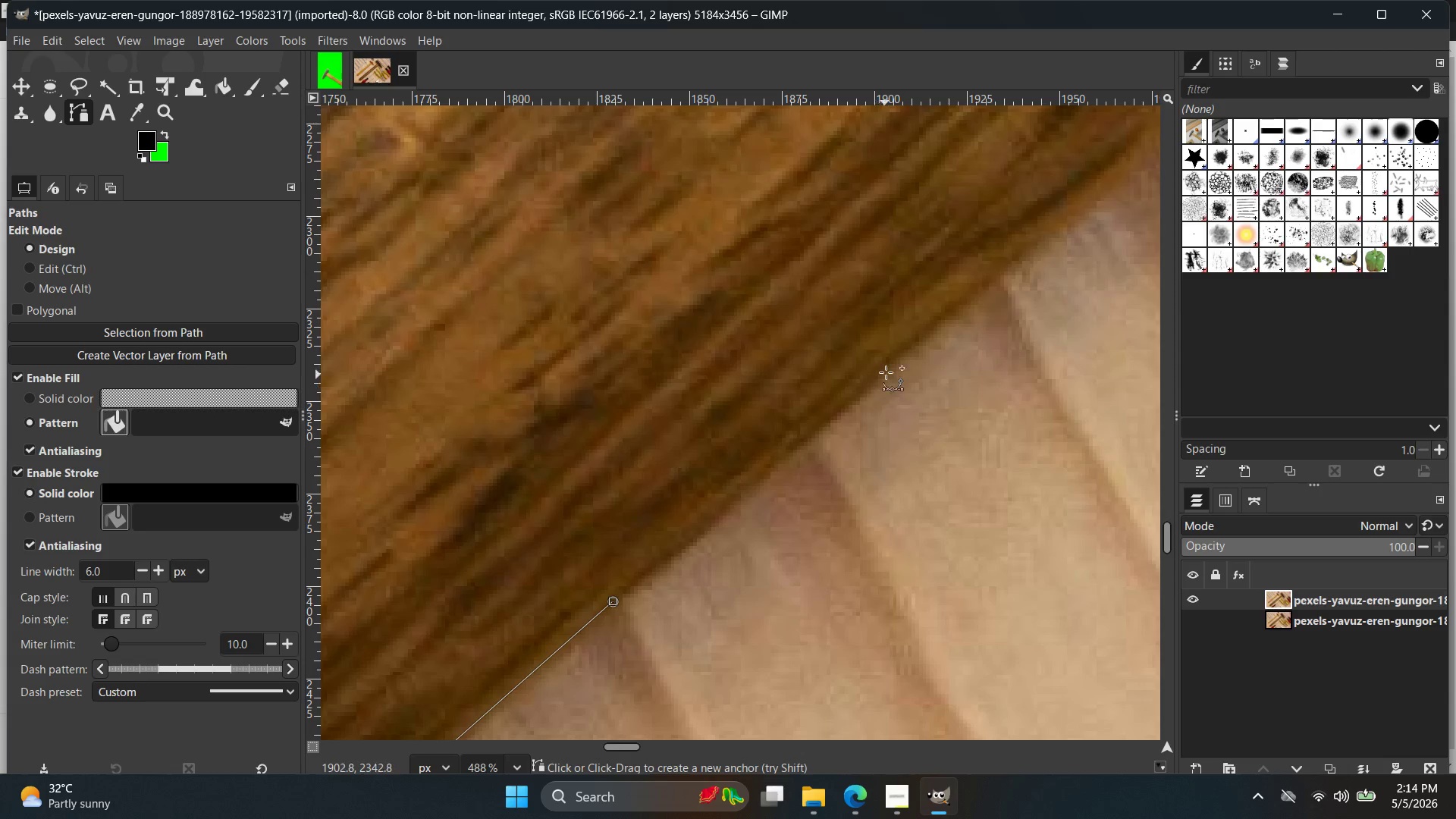 
left_click([889, 369])
 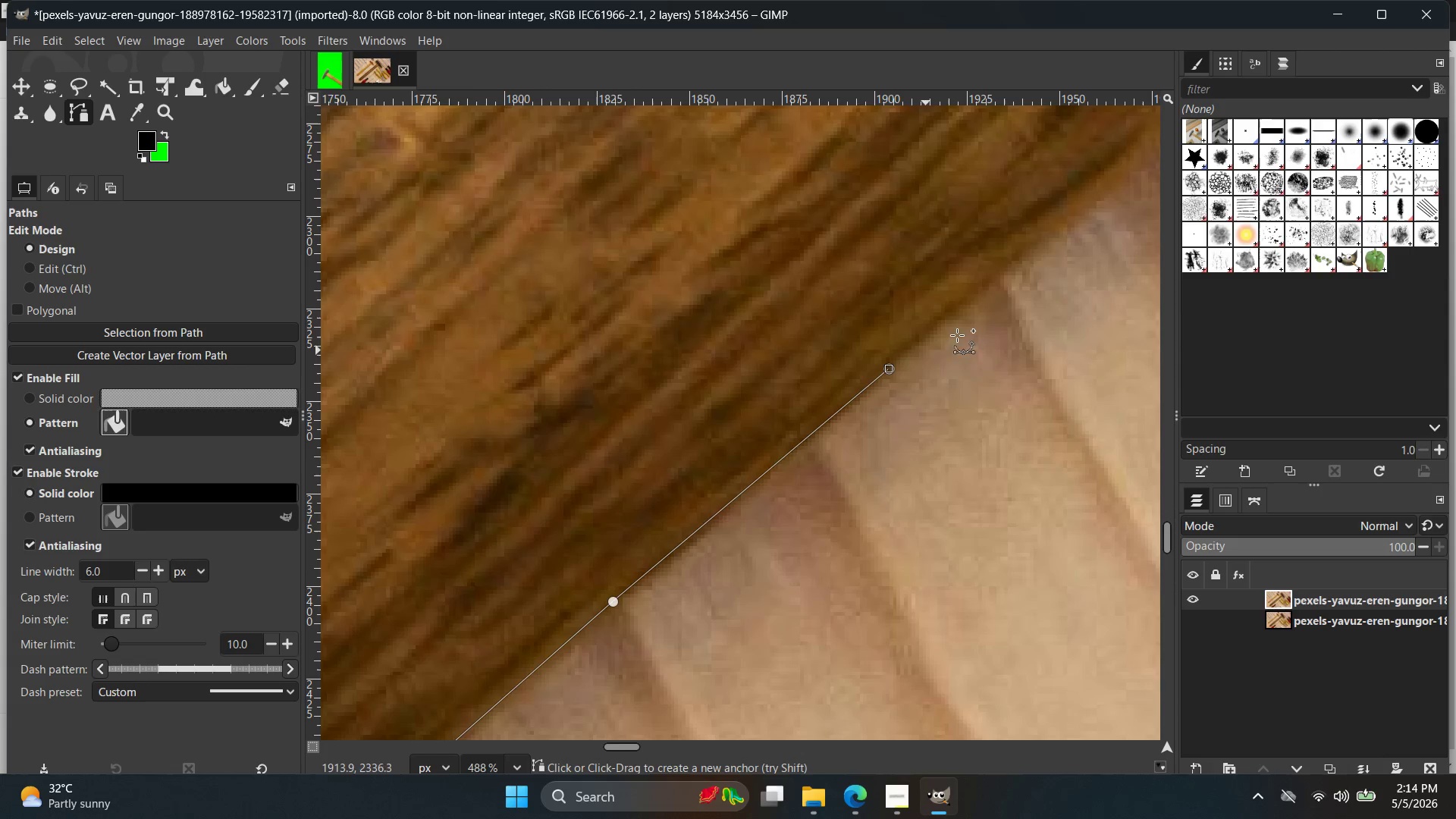 
hold_key(key=Space, duration=0.39)
 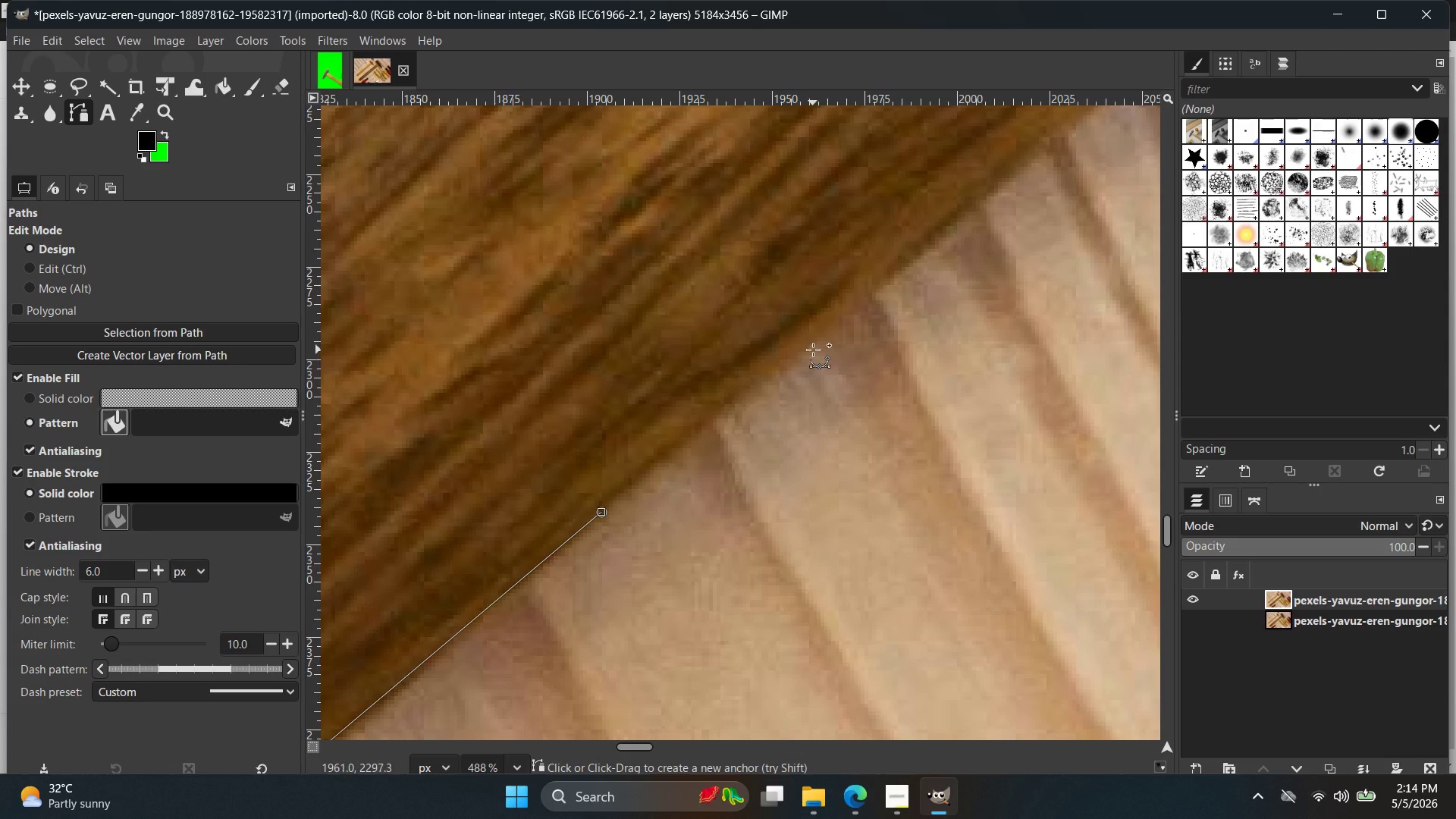 
left_click([813, 350])
 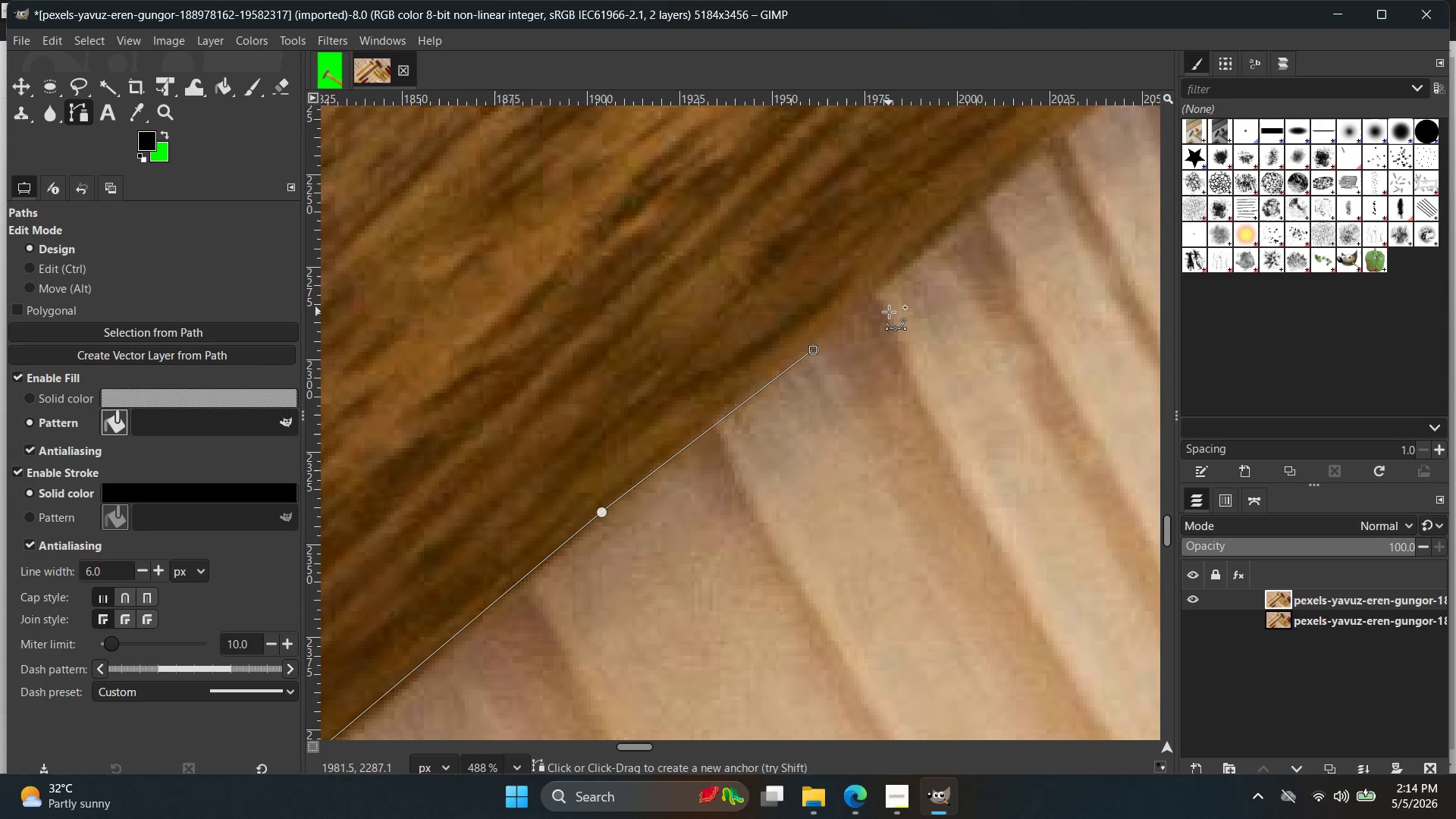 
key(Control+Z)
 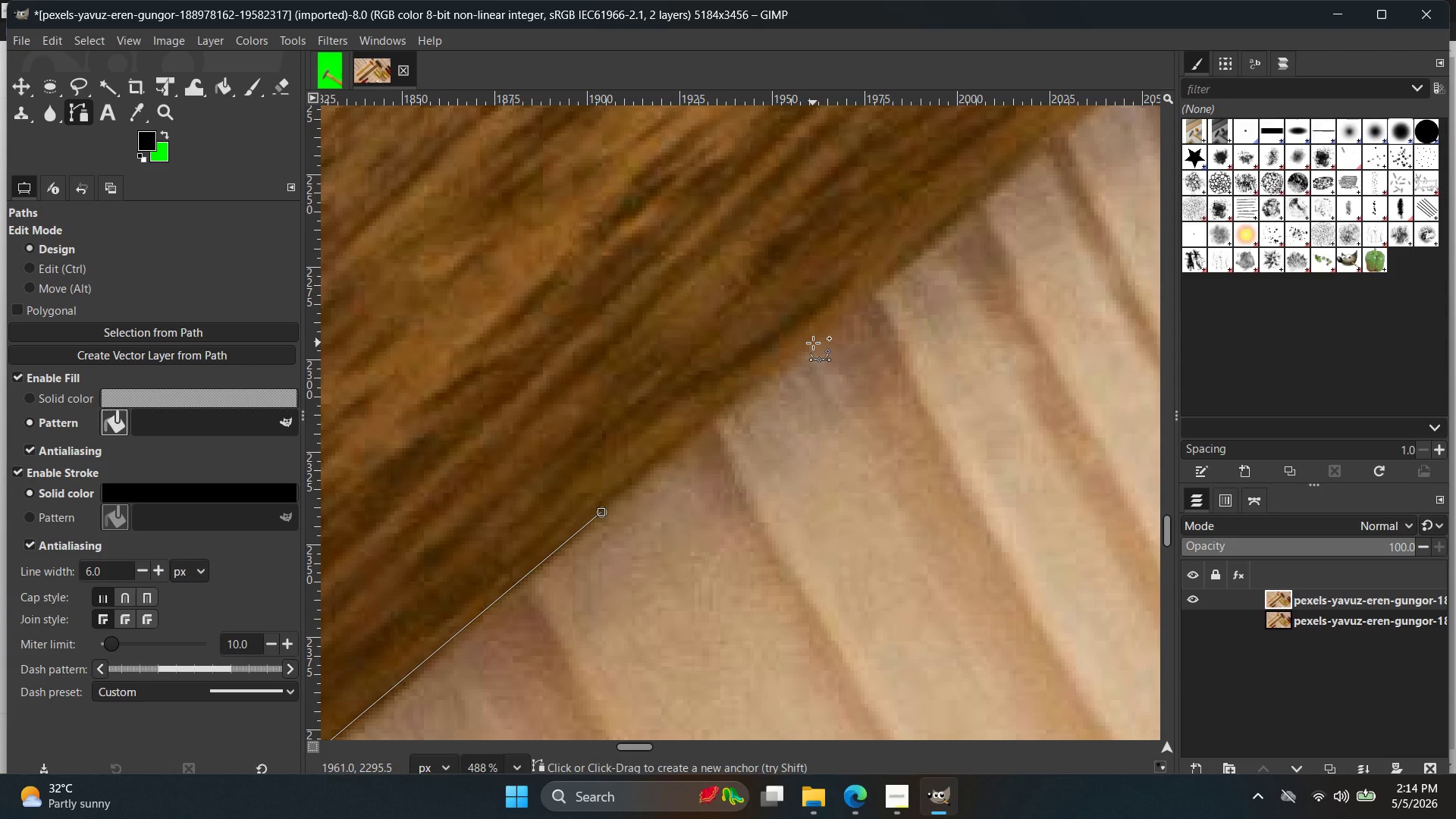 
left_click([813, 342])
 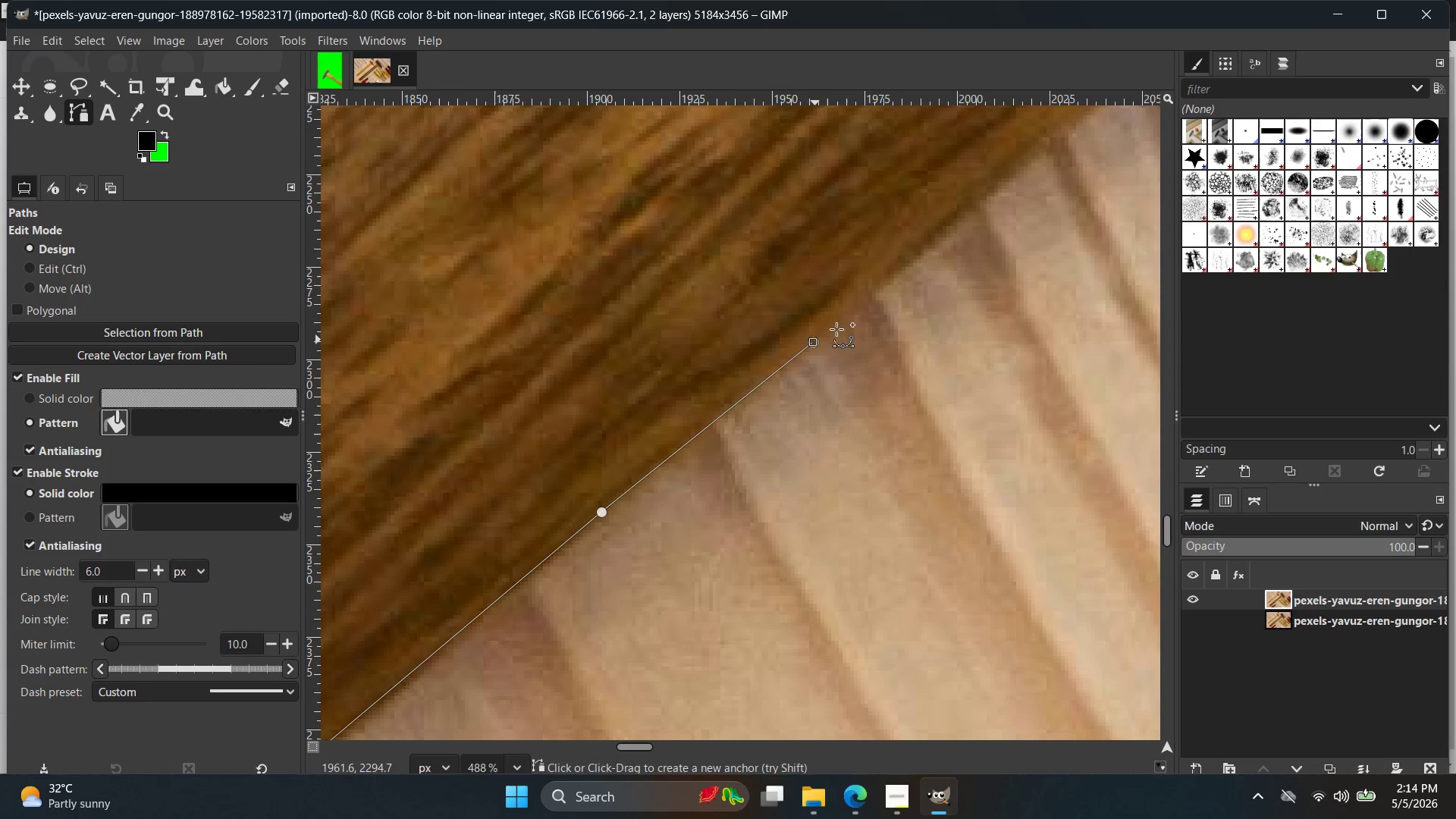 
hold_key(key=ControlLeft, duration=1.95)
 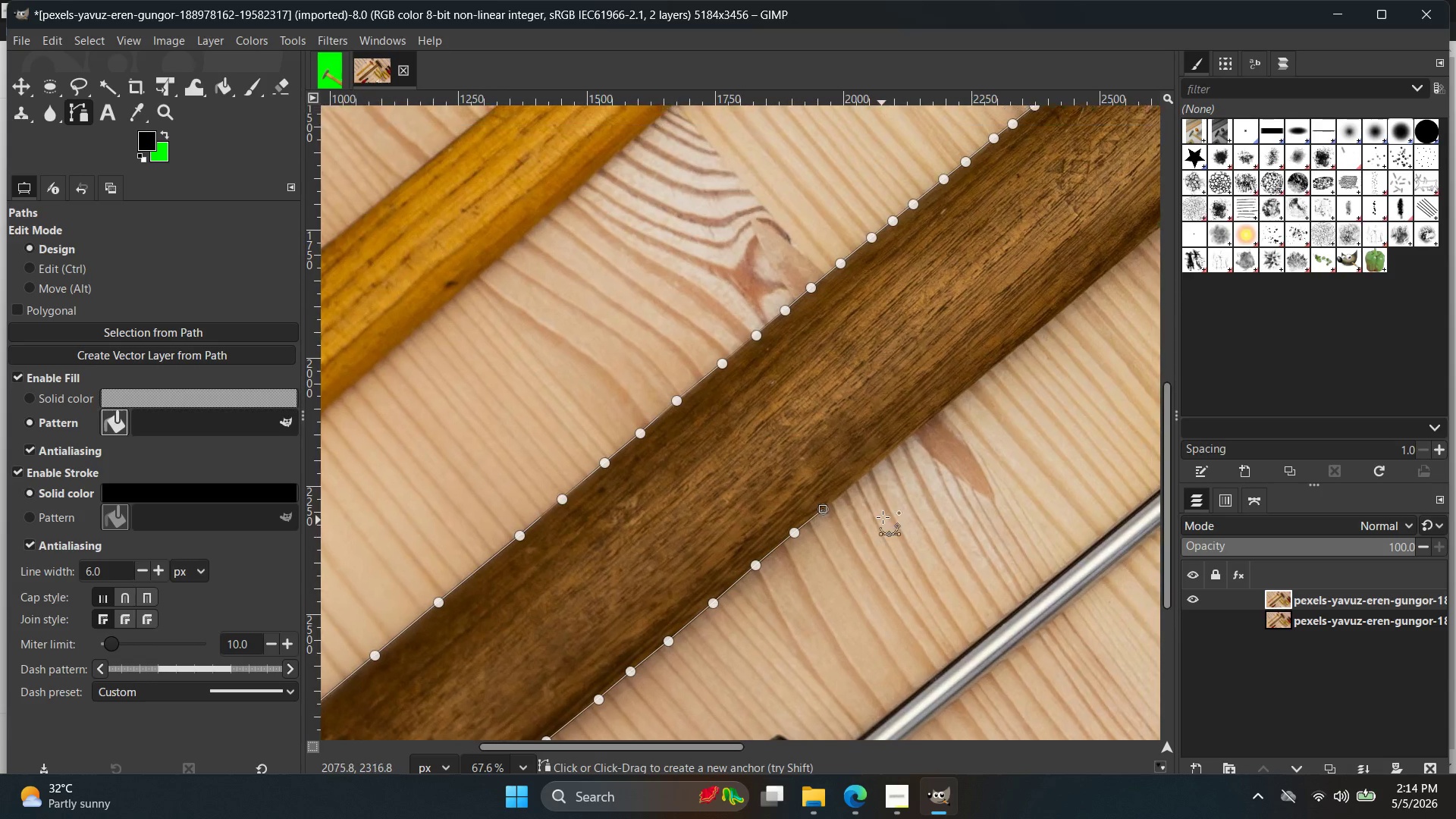 
hold_key(key=Space, duration=0.41)
 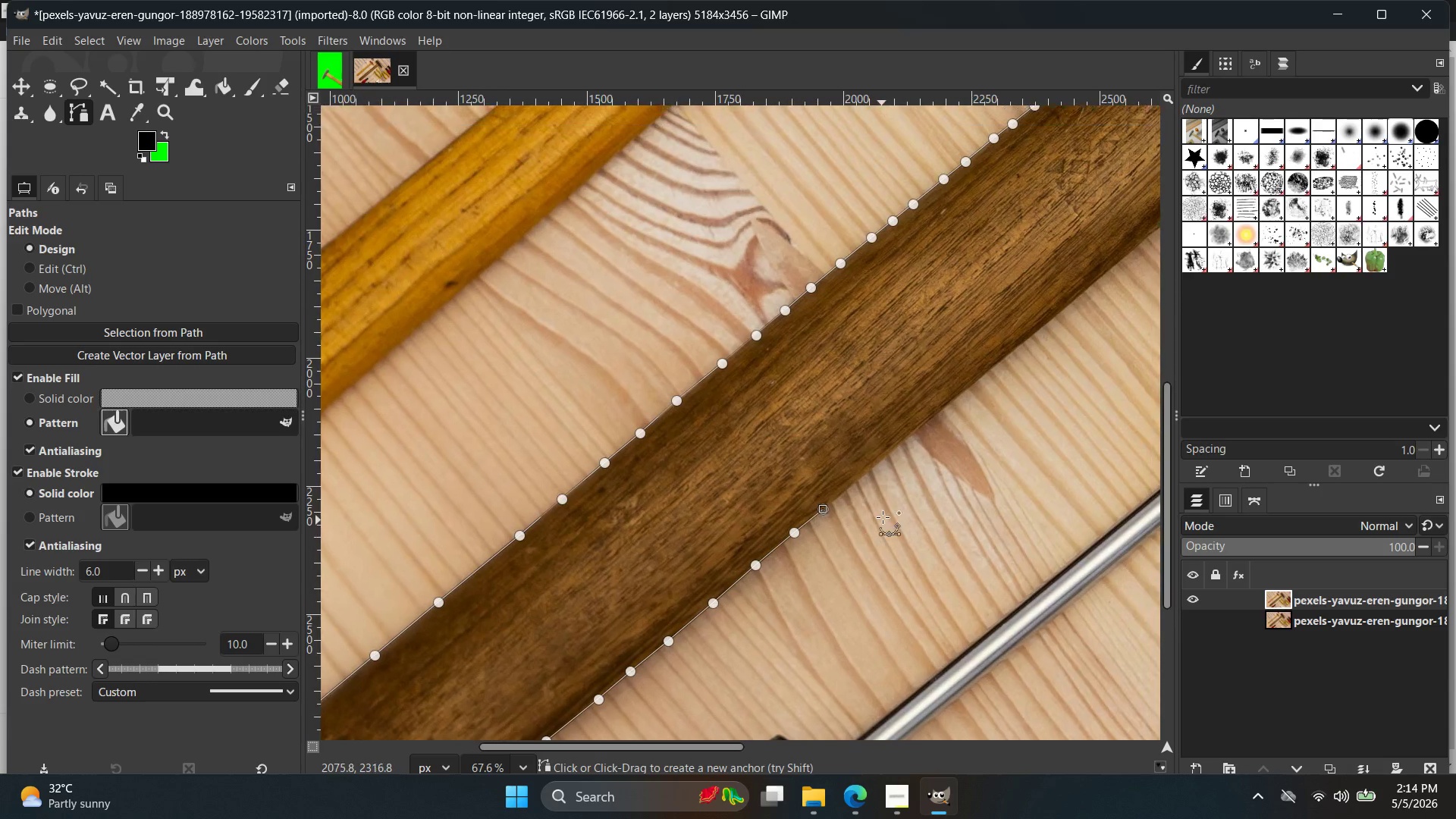 
scroll: coordinate [956, 335], scroll_direction: down, amount: 21.0
 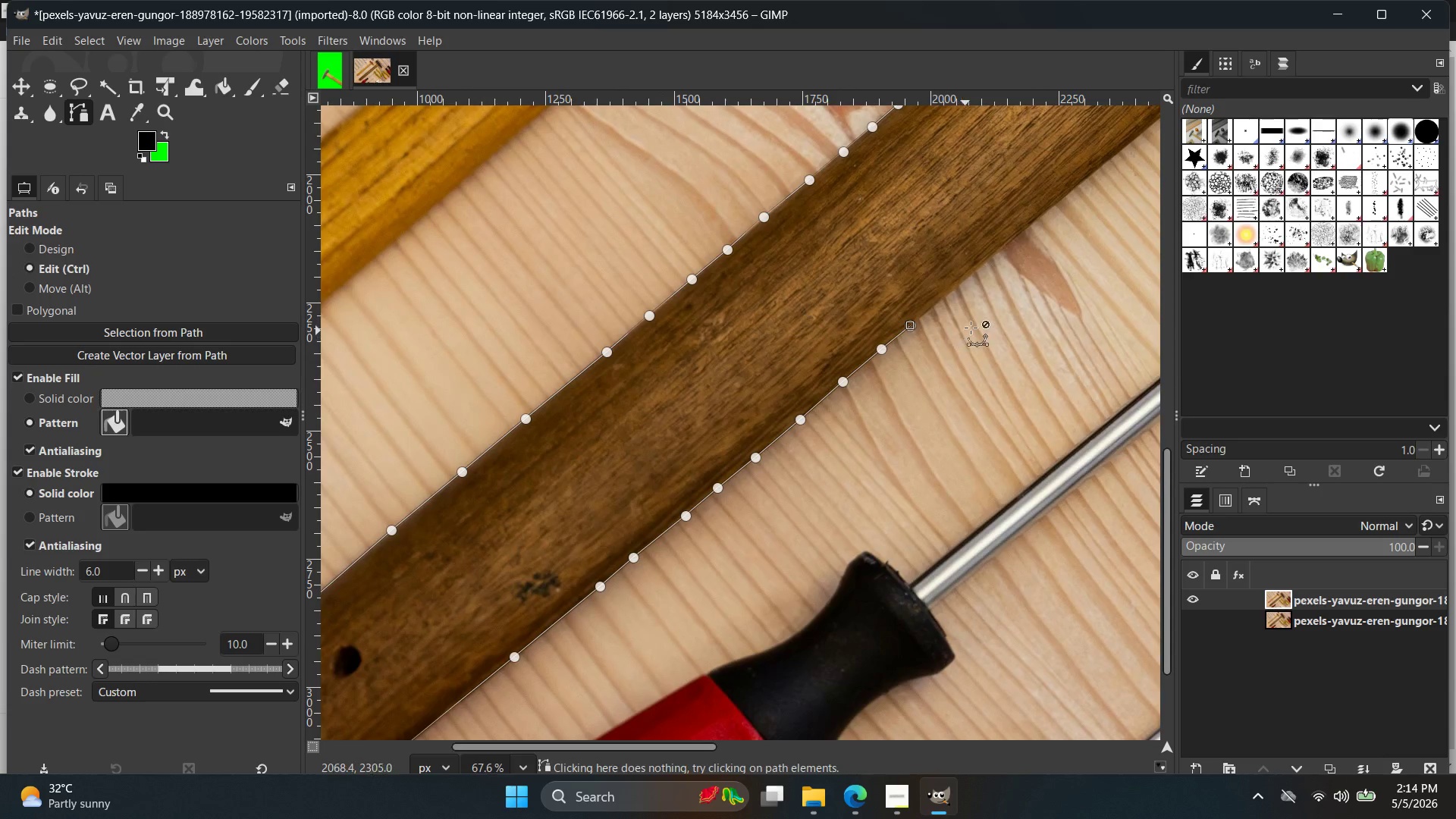 
hold_key(key=ControlLeft, duration=0.88)
scroll: coordinate [883, 517], scroll_direction: down, amount: 6.0
 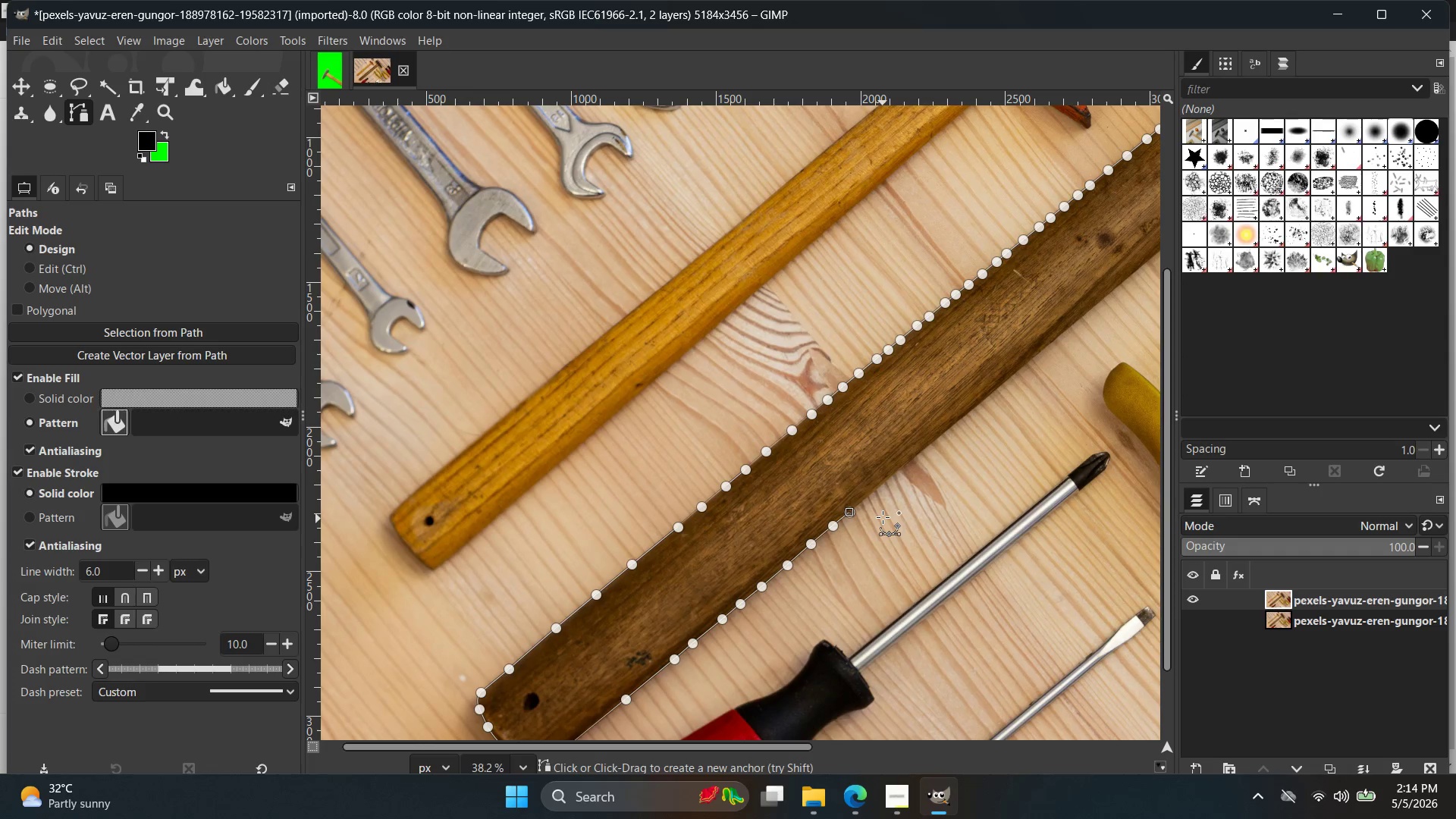 
wait(8.5)
 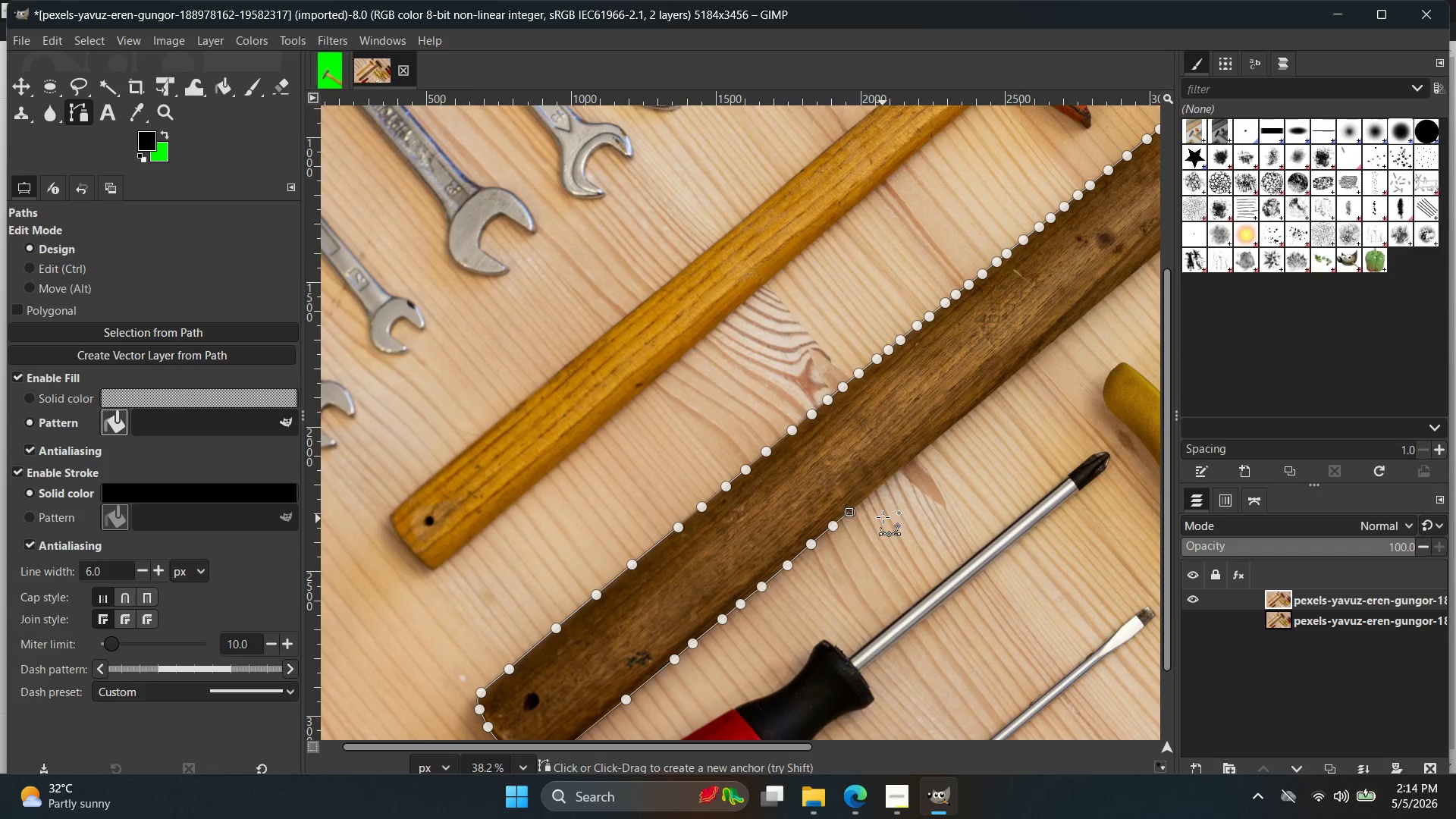 
hold_key(key=ControlLeft, duration=1.36)
scroll: coordinate [924, 471], scroll_direction: up, amount: 17.0
 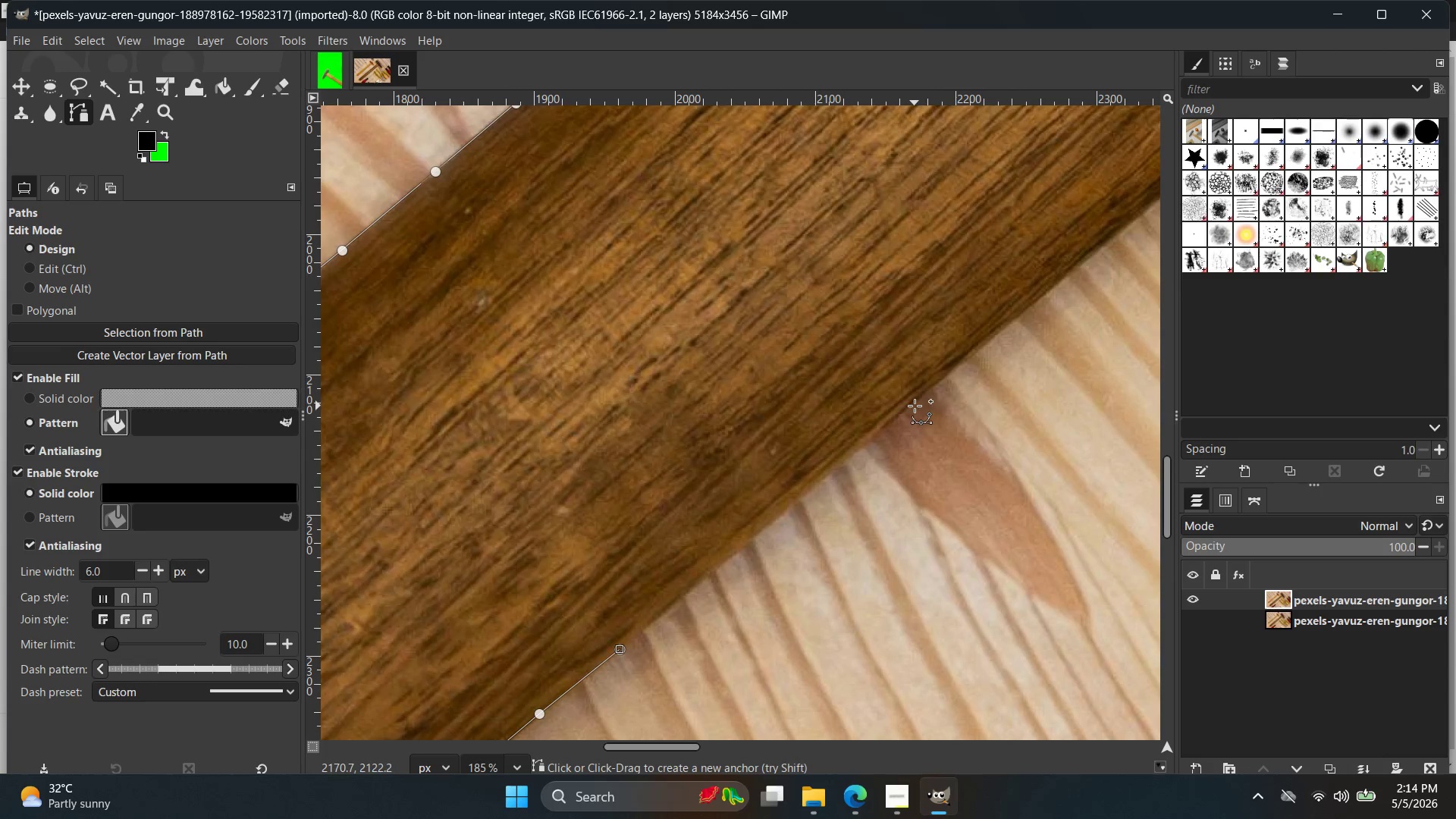 
left_click([913, 402])
 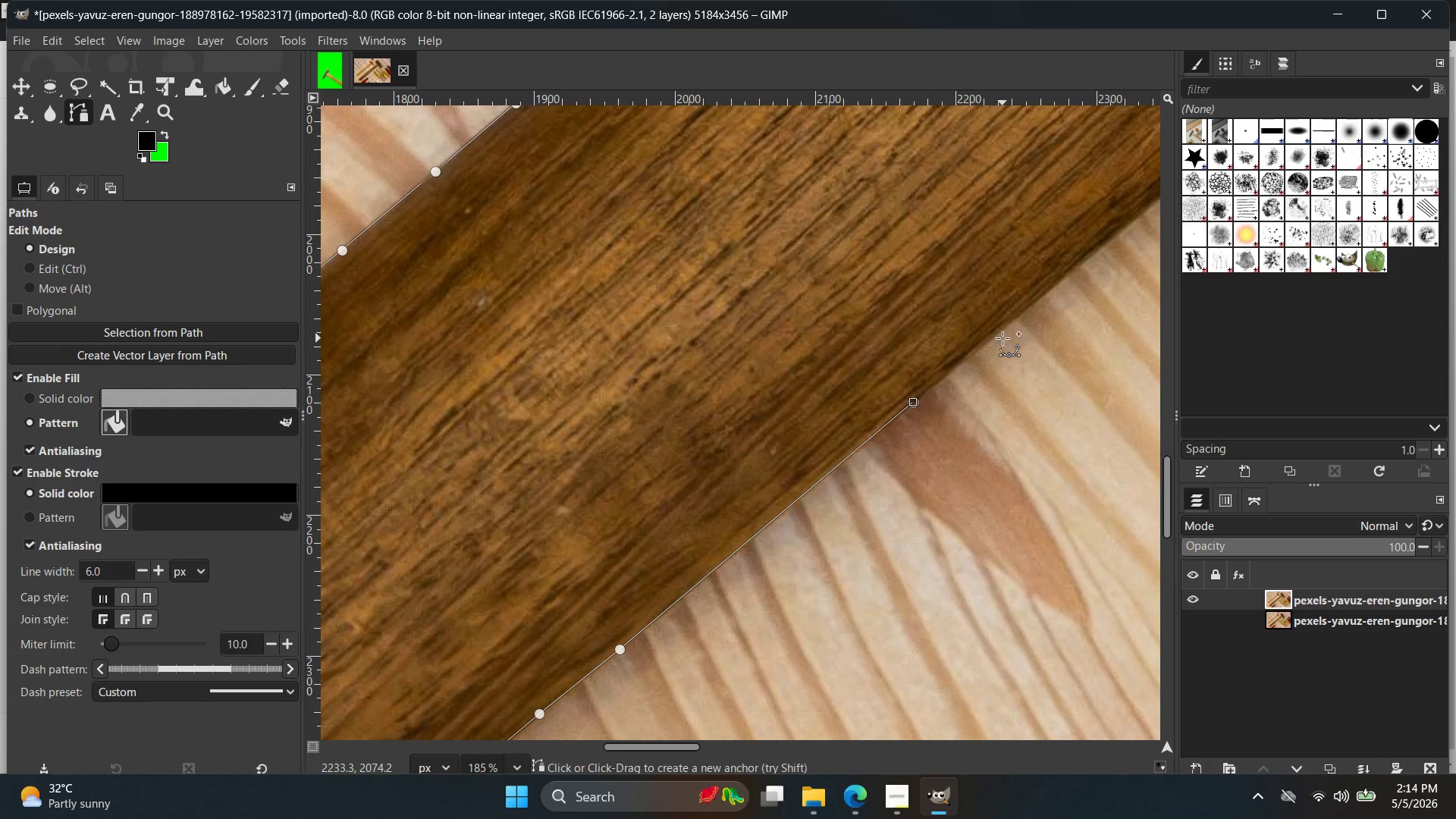 
hold_key(key=ControlLeft, duration=1.33)
scroll: coordinate [988, 379], scroll_direction: up, amount: 10.0
 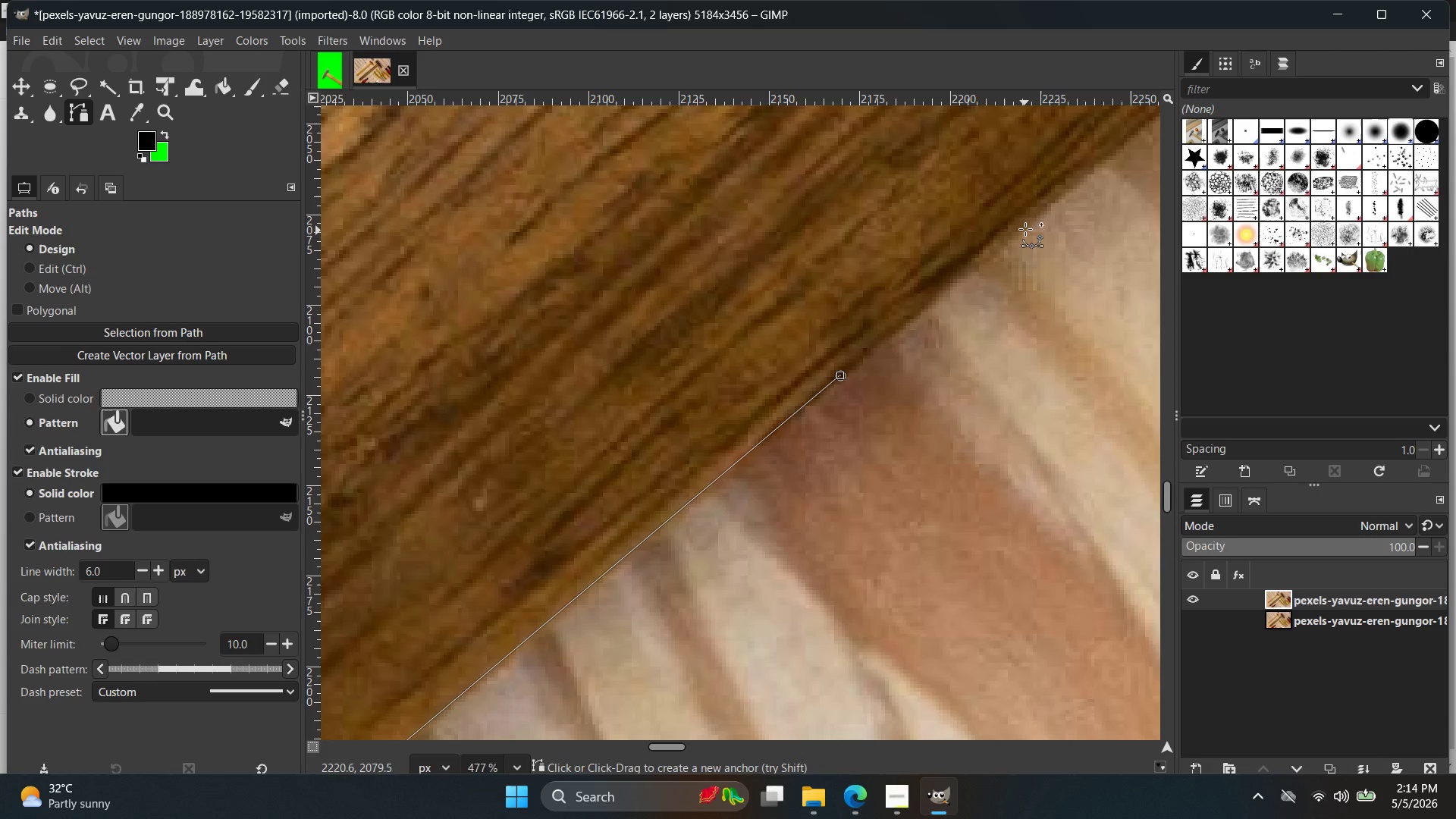 
left_click([1033, 215])
 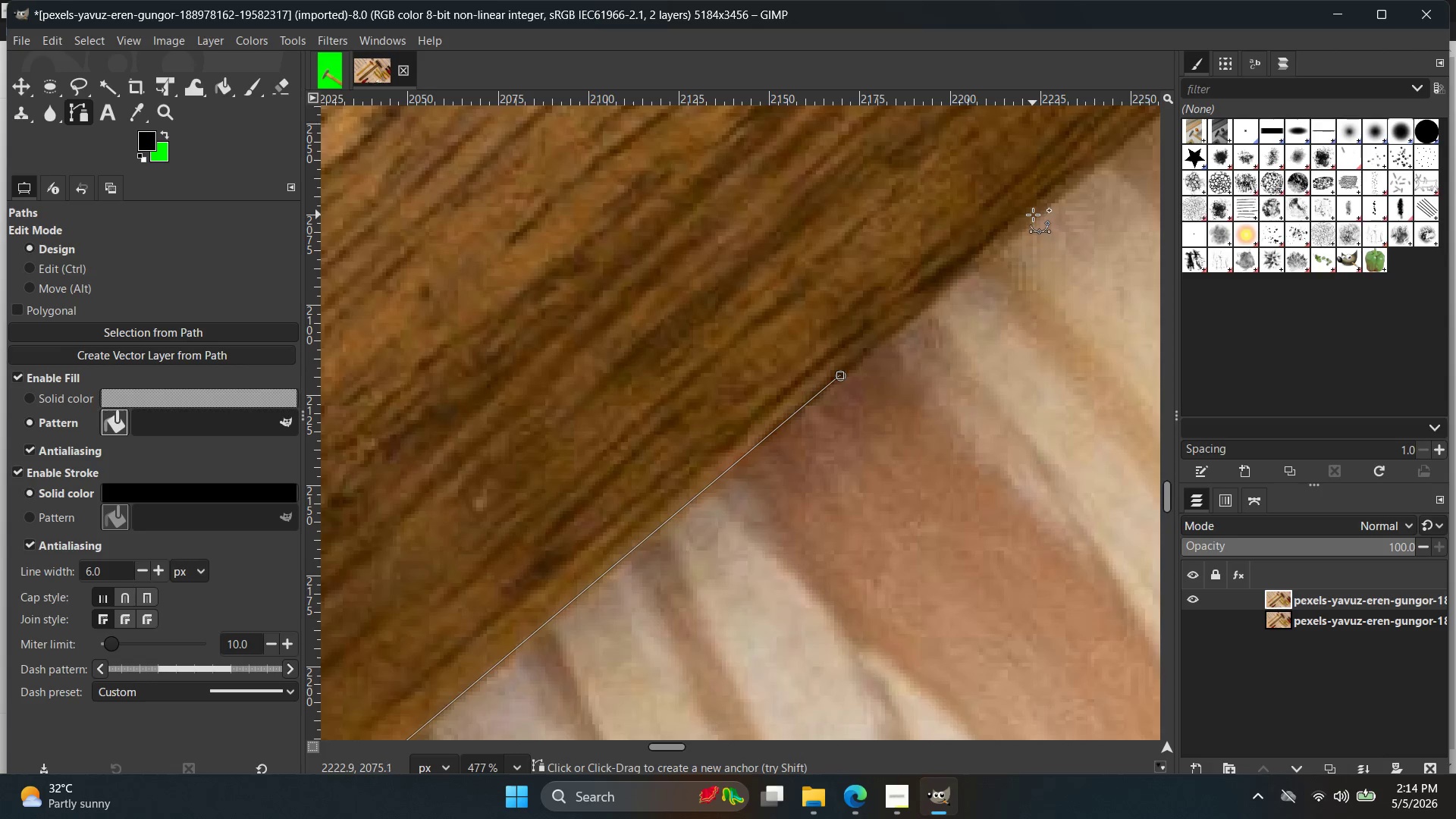 
scroll: coordinate [1033, 215], scroll_direction: up, amount: 1.0
 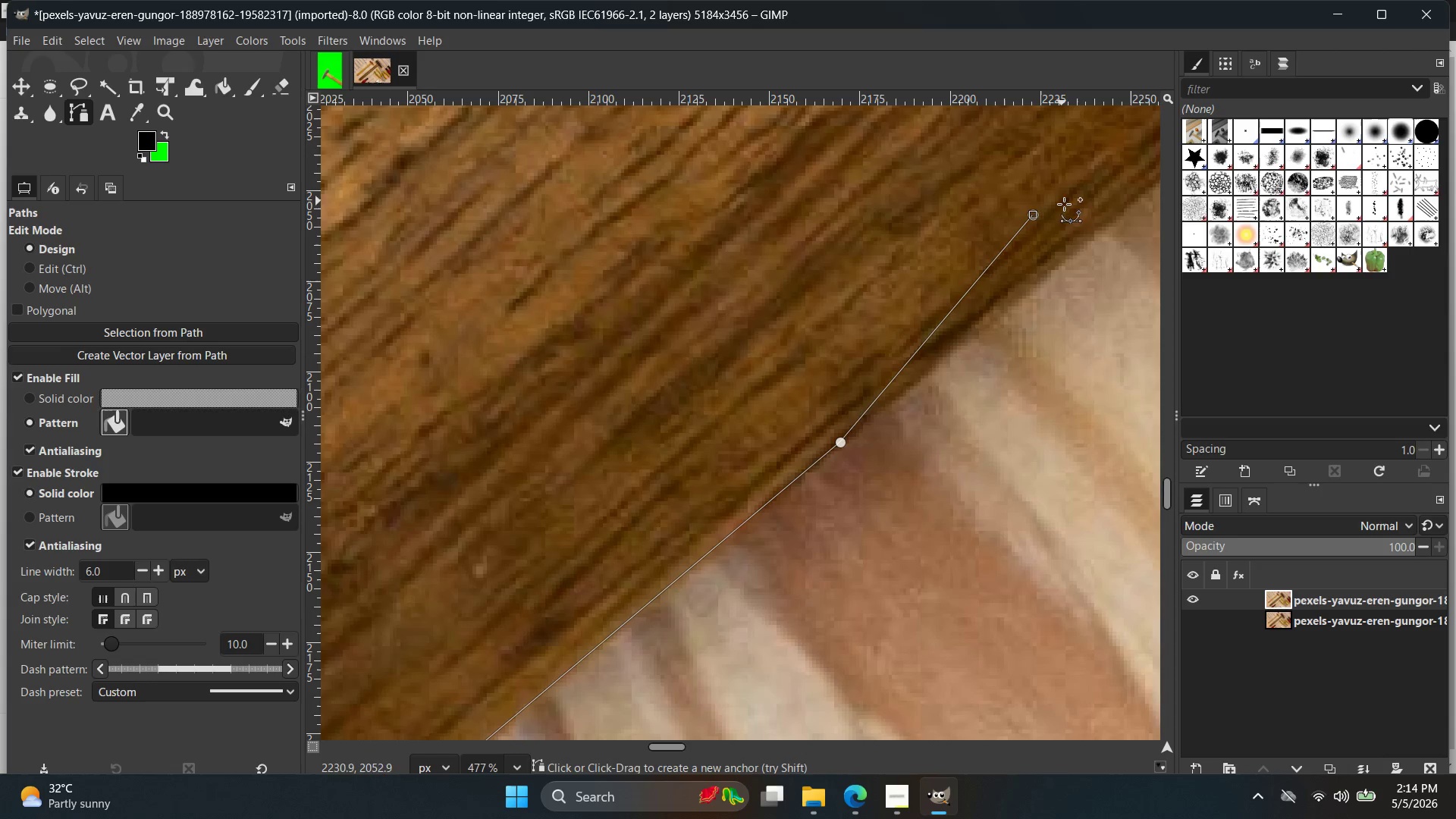 
key(Control+ControlLeft)
 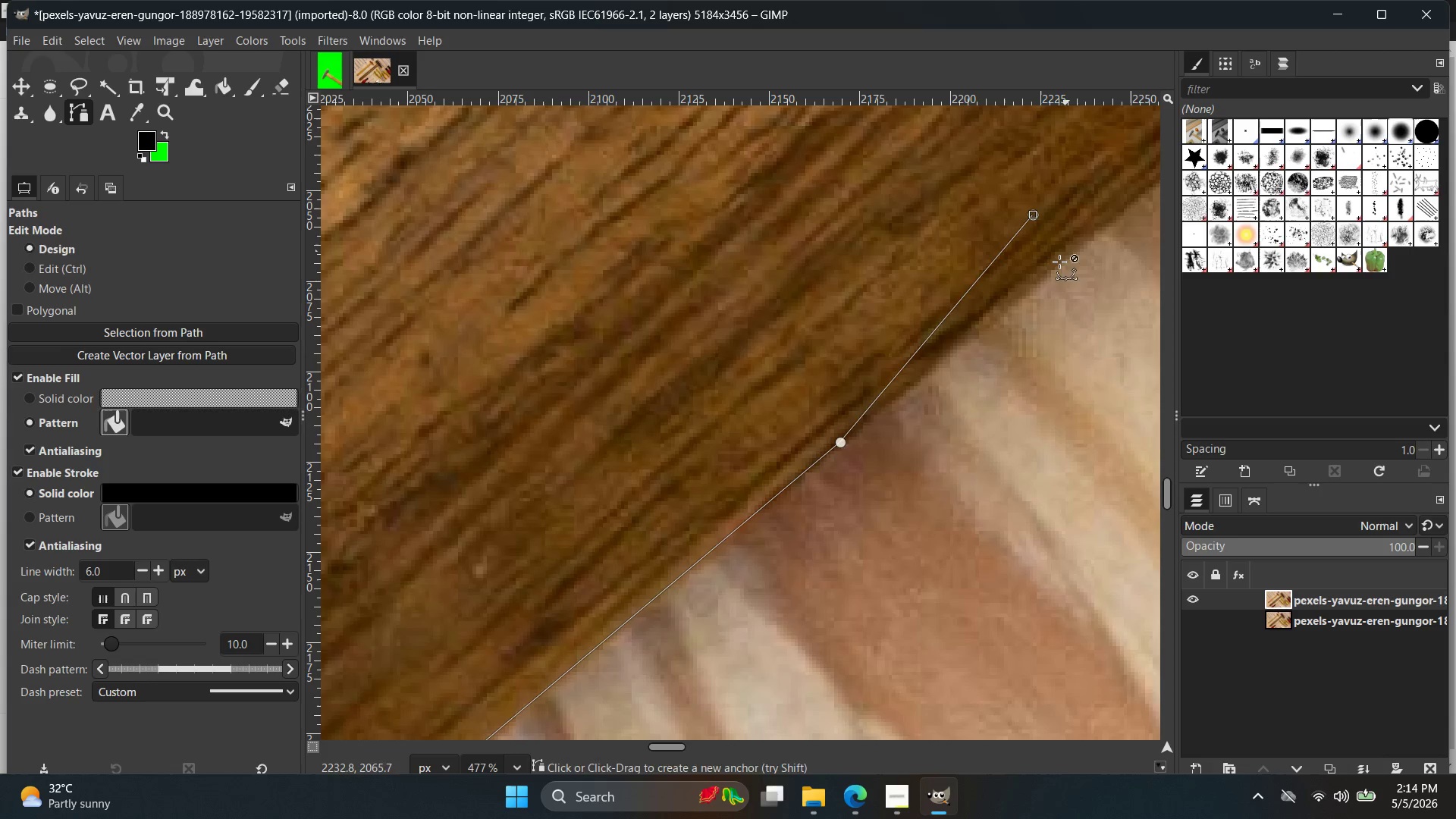 
key(Control+Z)
 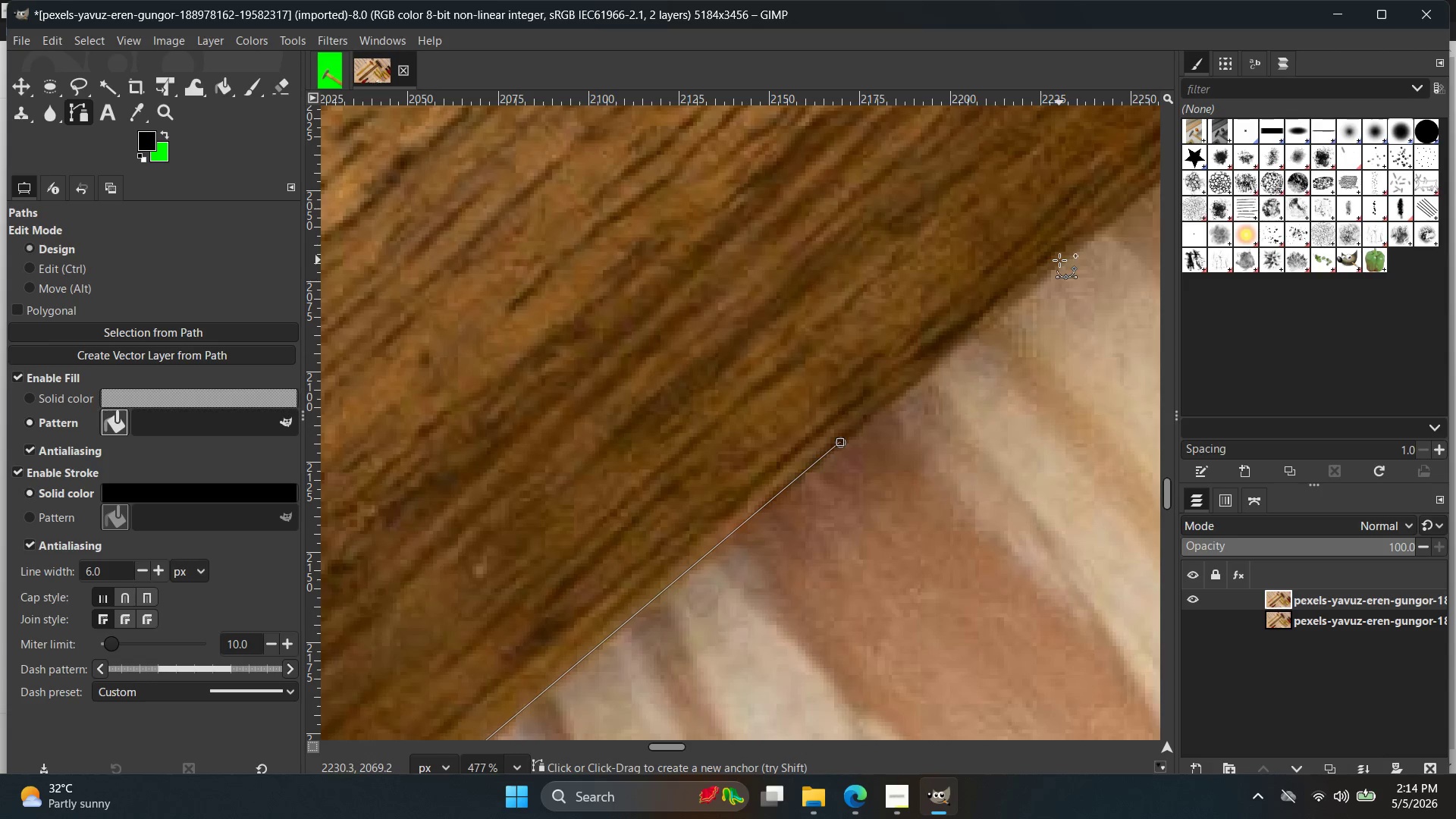 
left_click([1067, 260])
 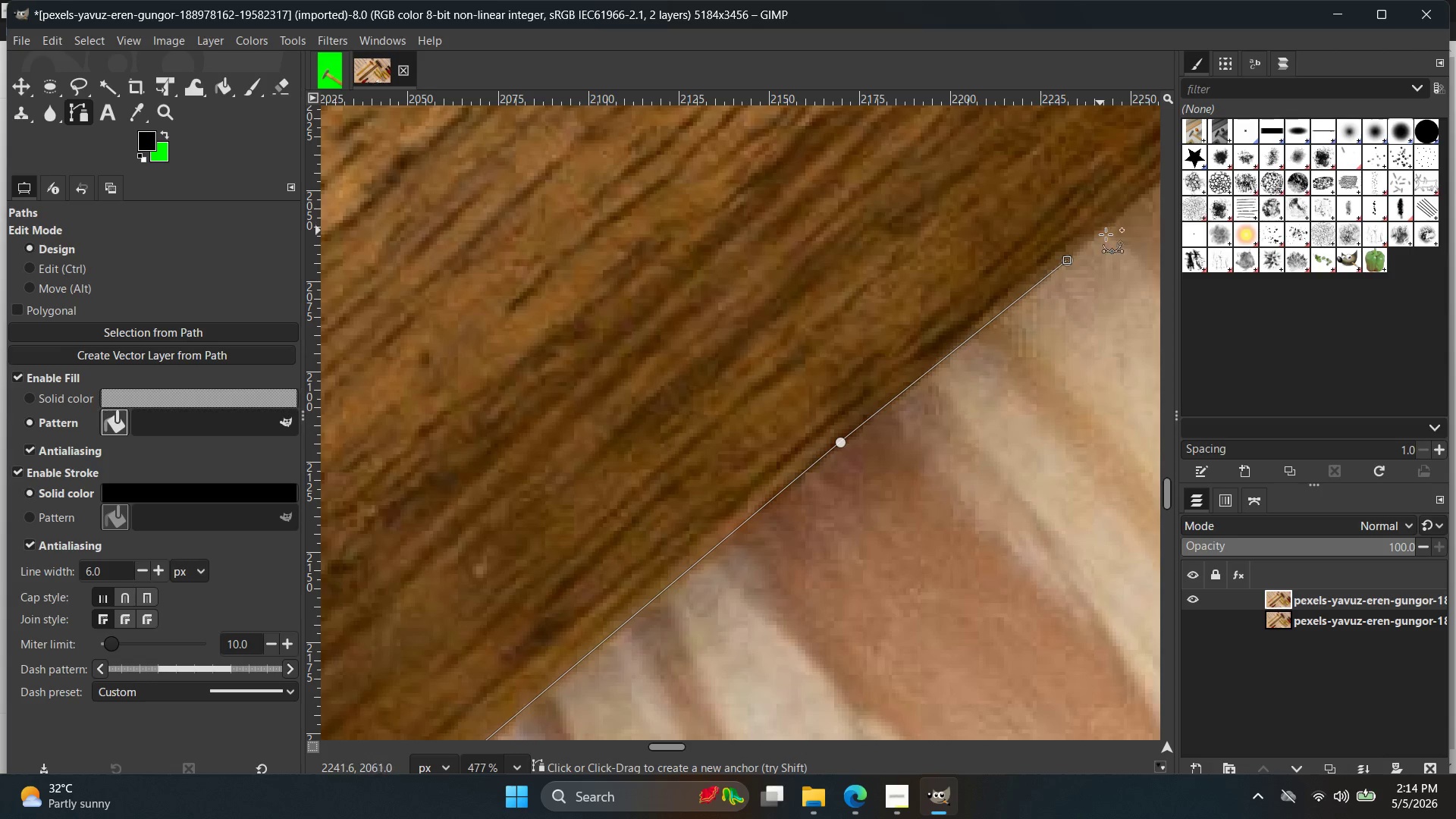 
hold_key(key=Space, duration=0.47)
 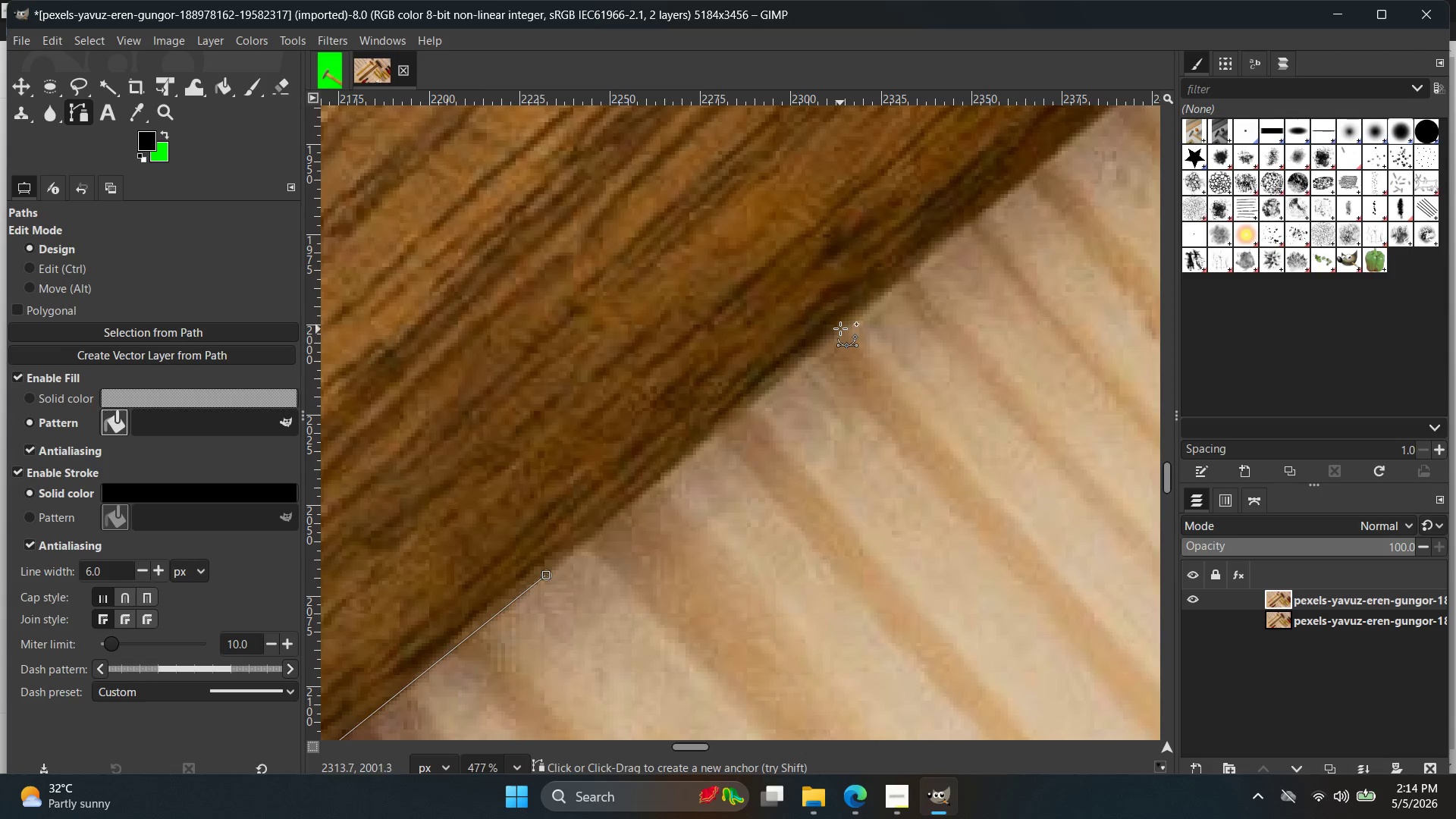 
left_click([842, 325])
 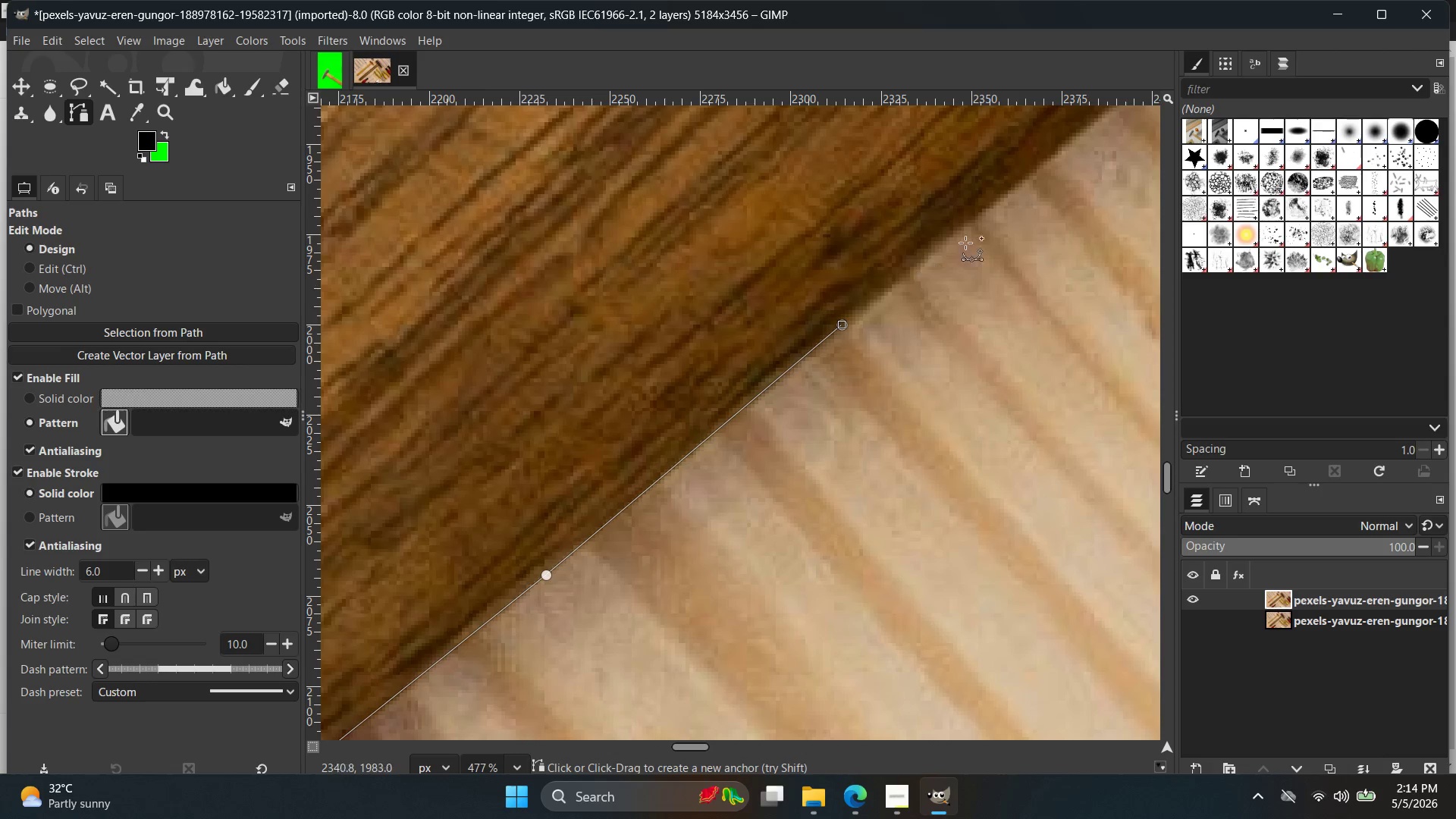 
hold_key(key=Space, duration=0.42)
 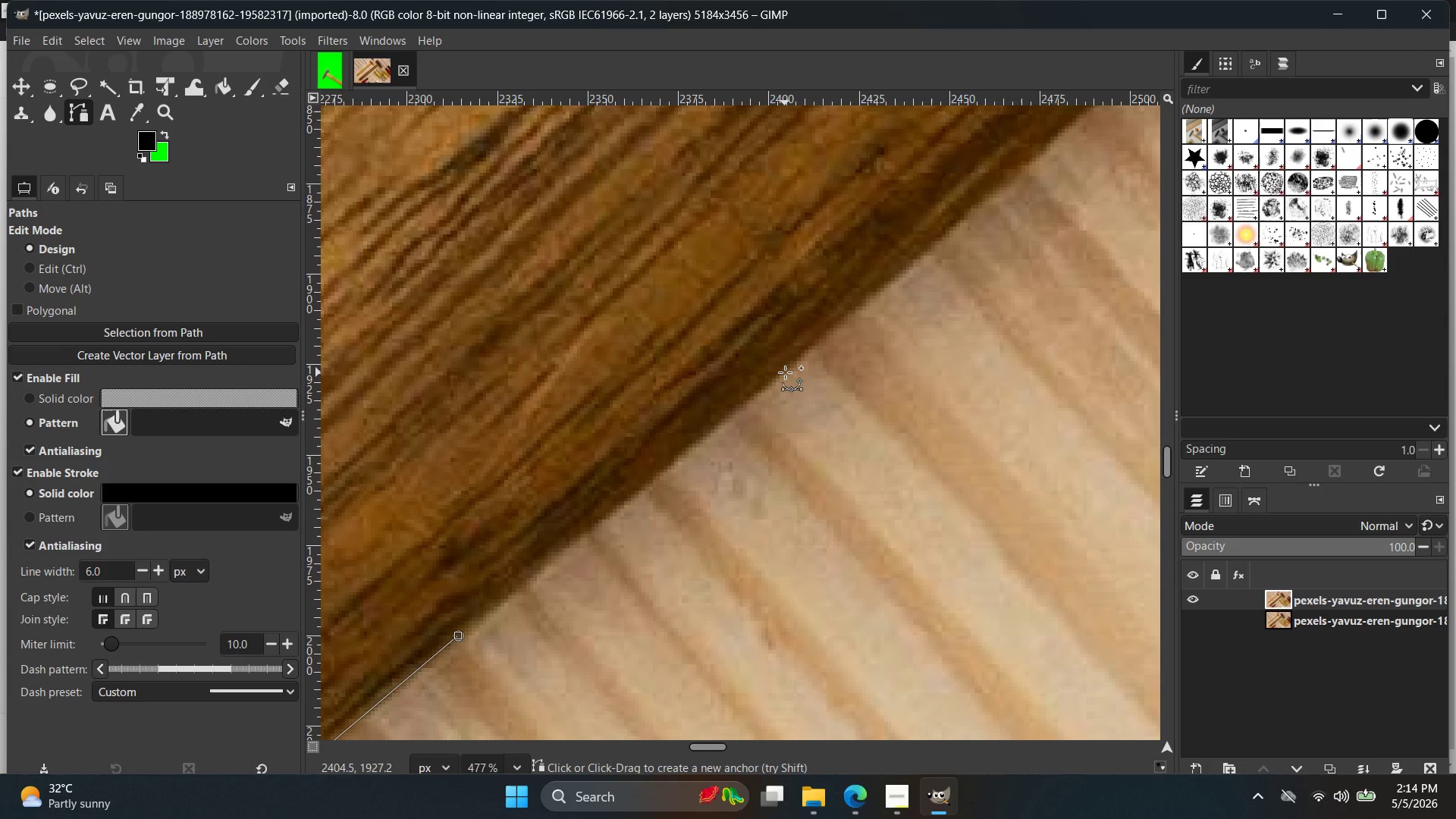 
left_click([786, 369])
 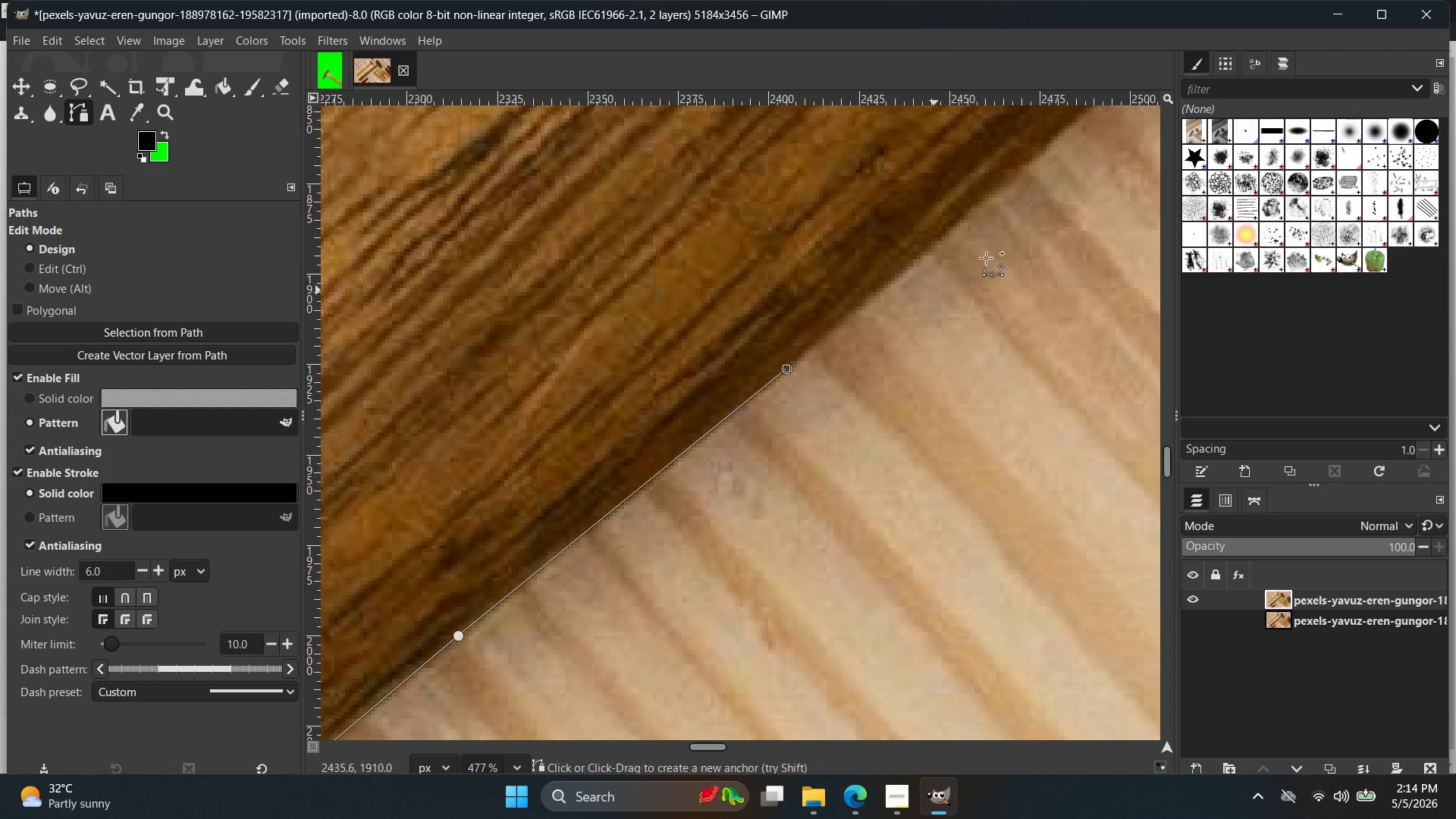 
hold_key(key=Space, duration=0.42)
 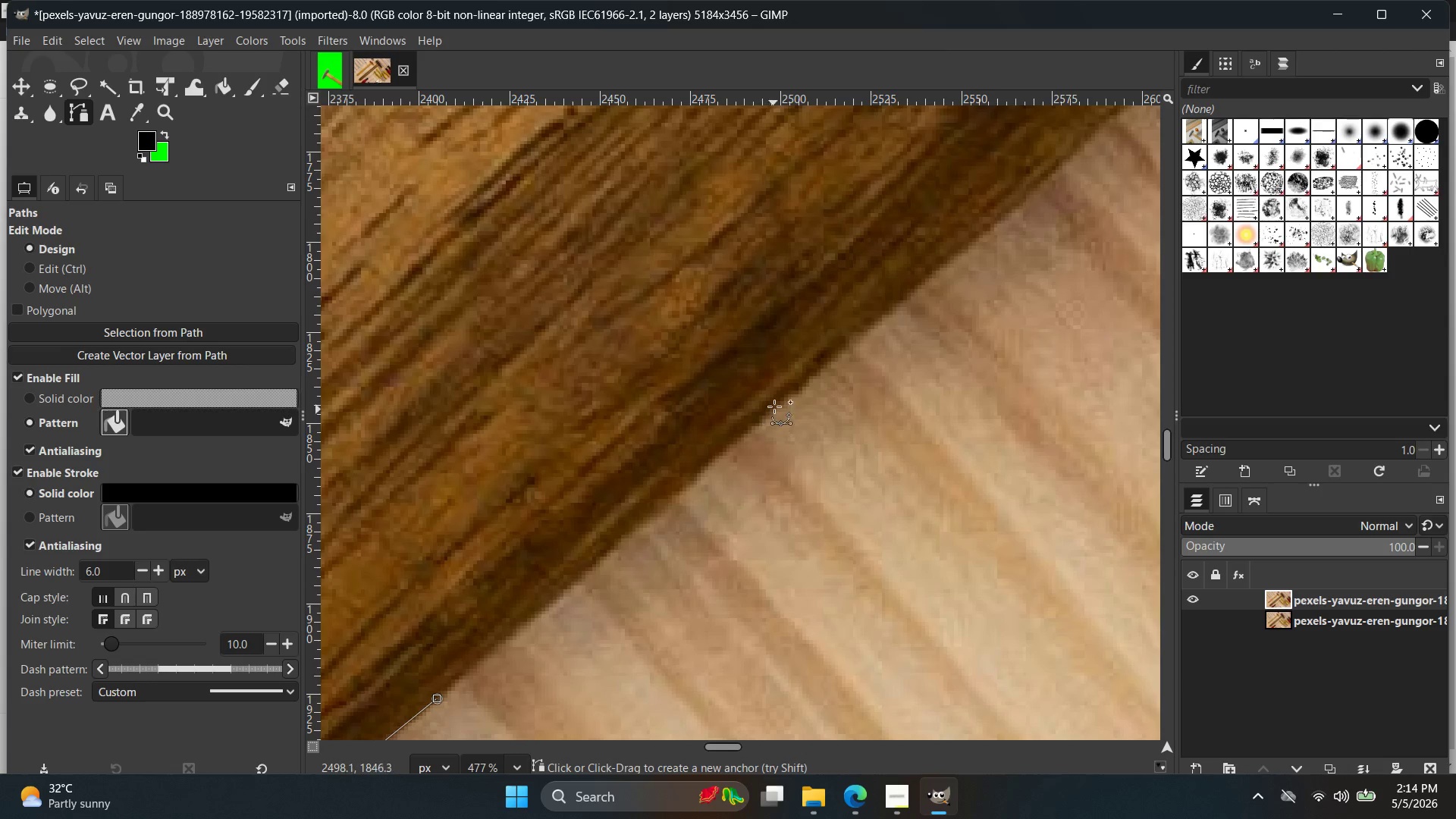 
left_click([774, 406])
 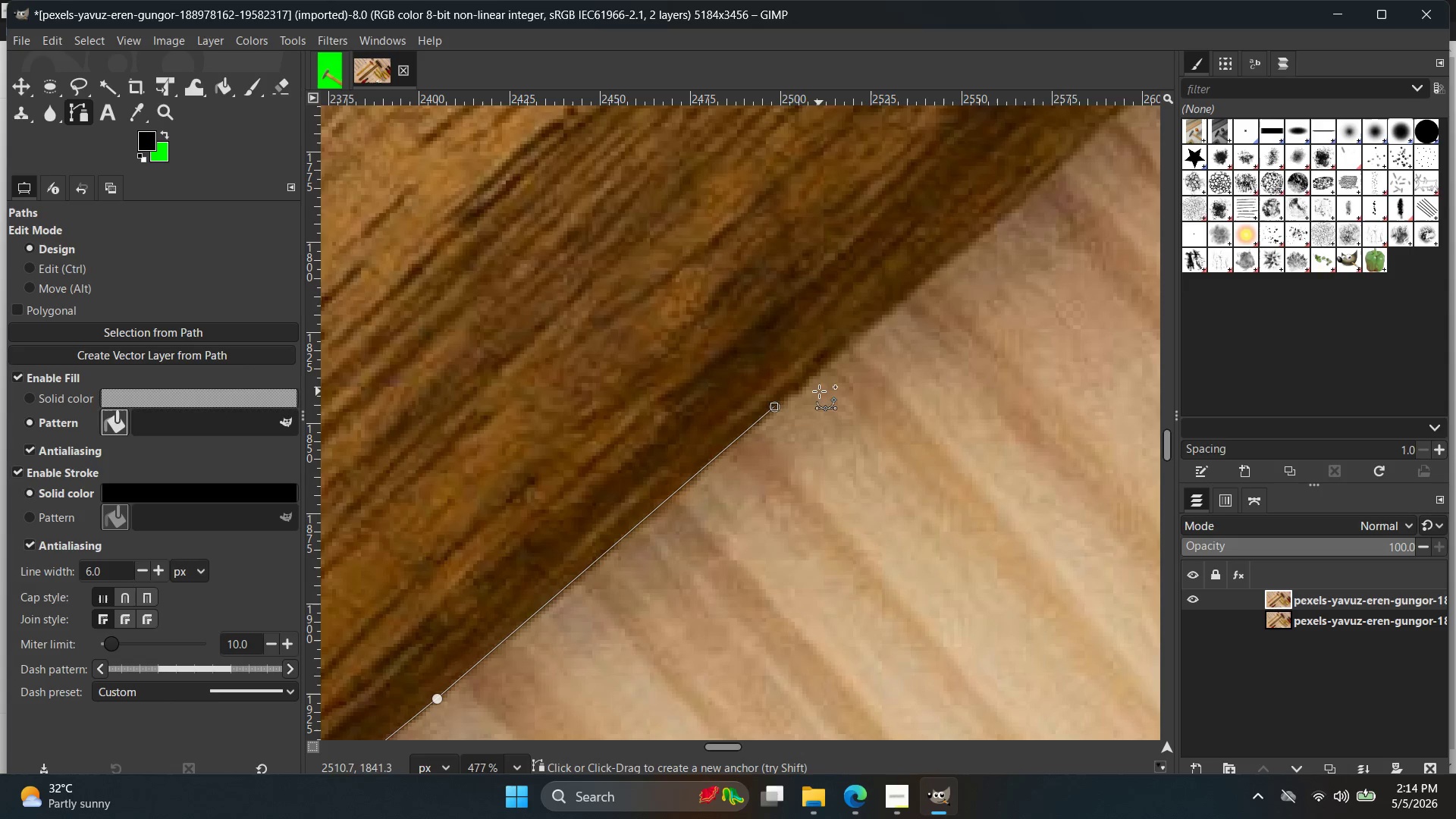 
key(Control+ControlLeft)
 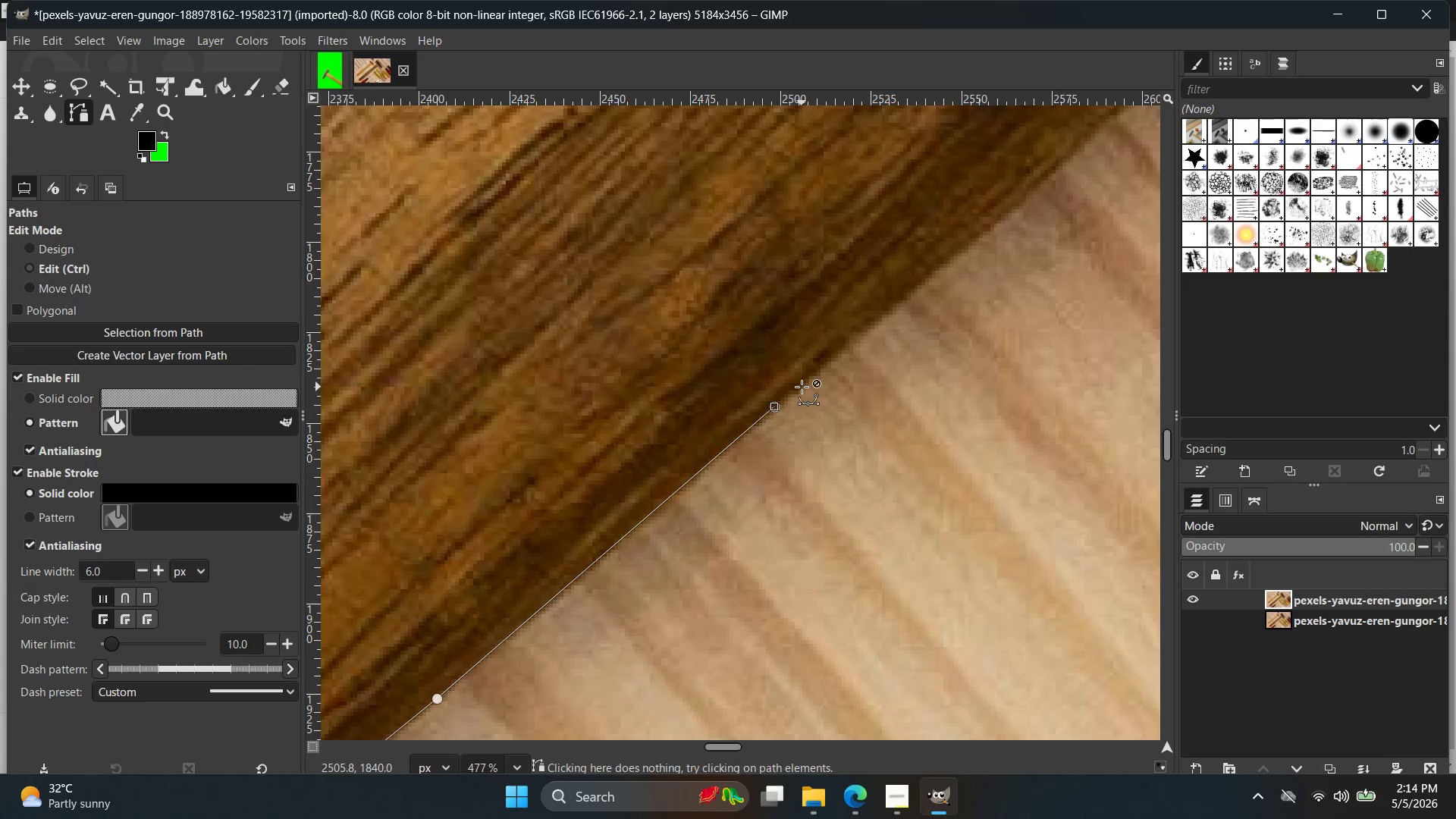 
key(Control+Z)
 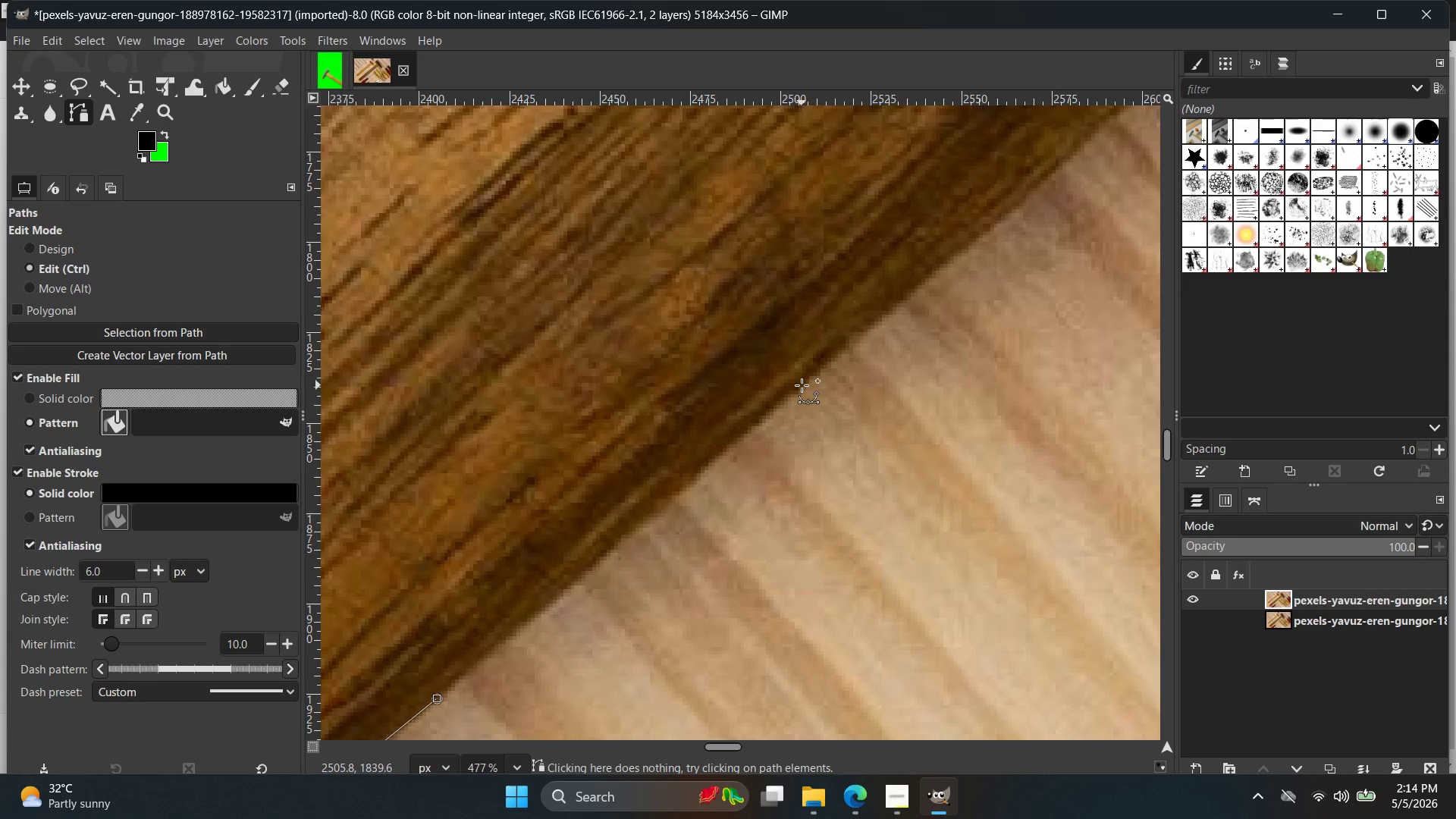 
left_click([802, 385])
 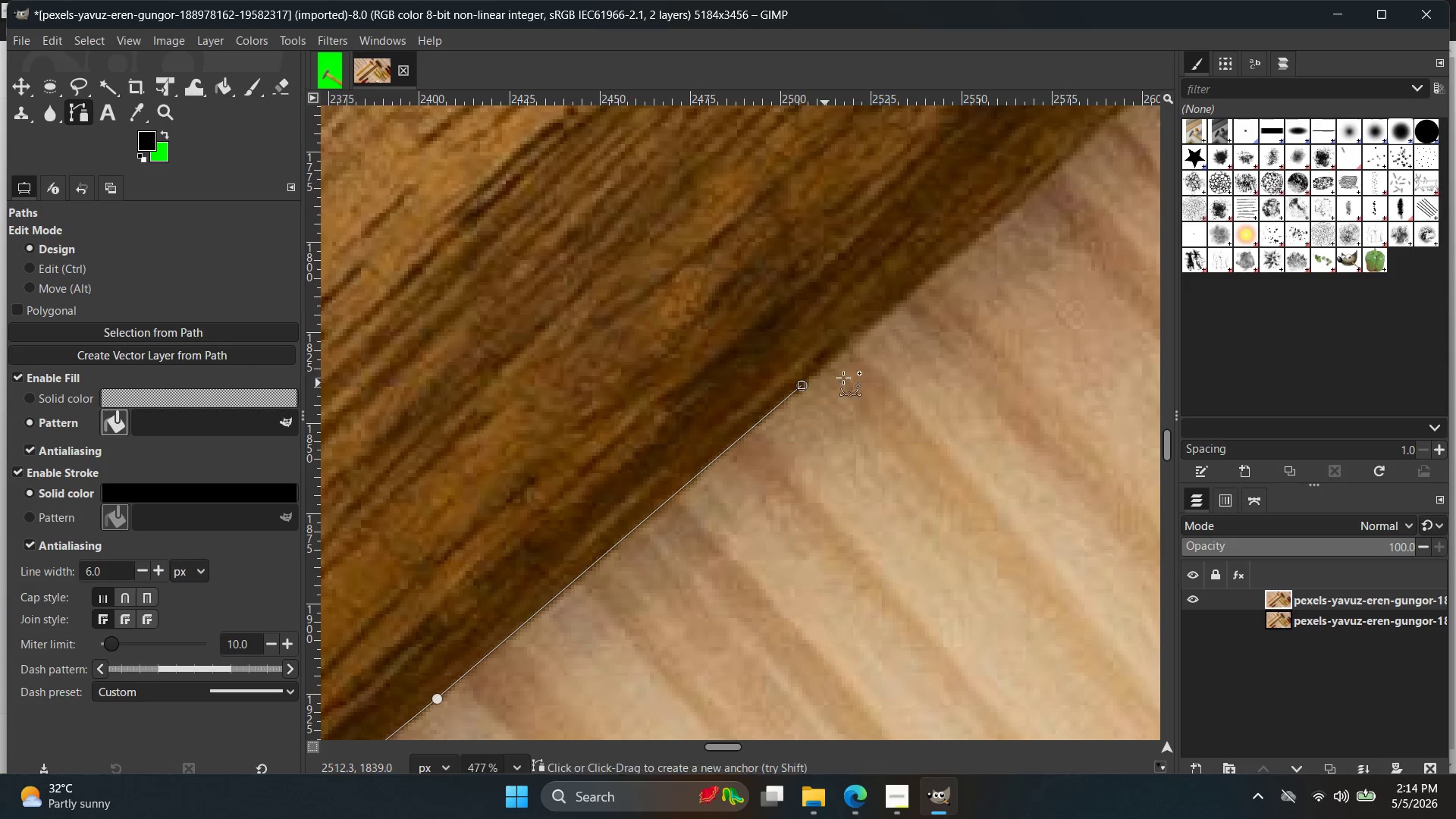 
hold_key(key=ControlLeft, duration=1.08)
 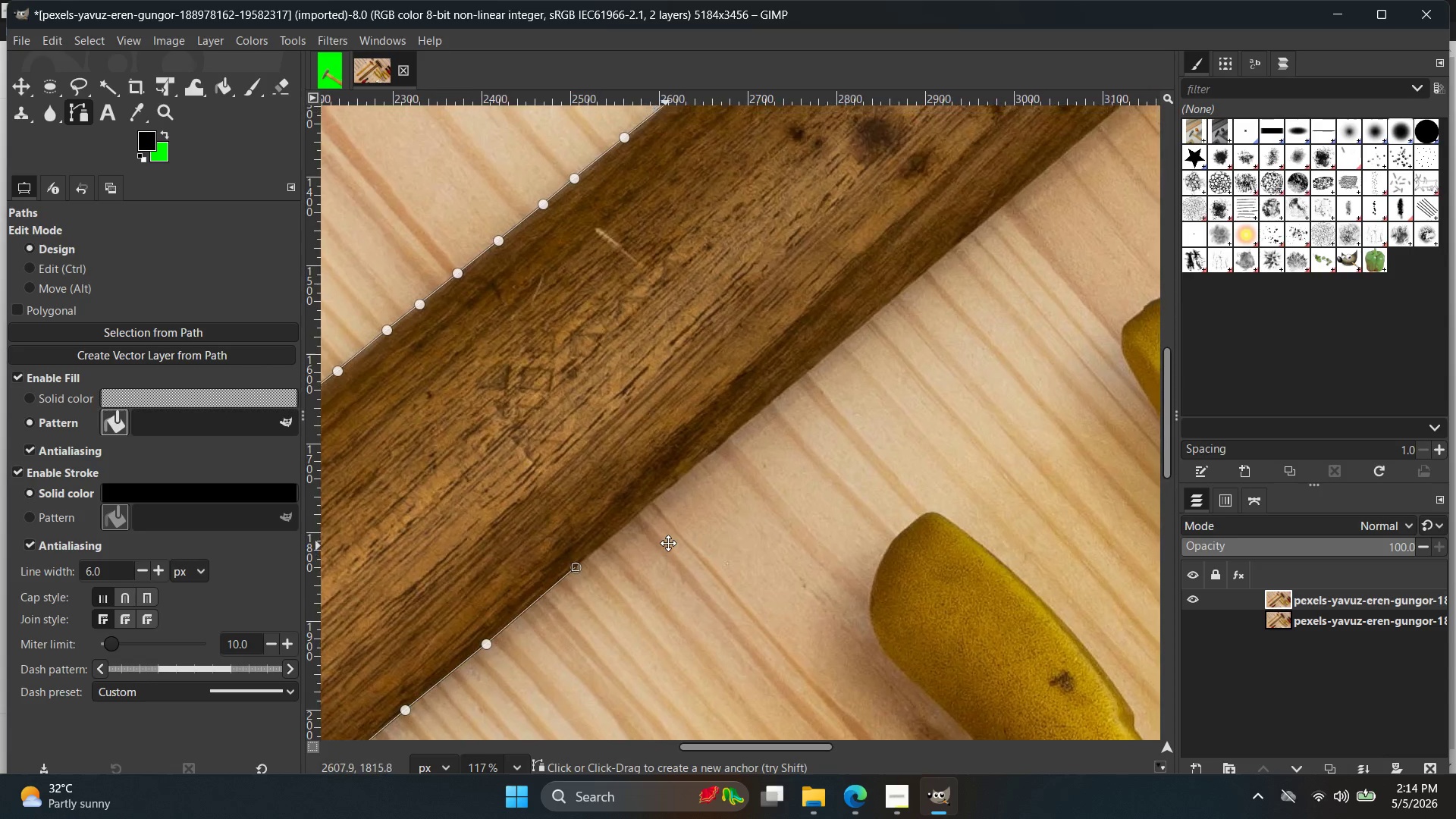 
hold_key(key=Space, duration=0.53)
 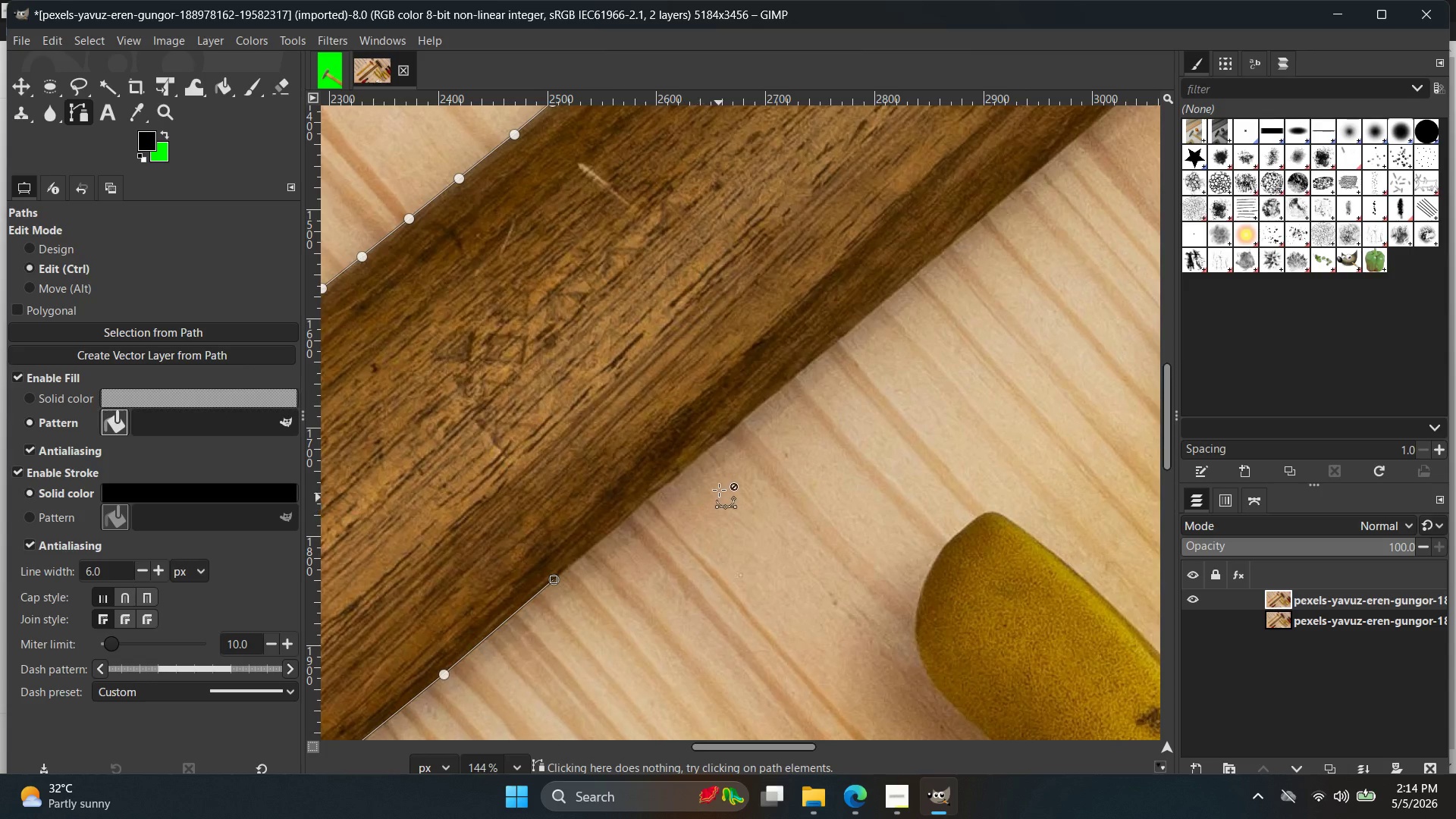 
scroll: coordinate [952, 390], scroll_direction: down, amount: 15.0
 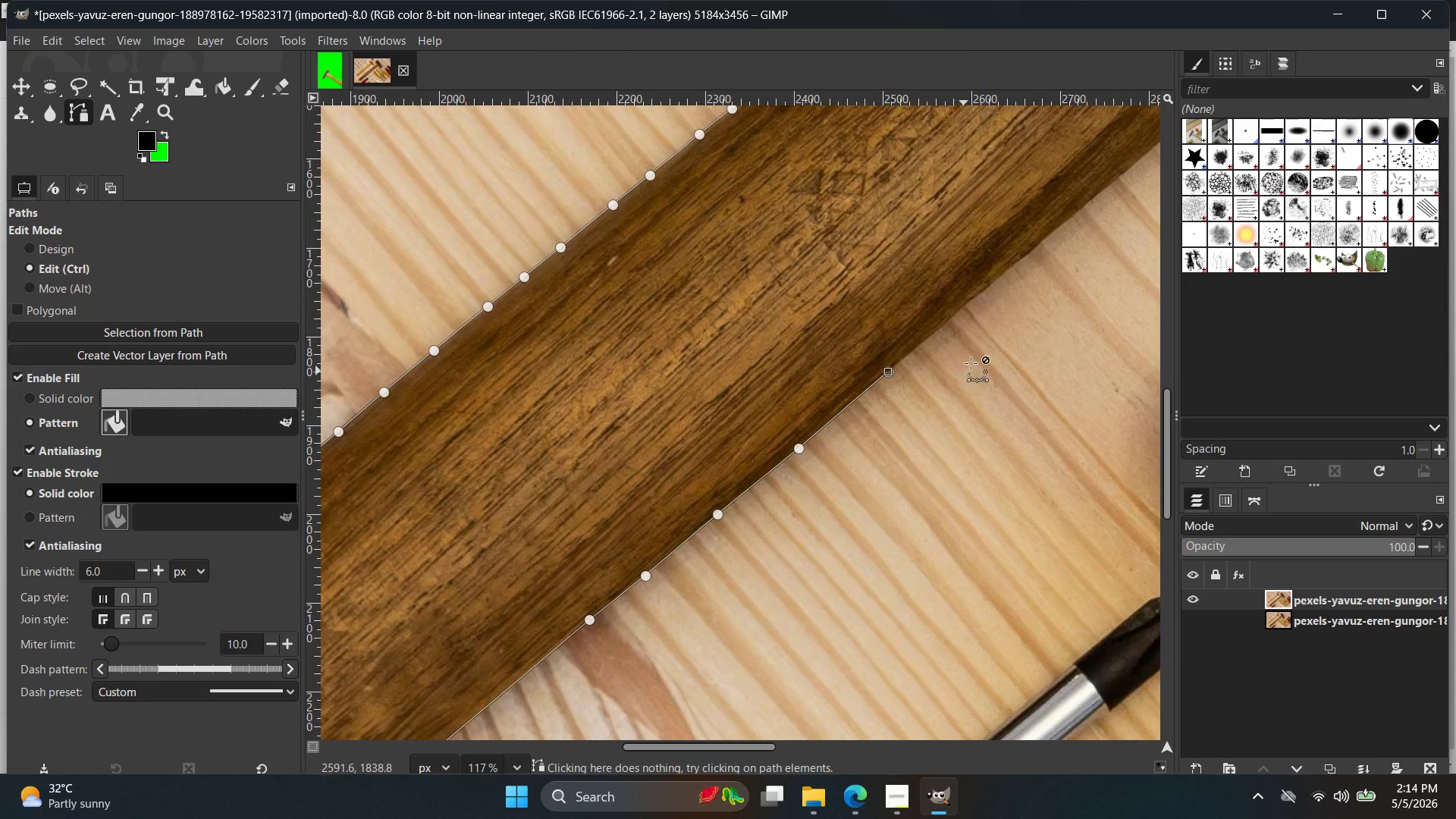 
hold_key(key=ControlLeft, duration=1.24)
scroll: coordinate [711, 461], scroll_direction: up, amount: 11.0
 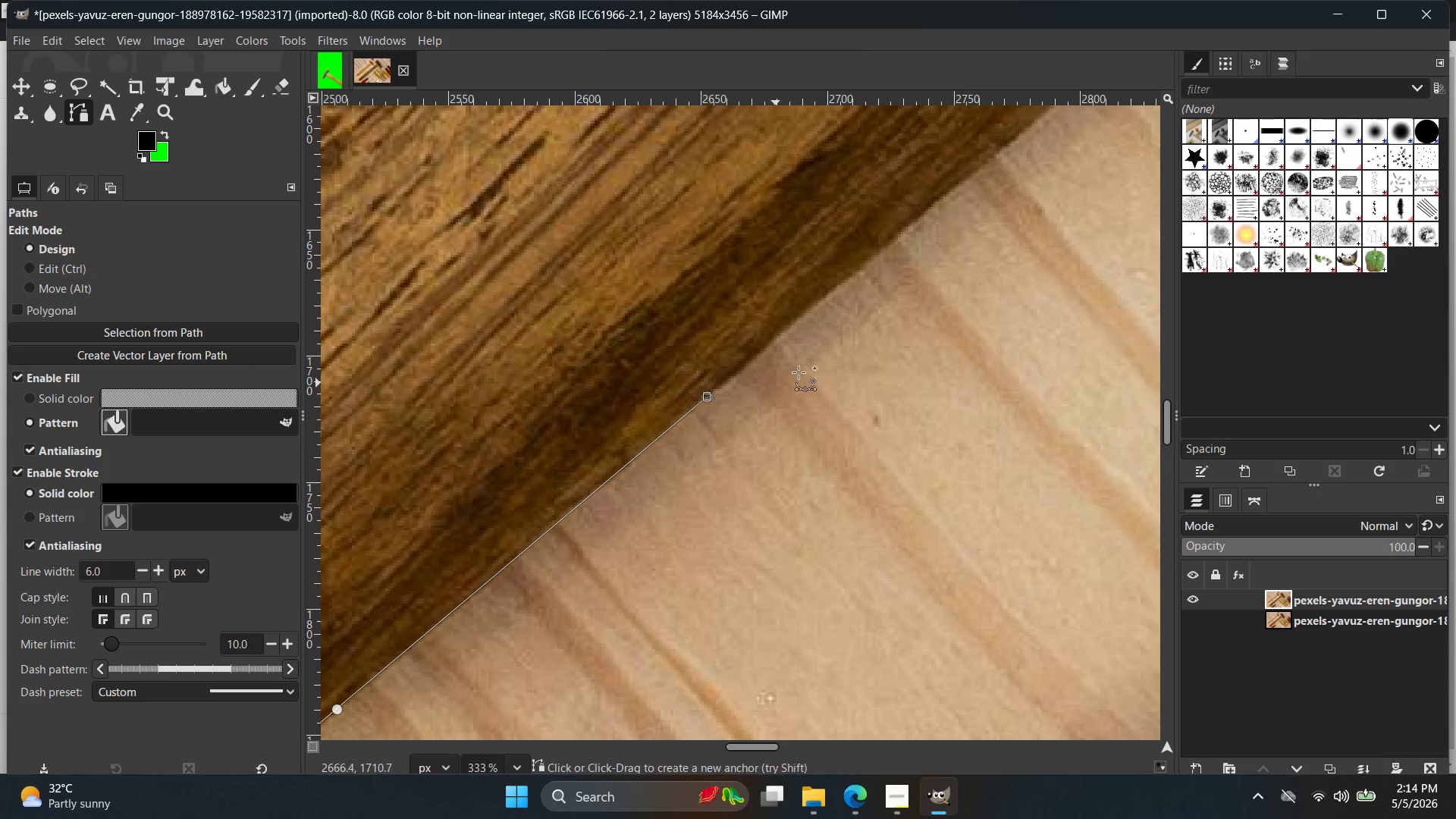 
hold_key(key=ControlLeft, duration=0.7)
scroll: coordinate [800, 361], scroll_direction: up, amount: 10.0
 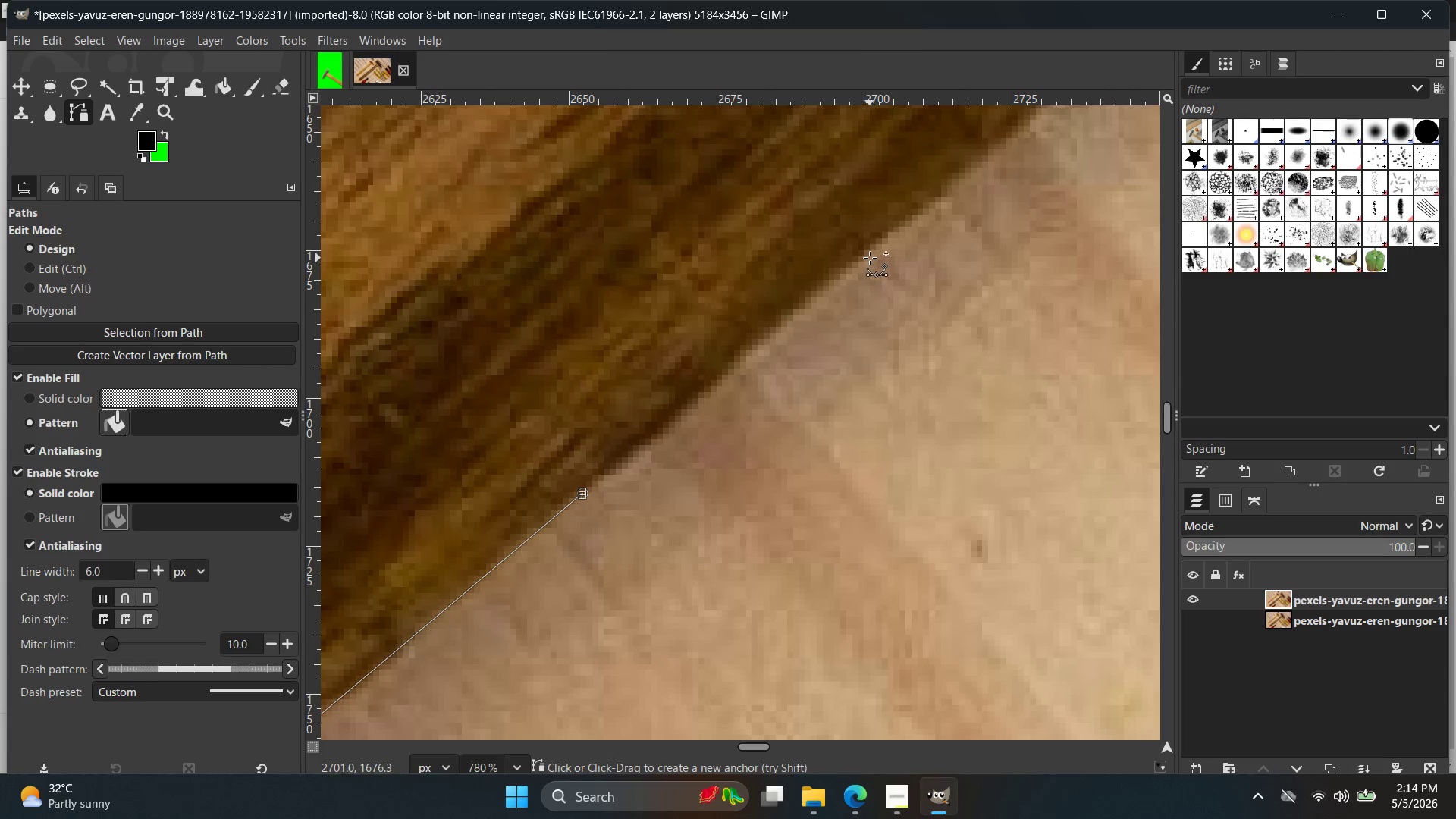 
left_click([872, 246])
 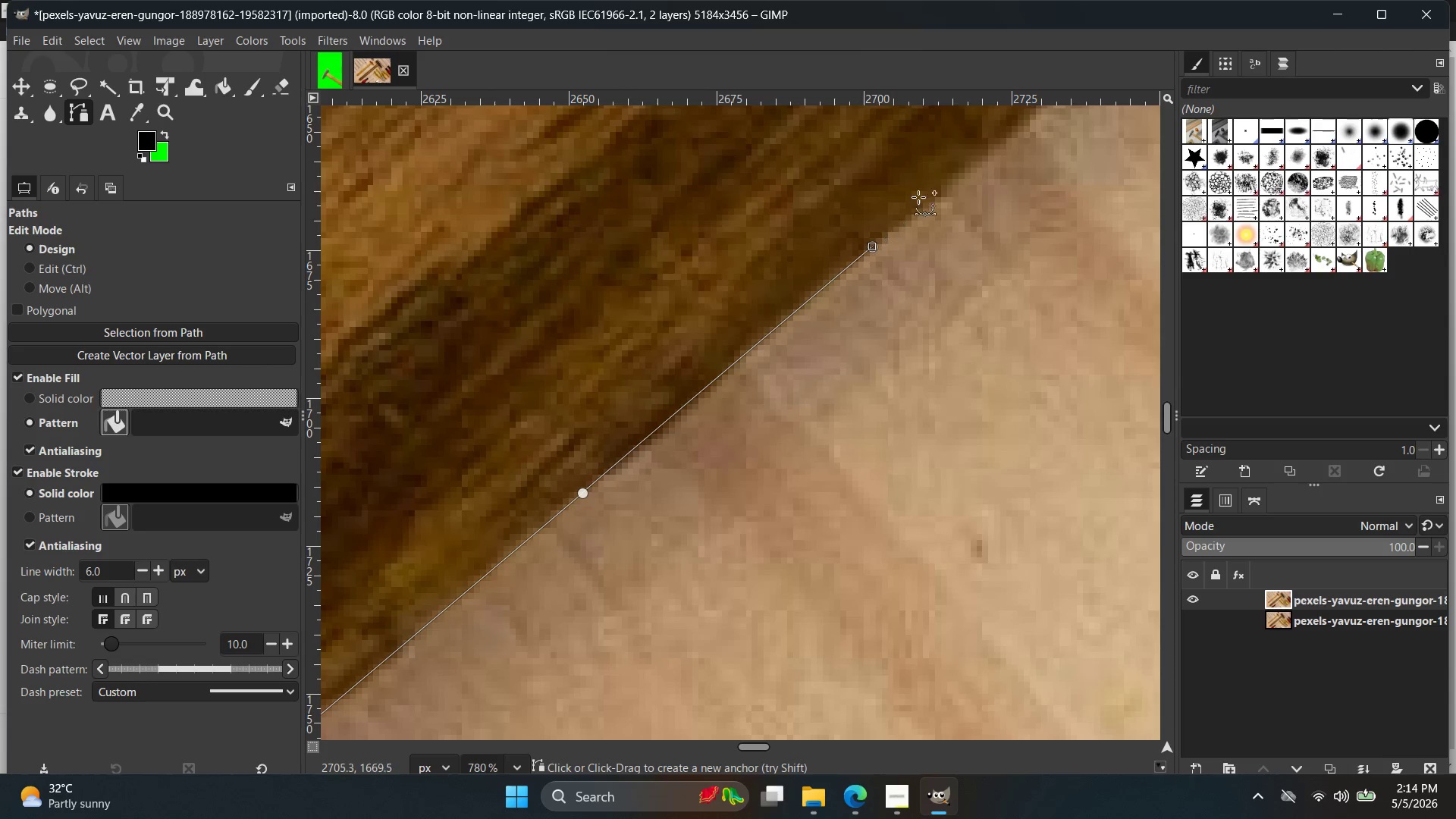 
hold_key(key=Space, duration=0.41)
 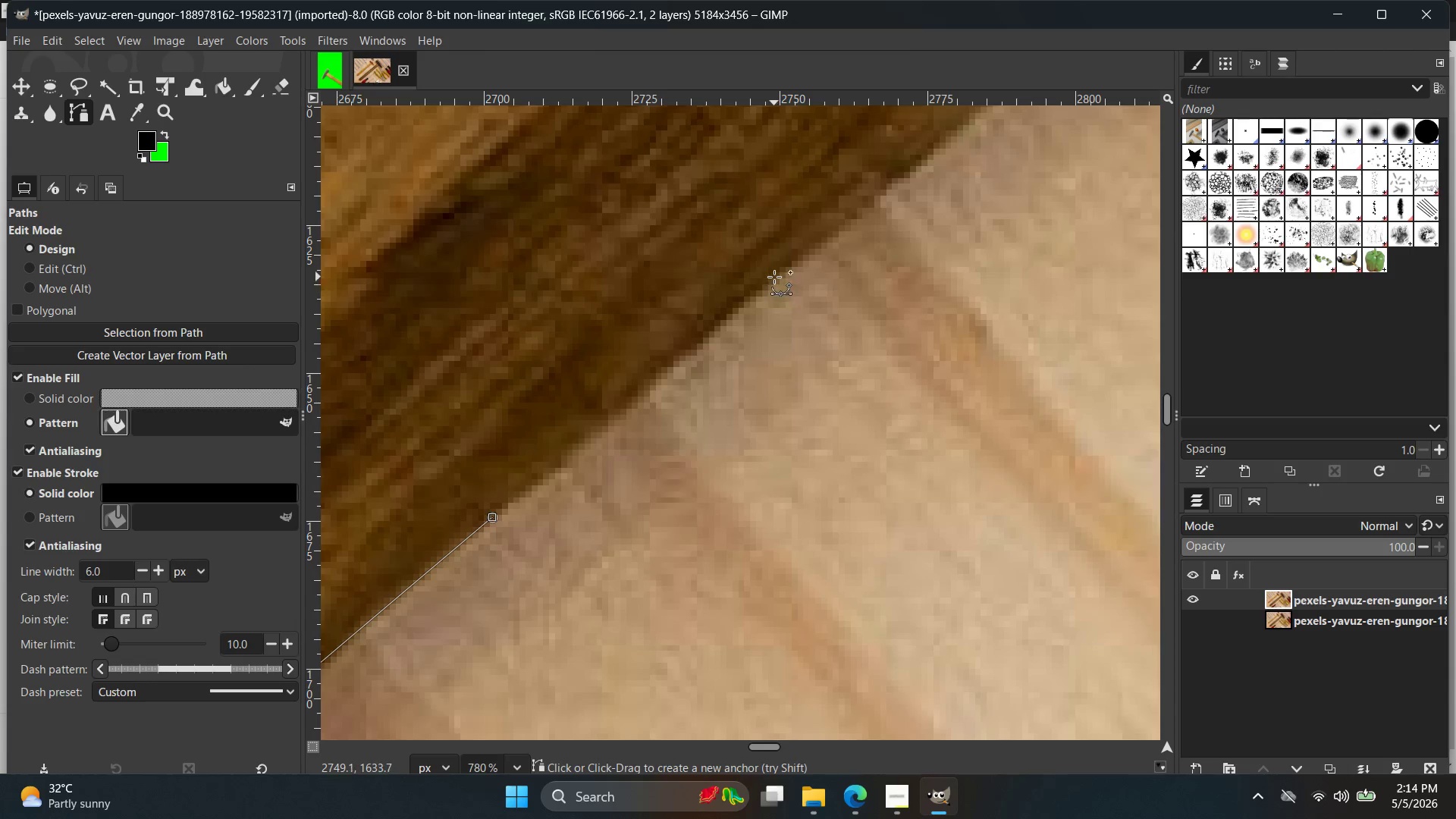 
left_click([774, 276])
 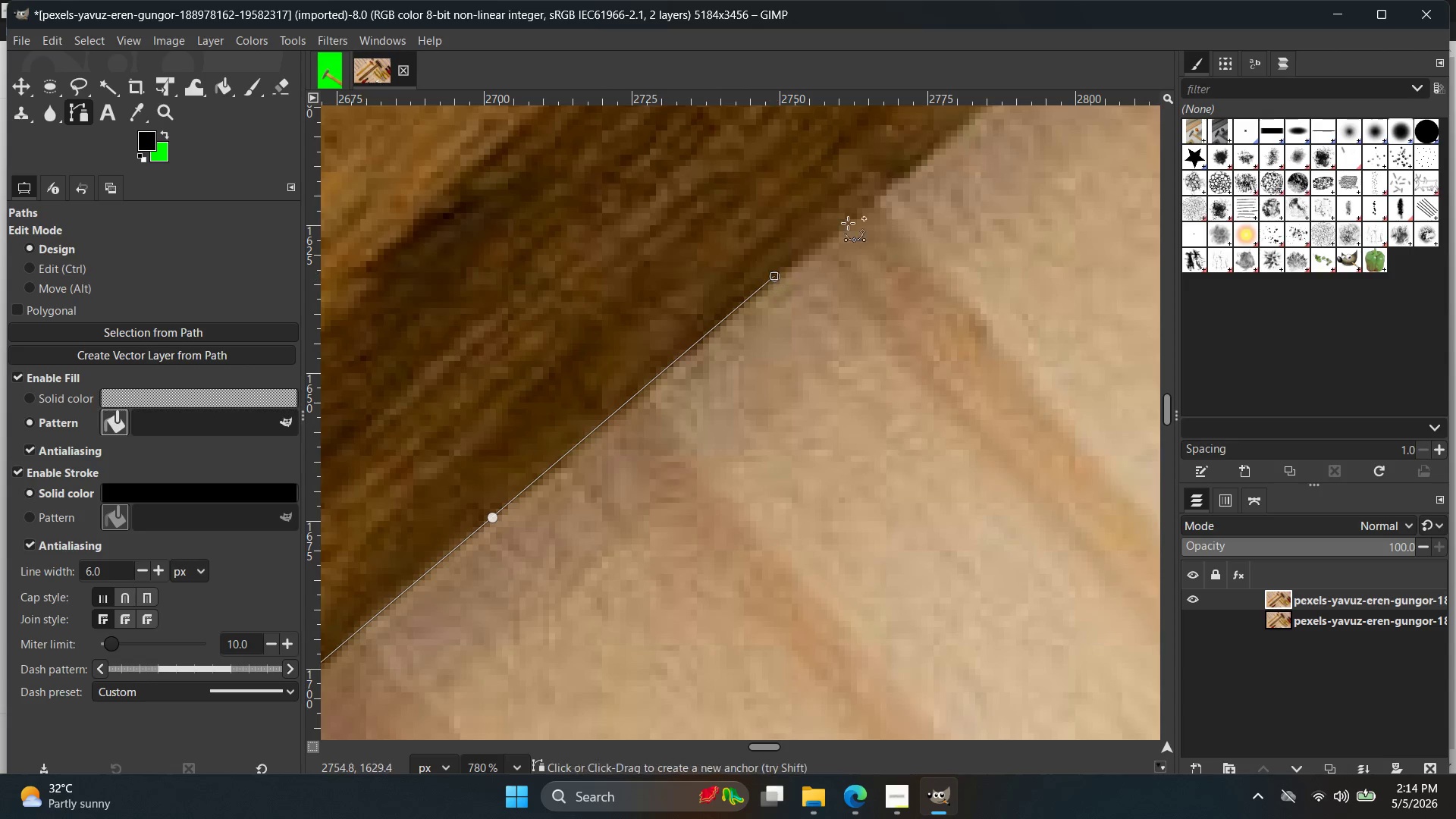 
hold_key(key=Space, duration=0.48)
 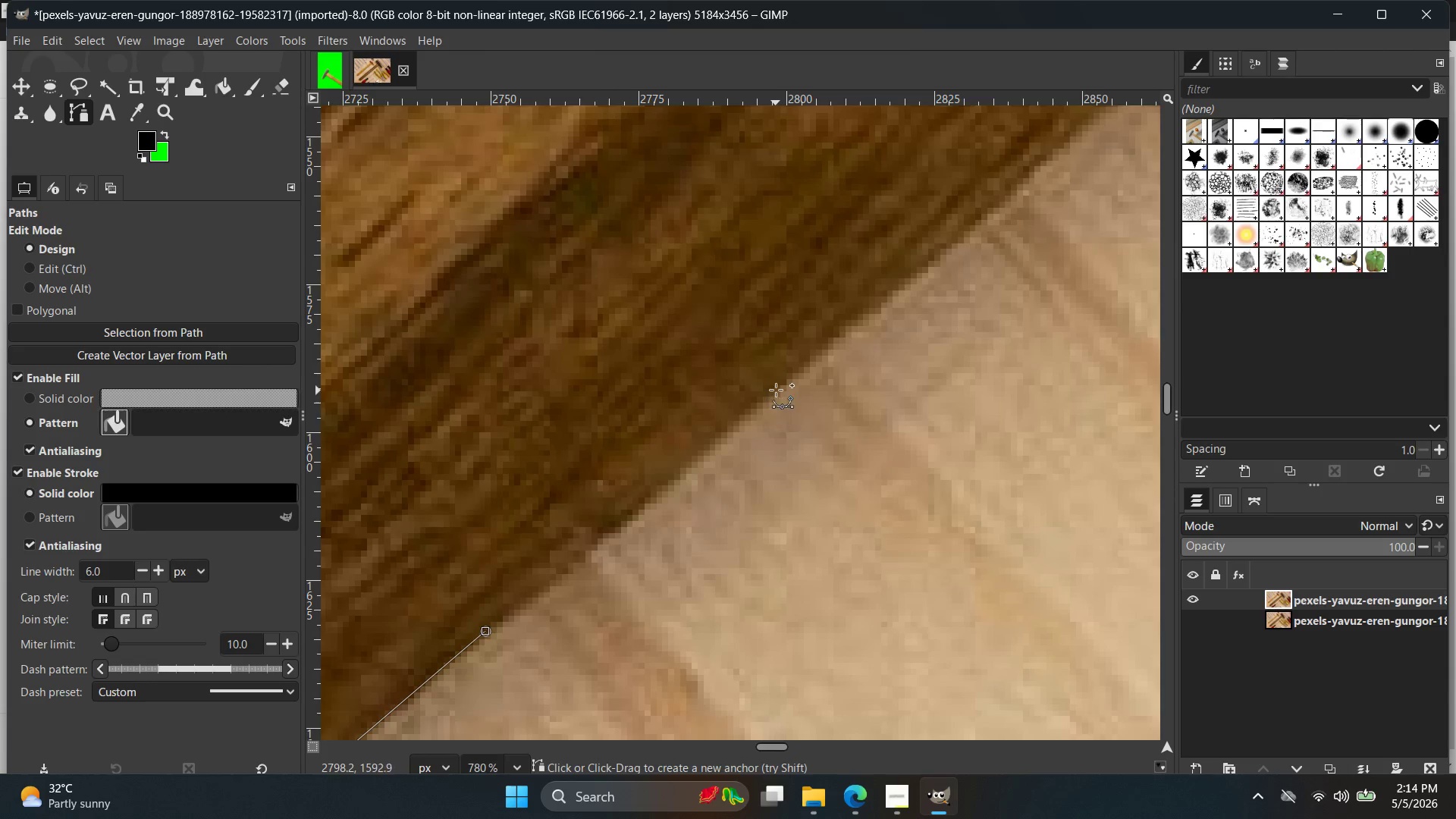 
left_click([777, 388])
 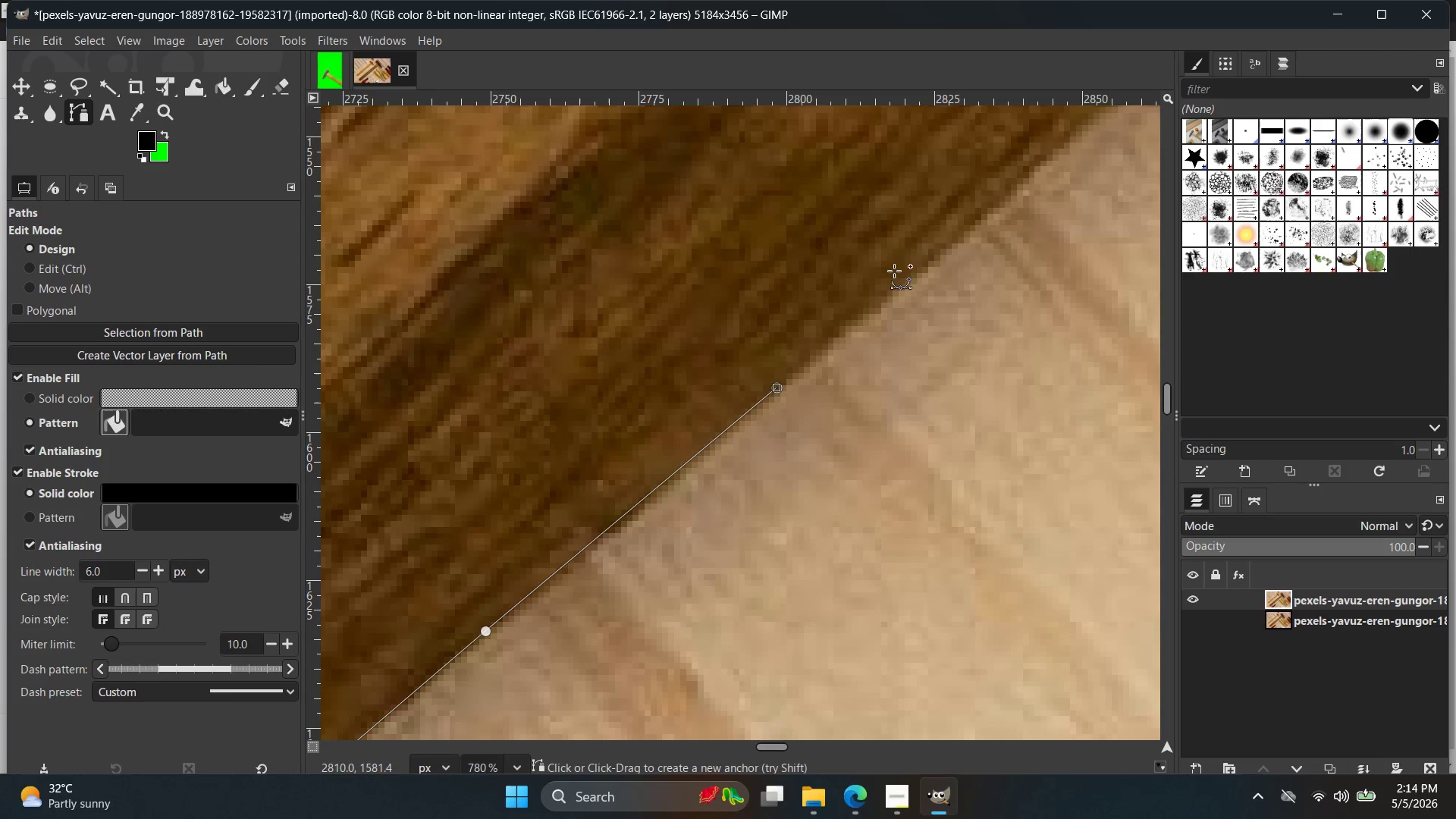 
key(Space)
 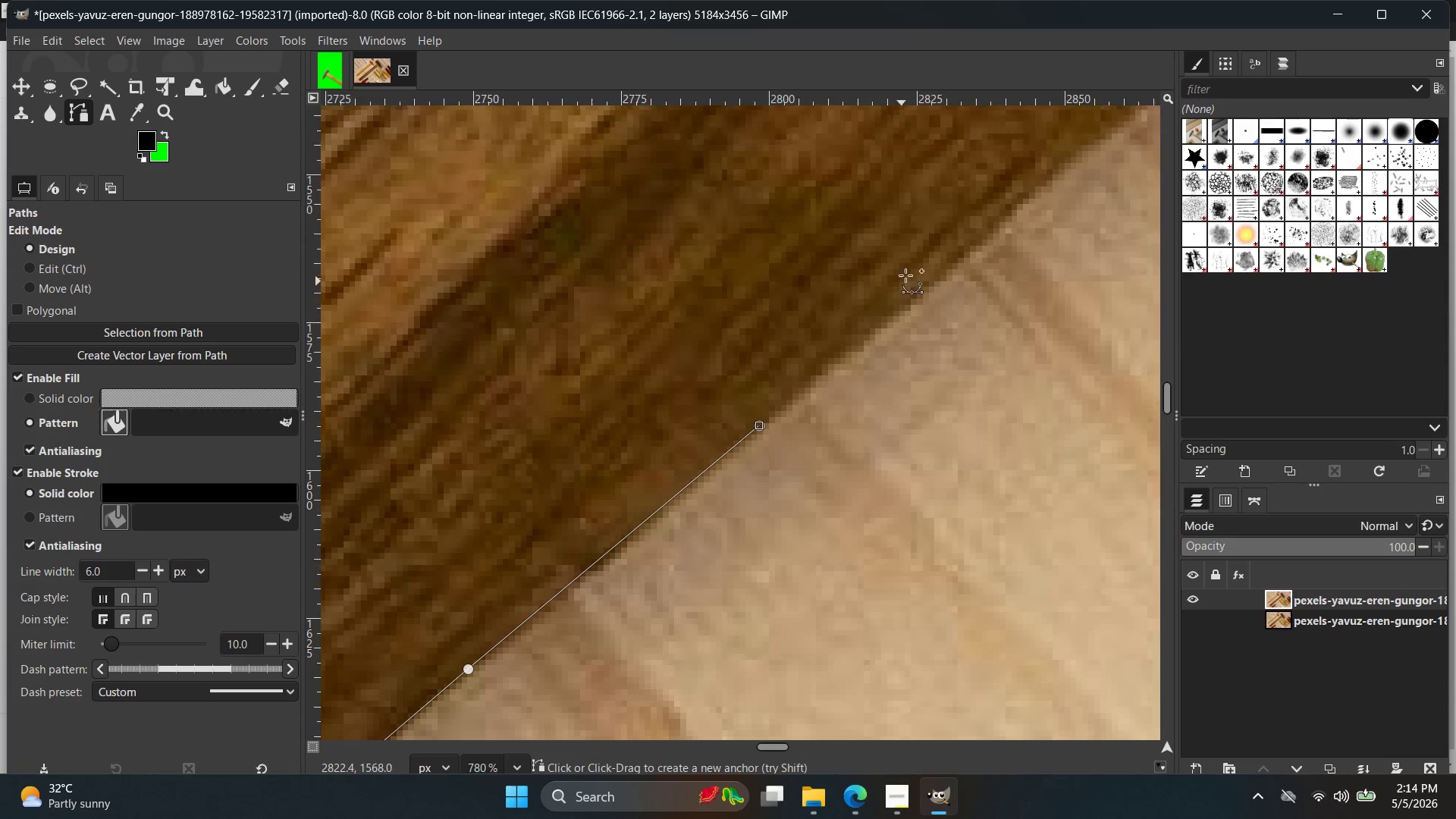 
key(Control+ControlLeft)
 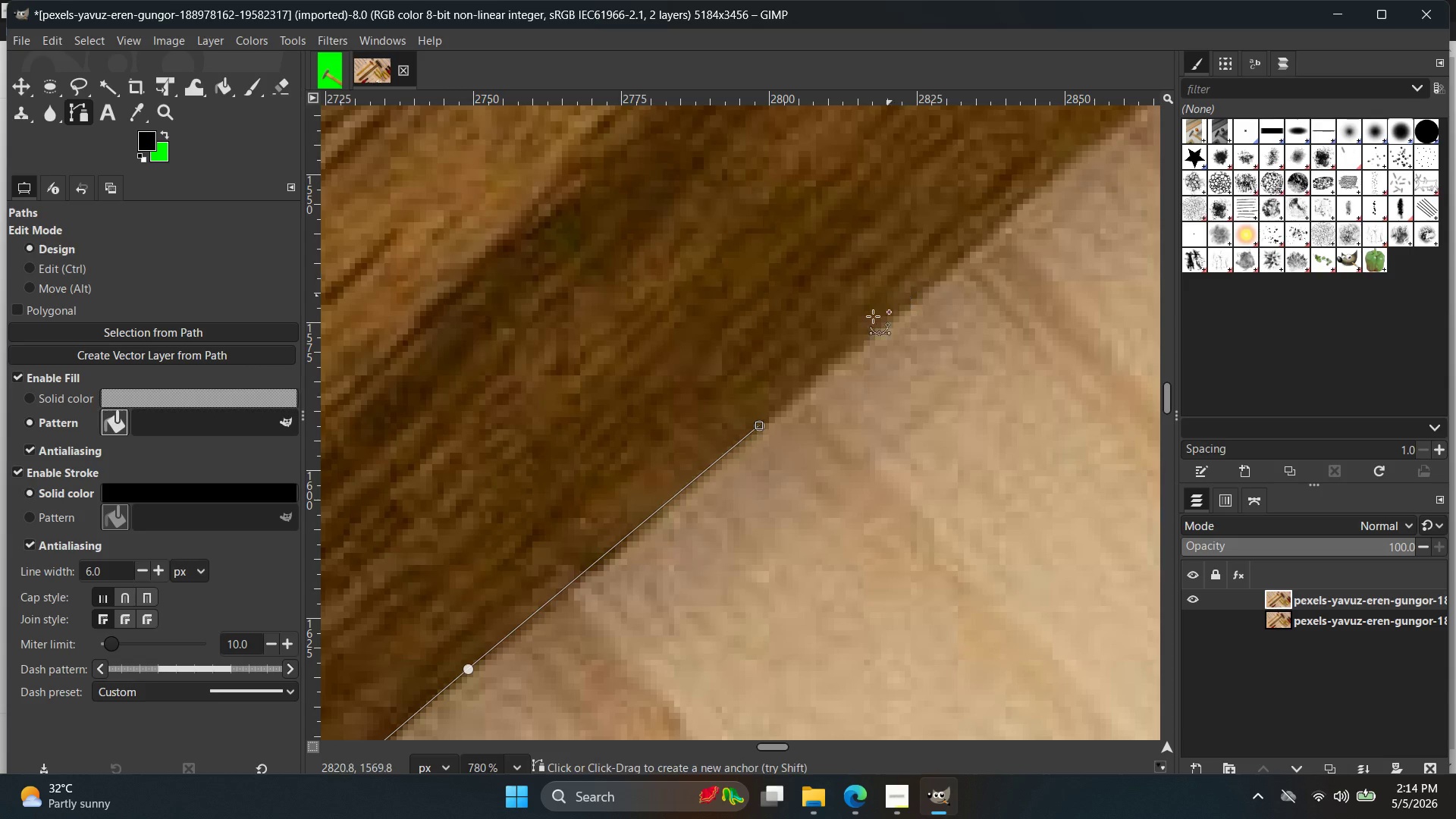 
key(Control+Z)
 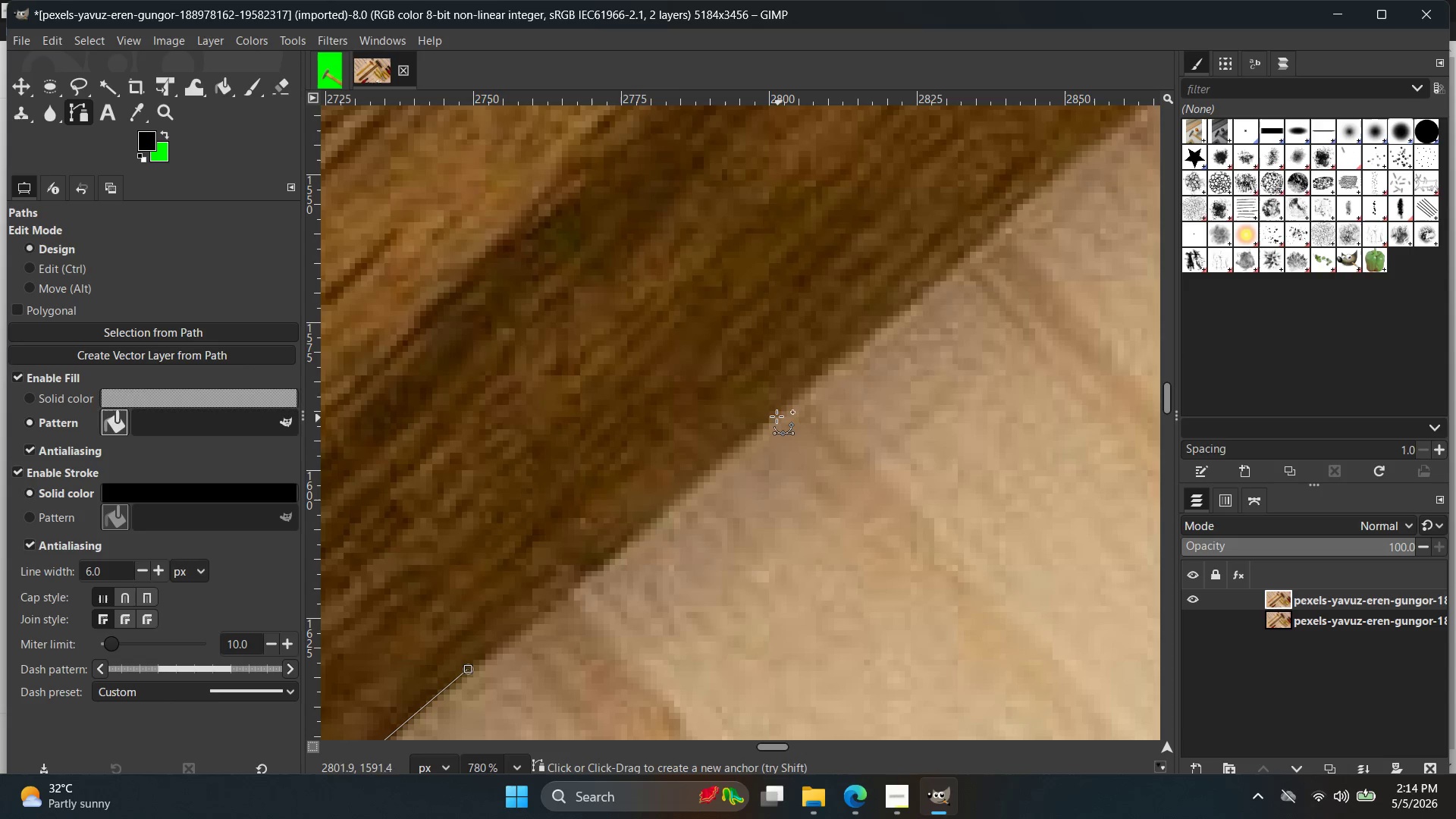 
left_click([774, 414])
 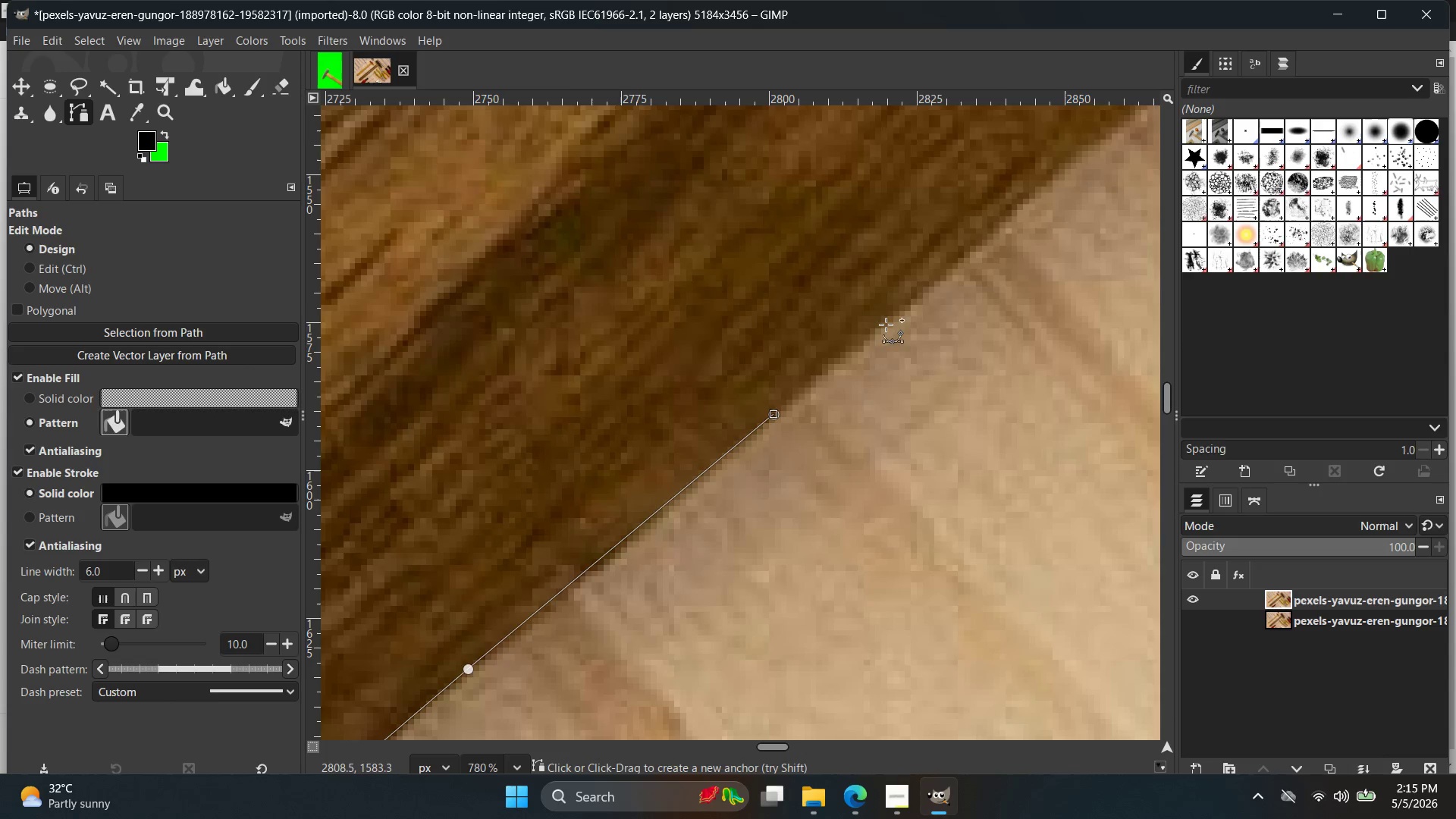 
hold_key(key=Space, duration=0.44)
 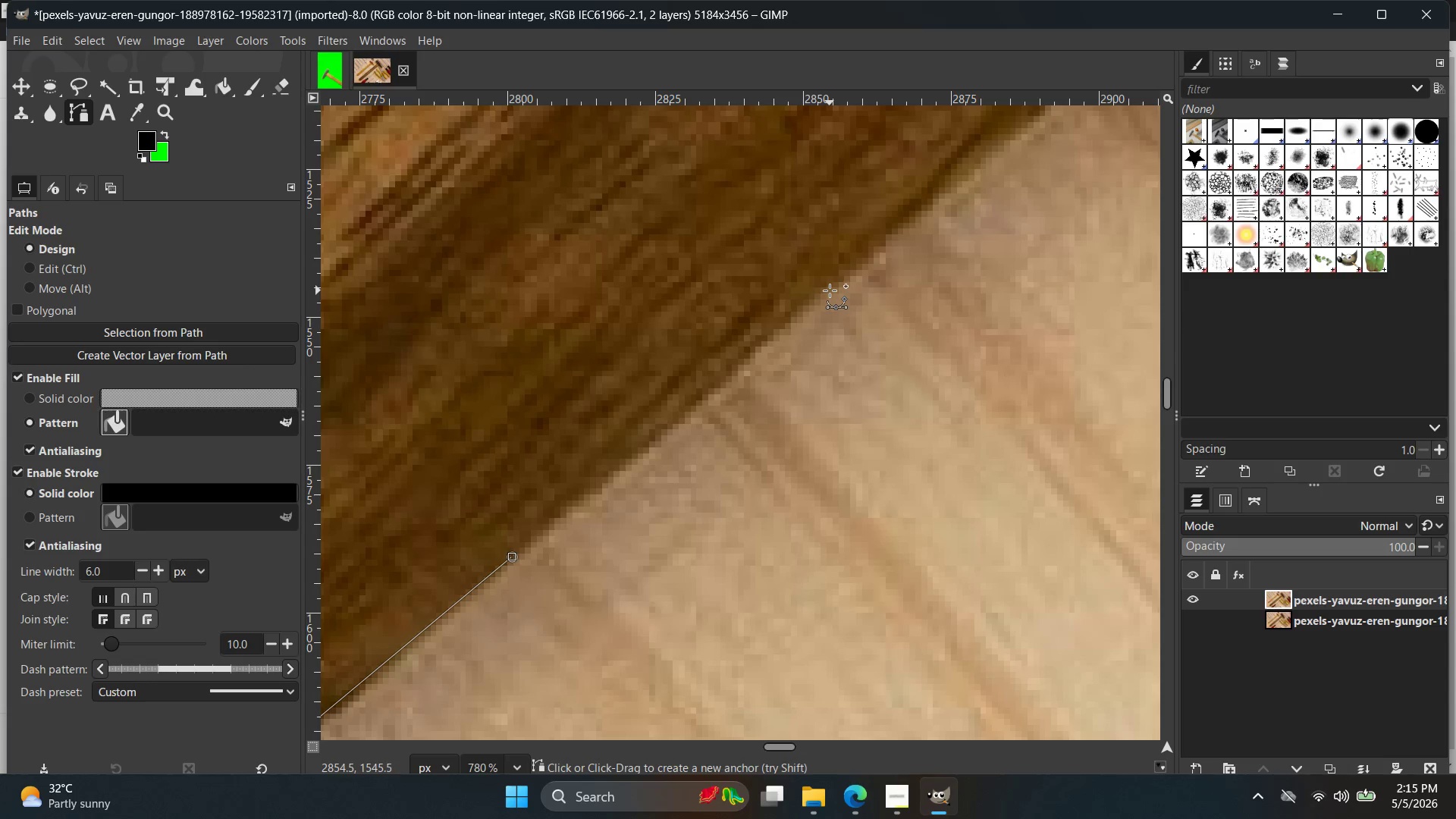 
left_click([830, 290])
 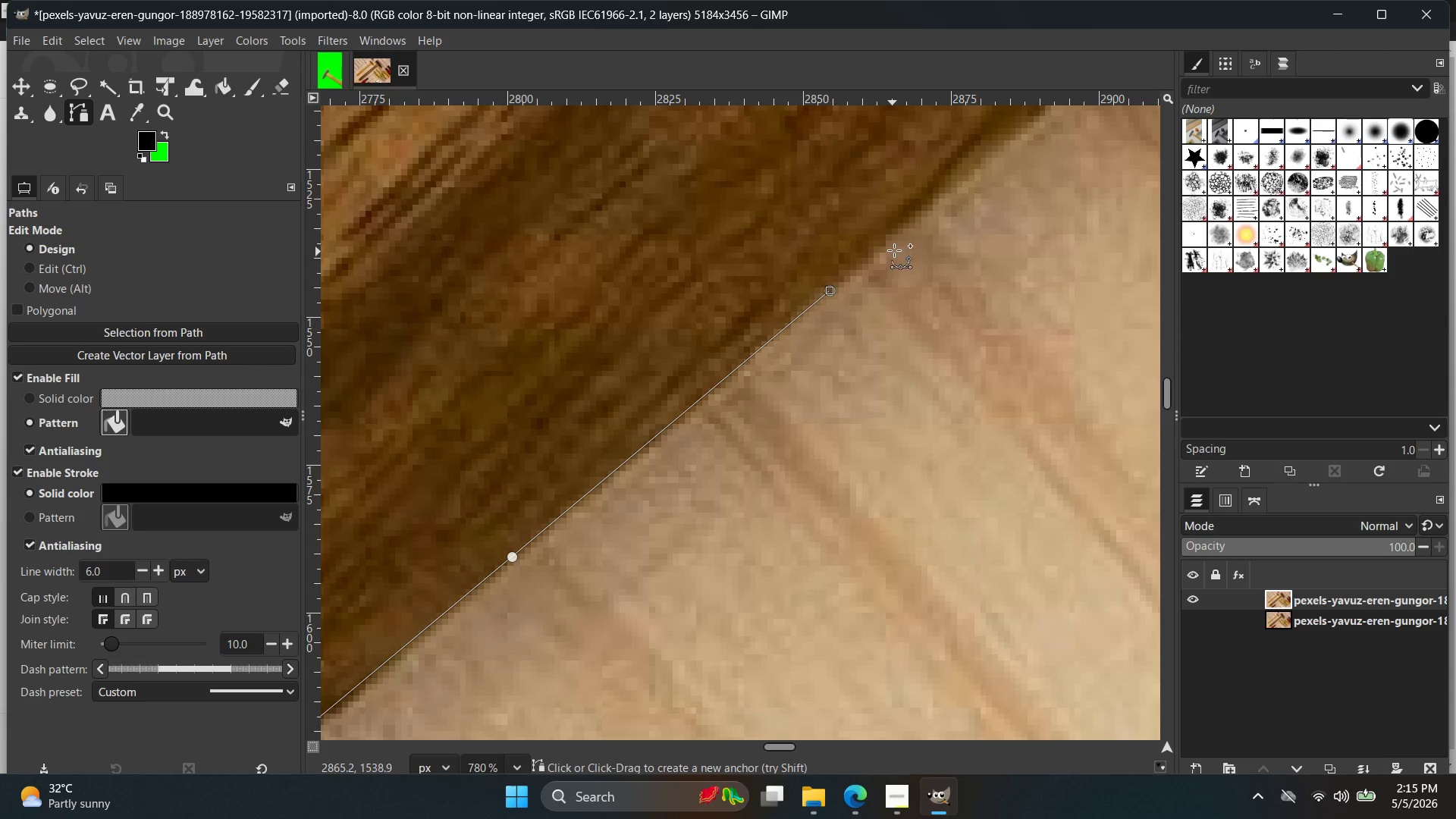 
hold_key(key=Space, duration=0.44)
 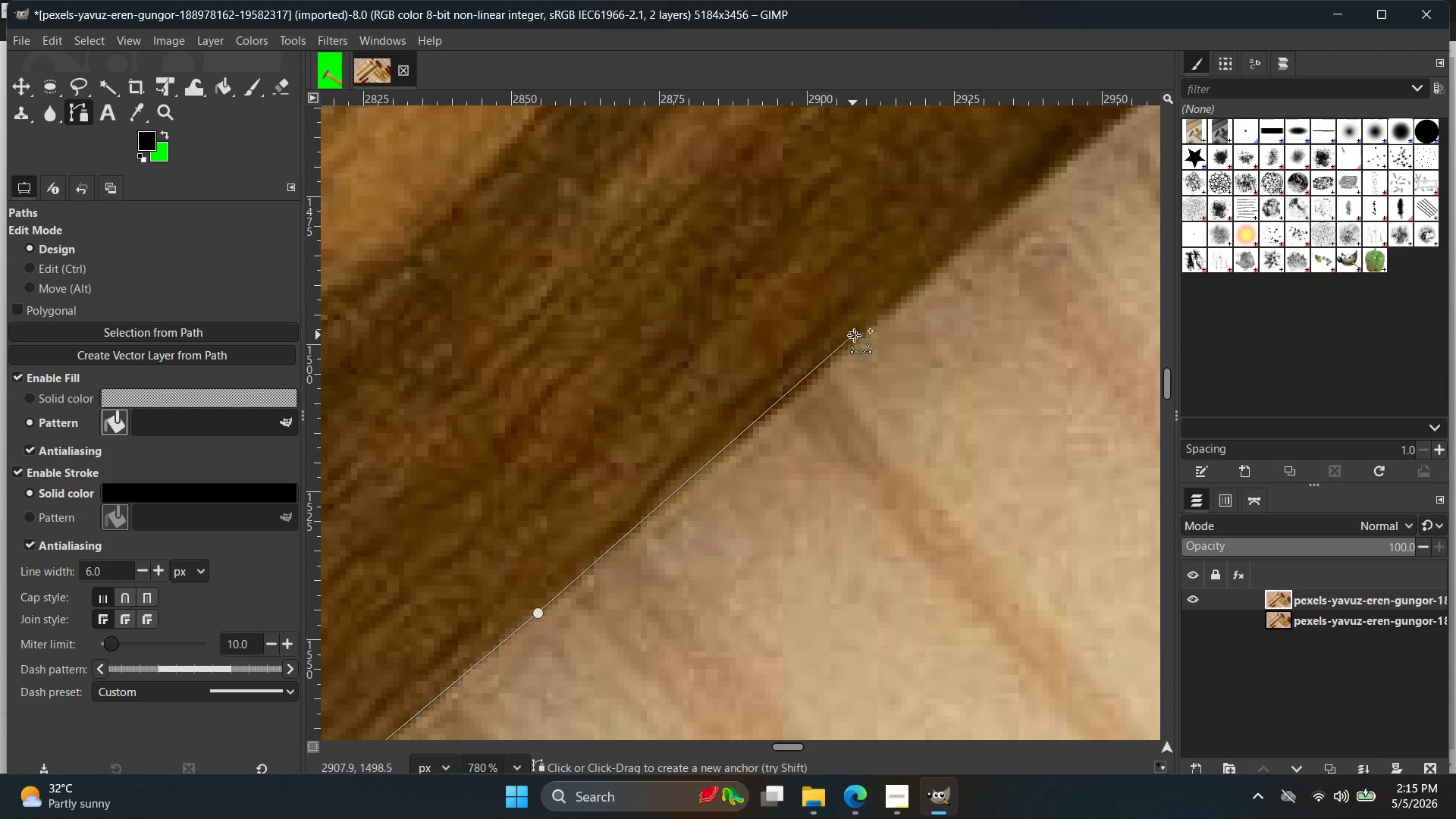 
hold_key(key=Space, duration=0.44)
 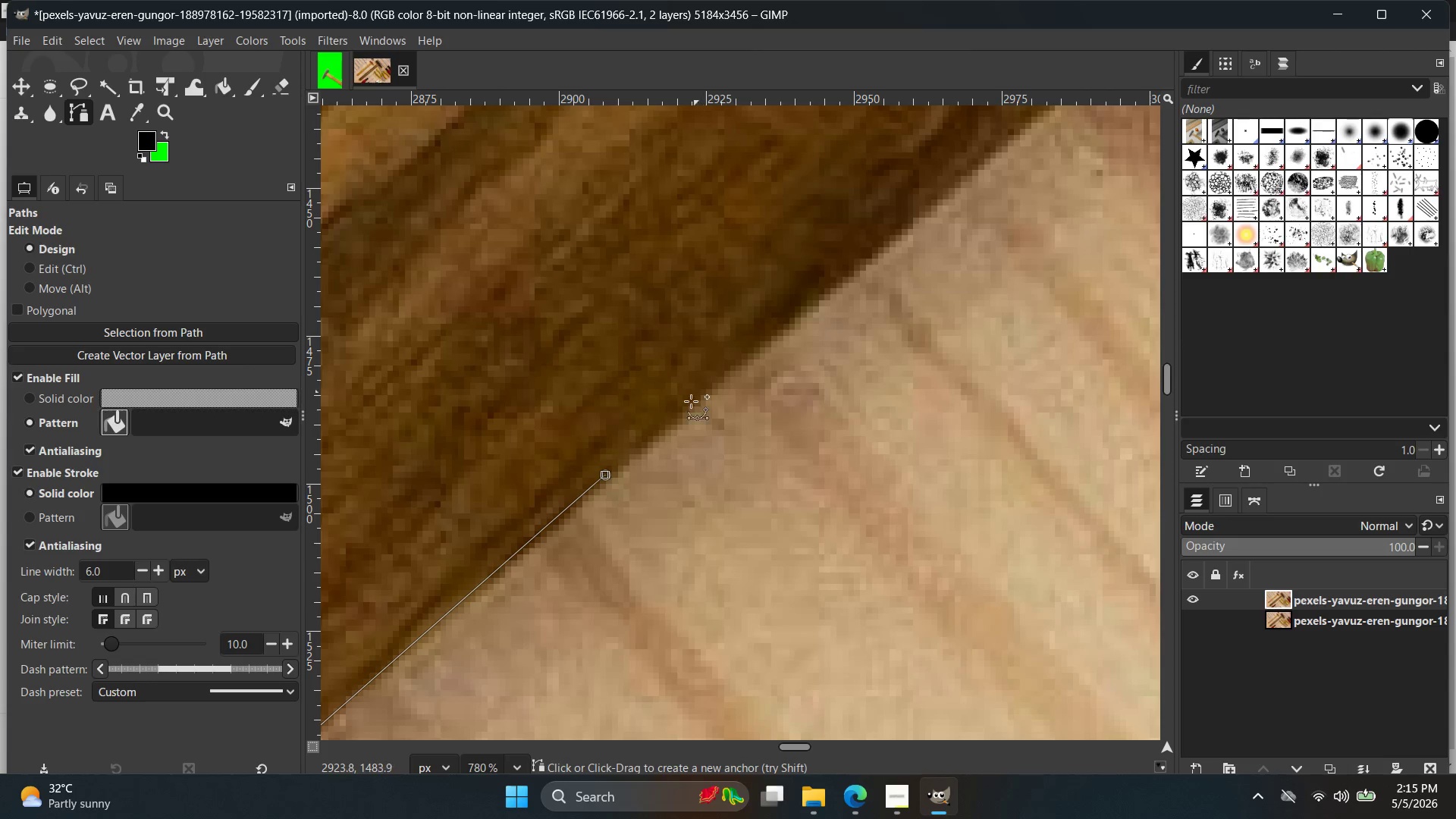 
key(Control+ControlLeft)
 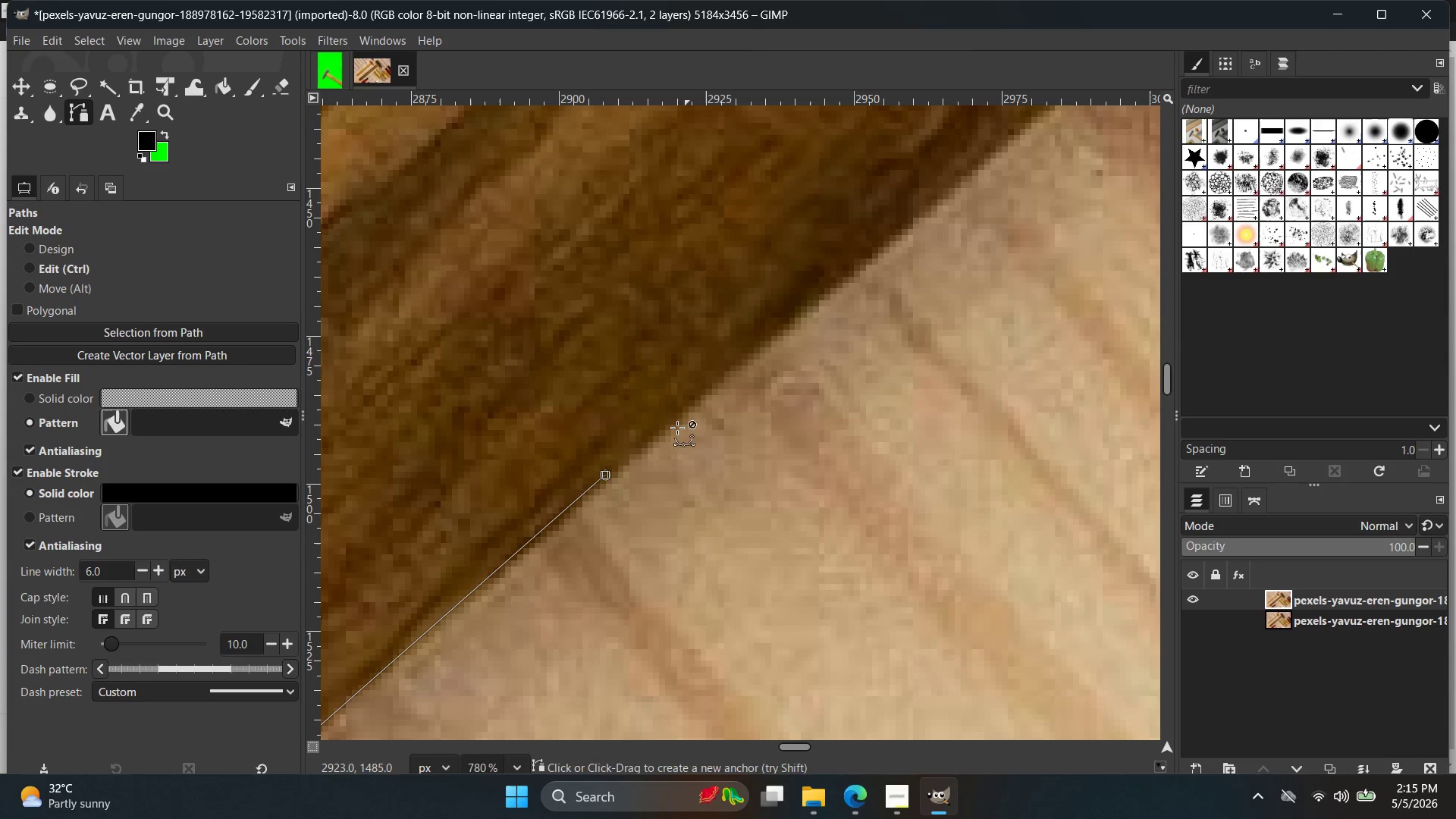 
key(Control+Z)
 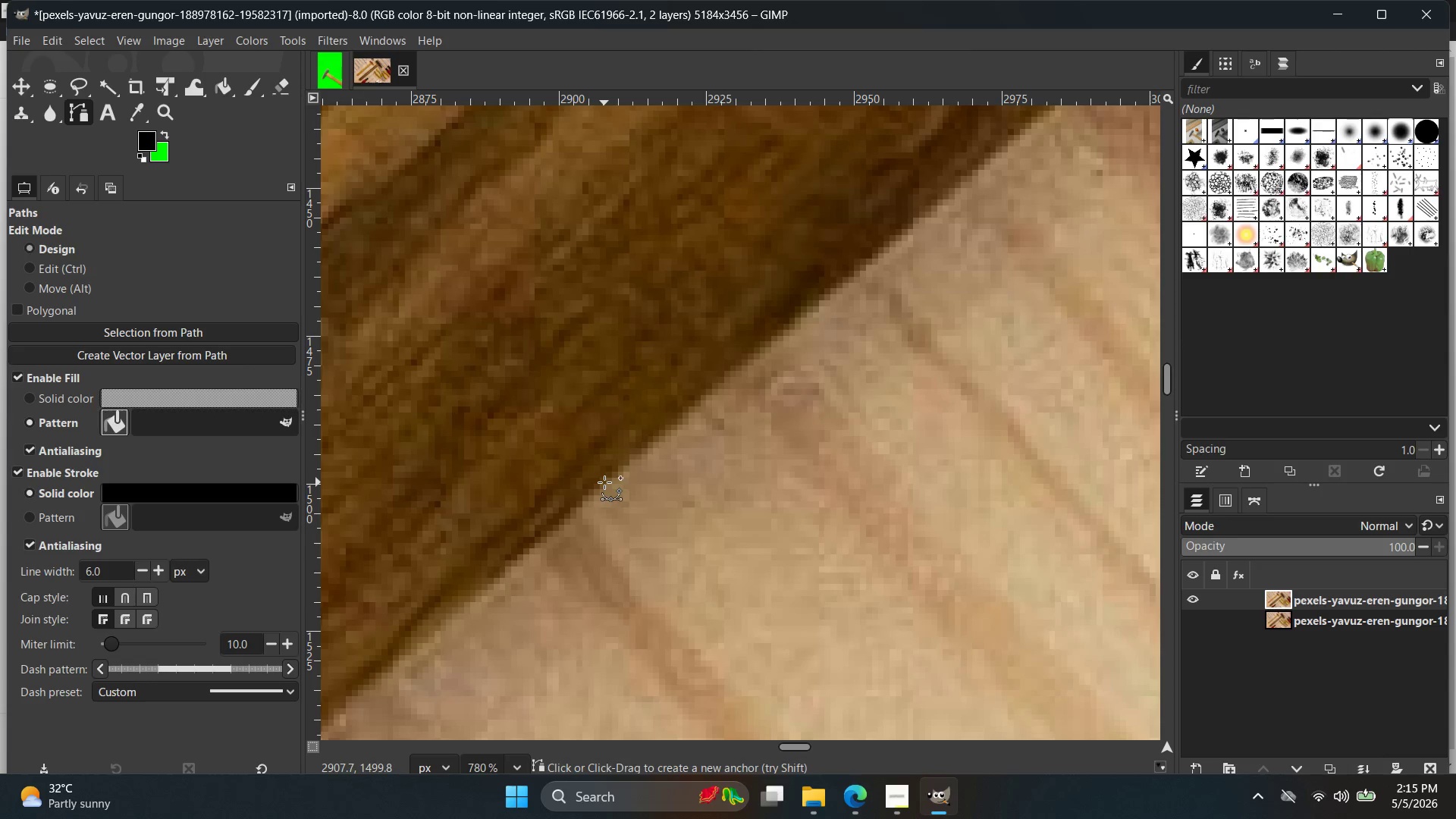 
left_click([602, 482])
 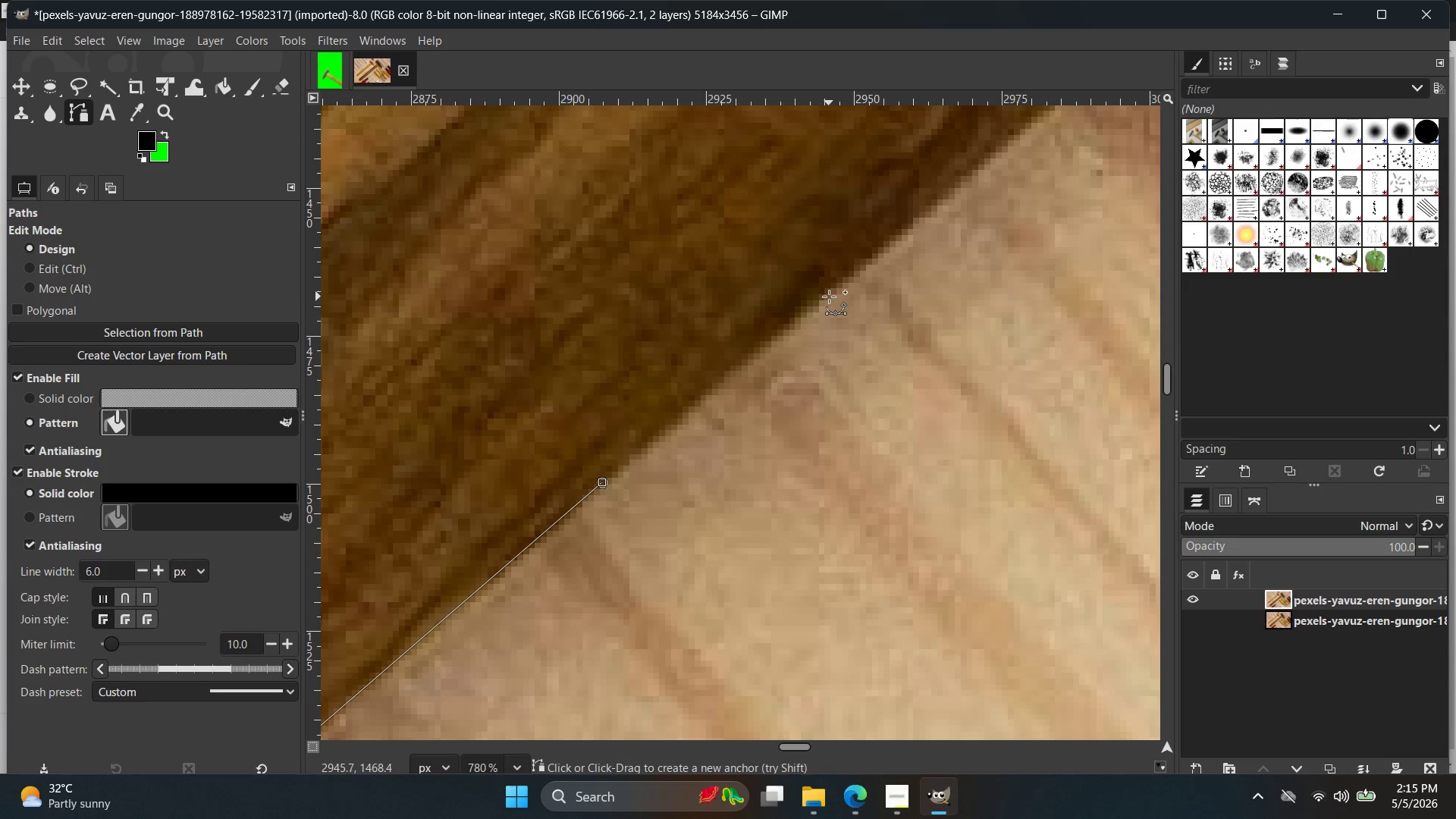 
left_click([830, 293])
 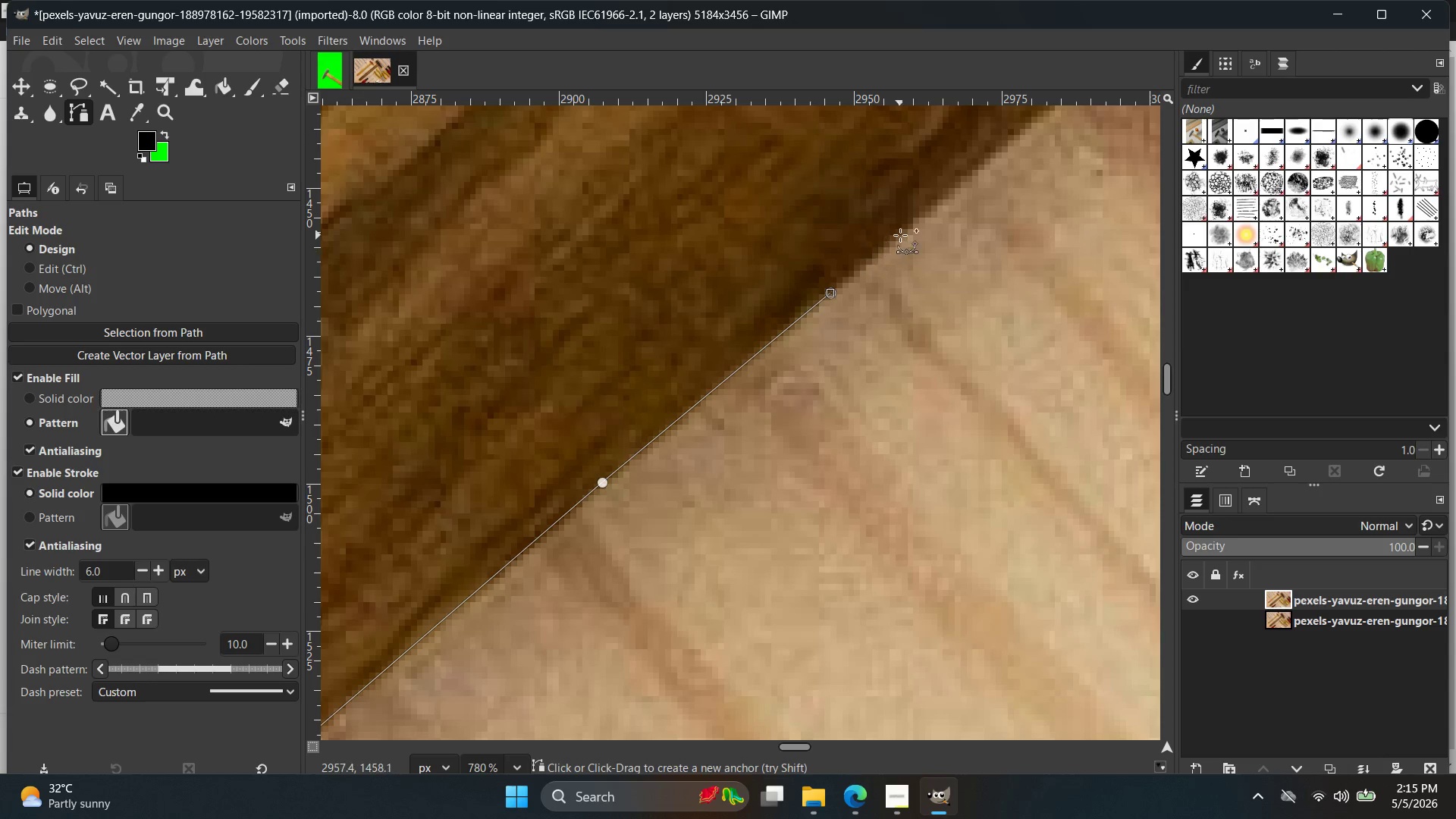 
hold_key(key=Space, duration=0.41)
 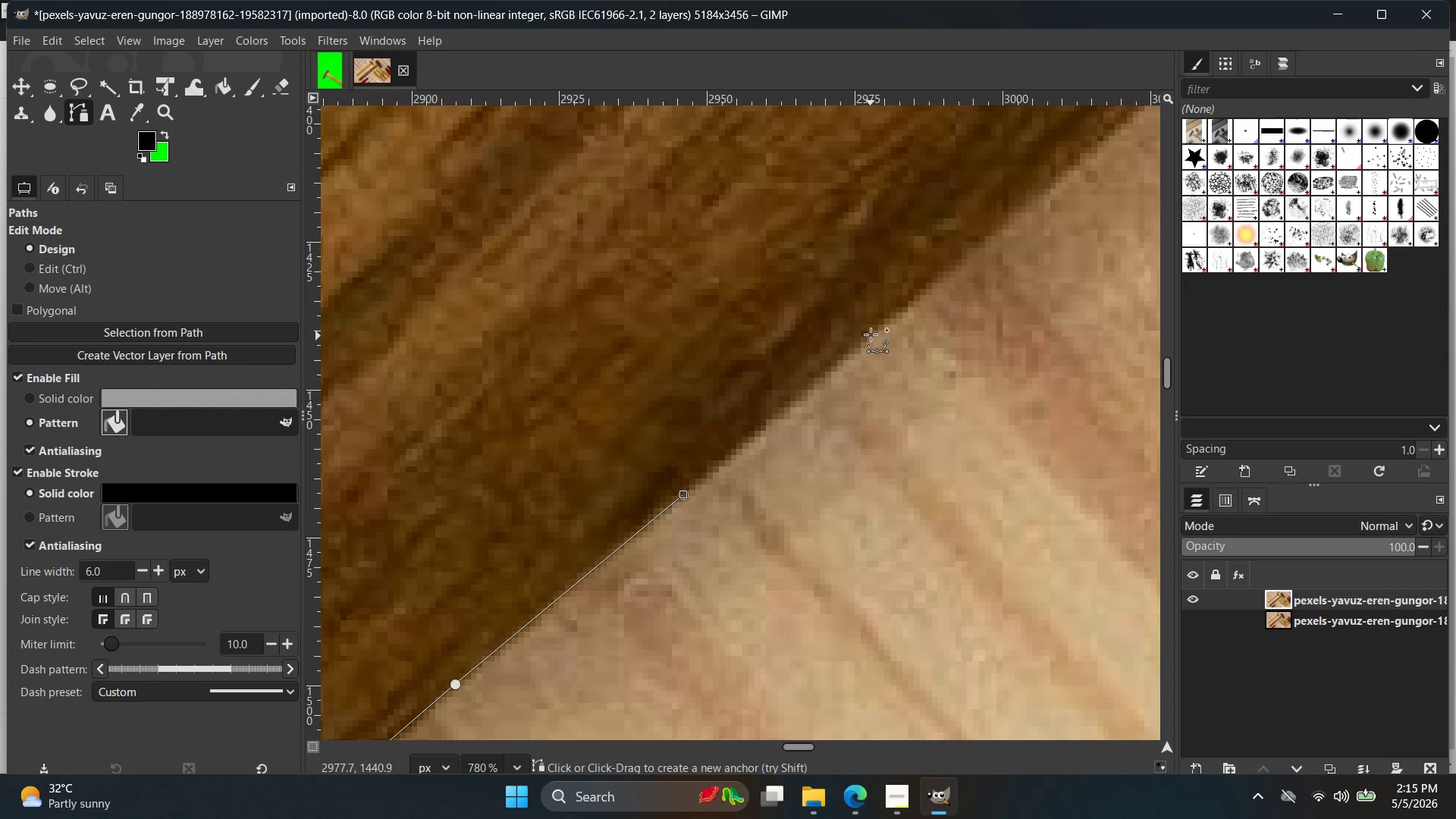 
left_click([872, 324])
 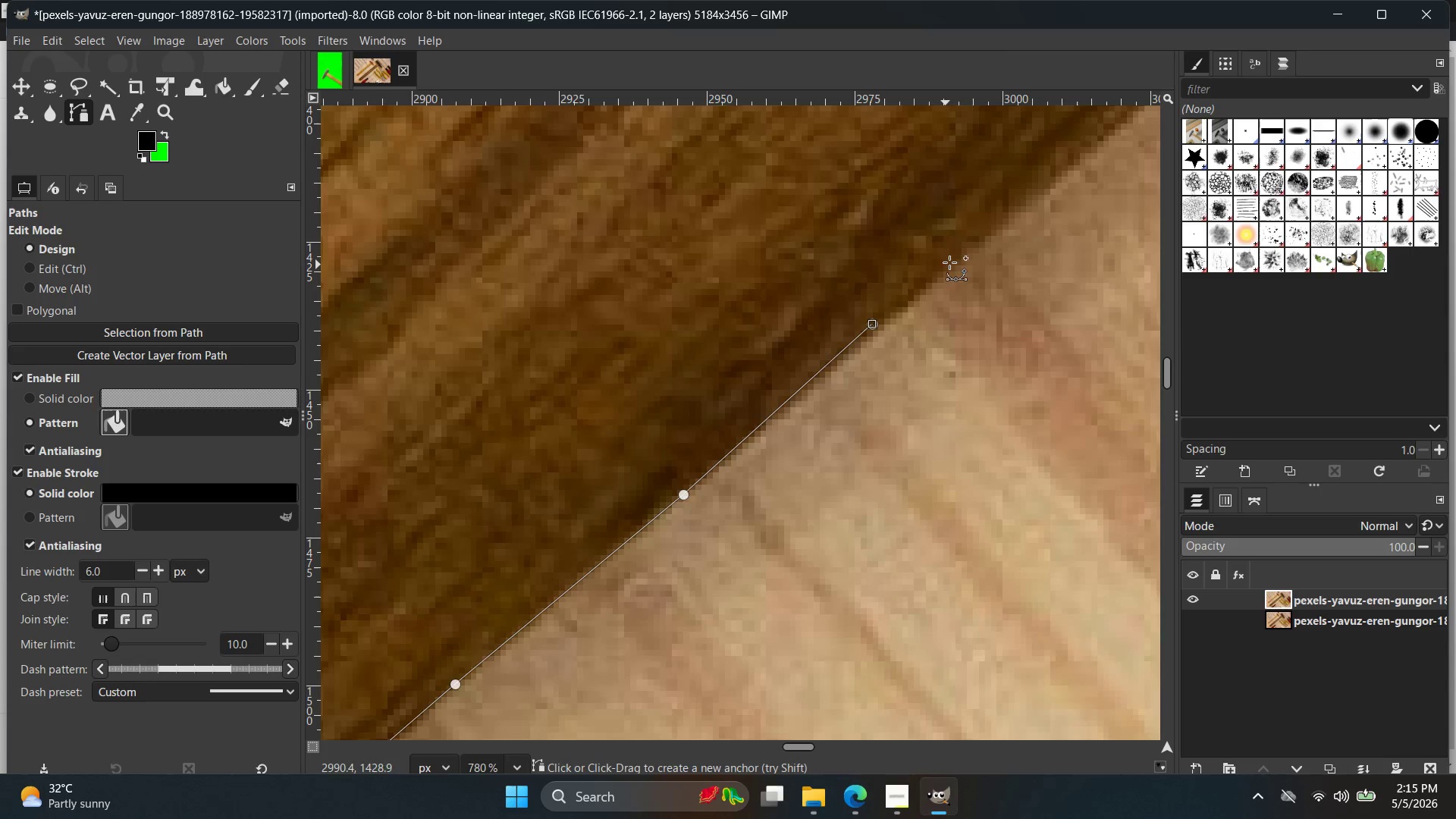 
hold_key(key=Space, duration=0.47)
 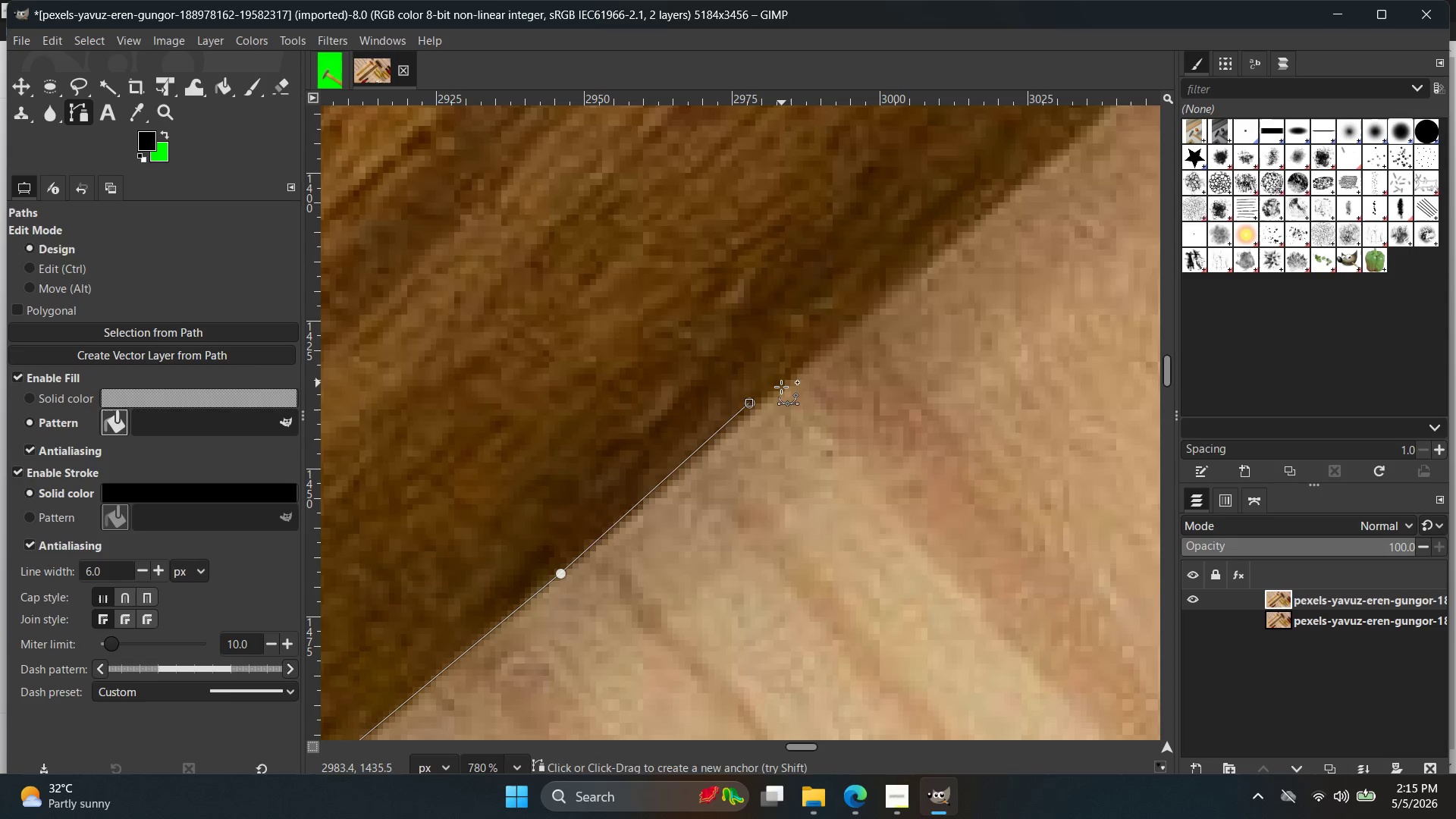 
key(Control+ControlLeft)
 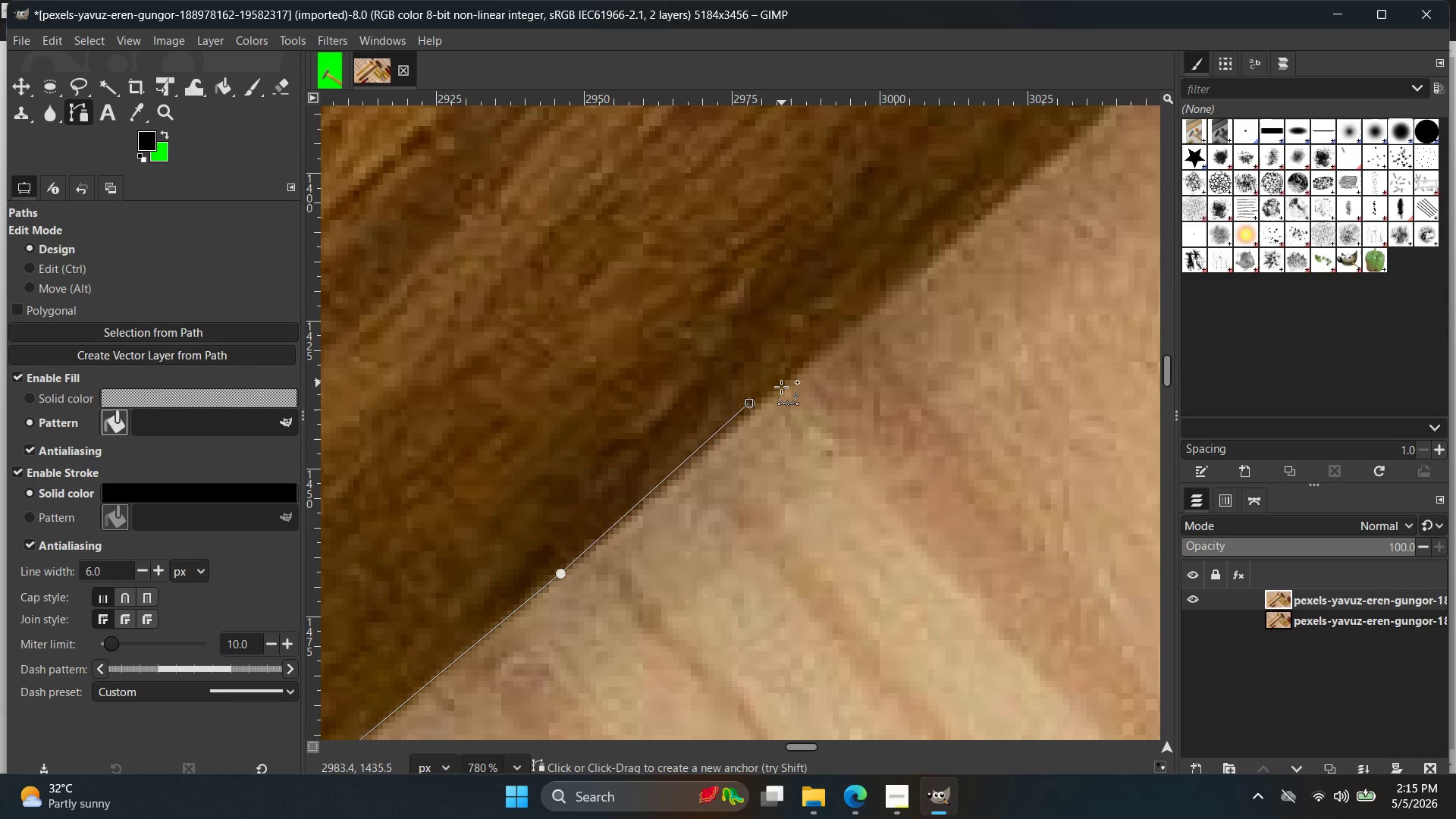 
key(Control+Z)
 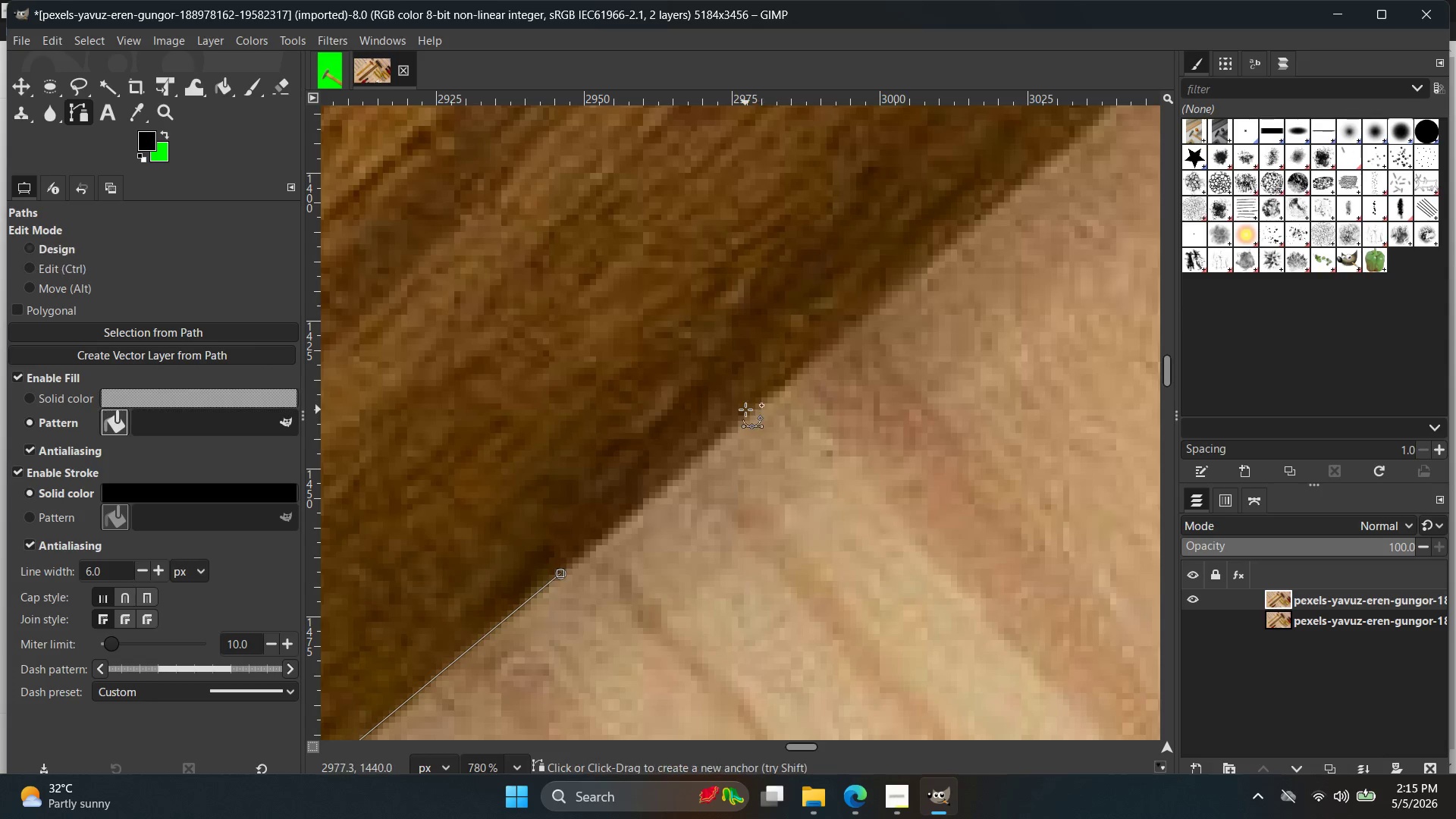 
left_click([745, 410])
 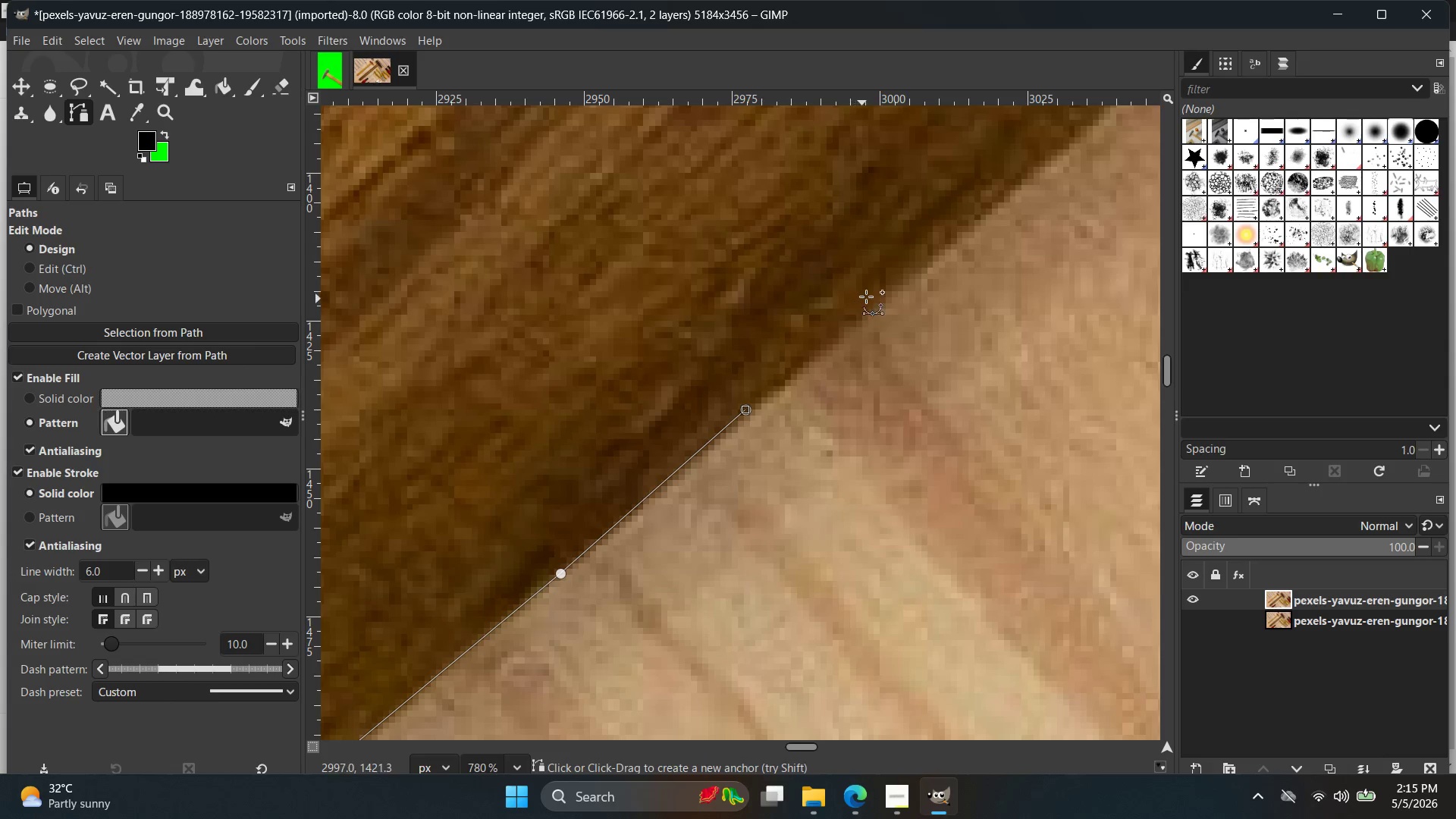 
hold_key(key=Space, duration=0.41)
 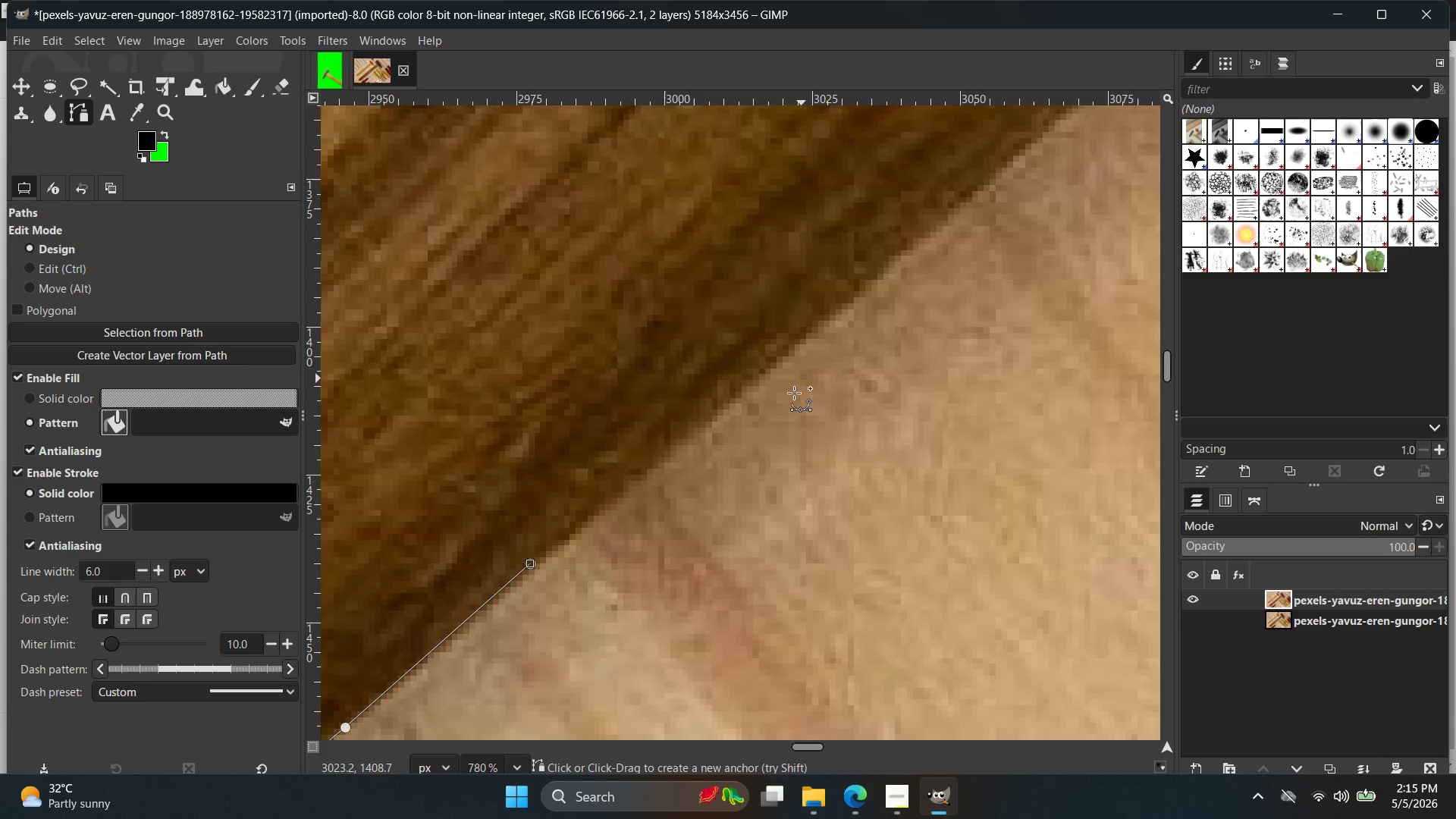 
key(Control+ControlLeft)
 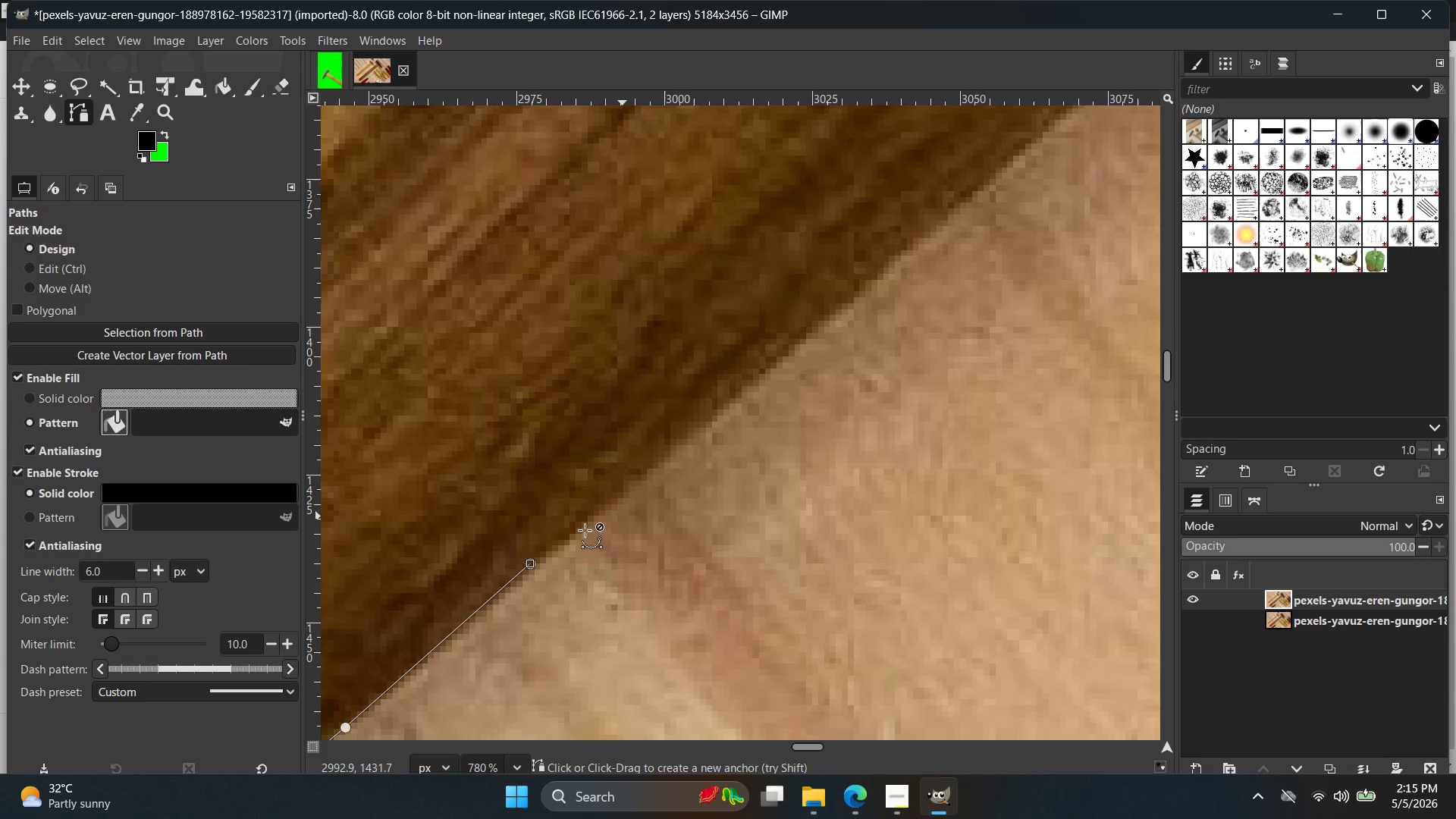 
key(Control+Z)
 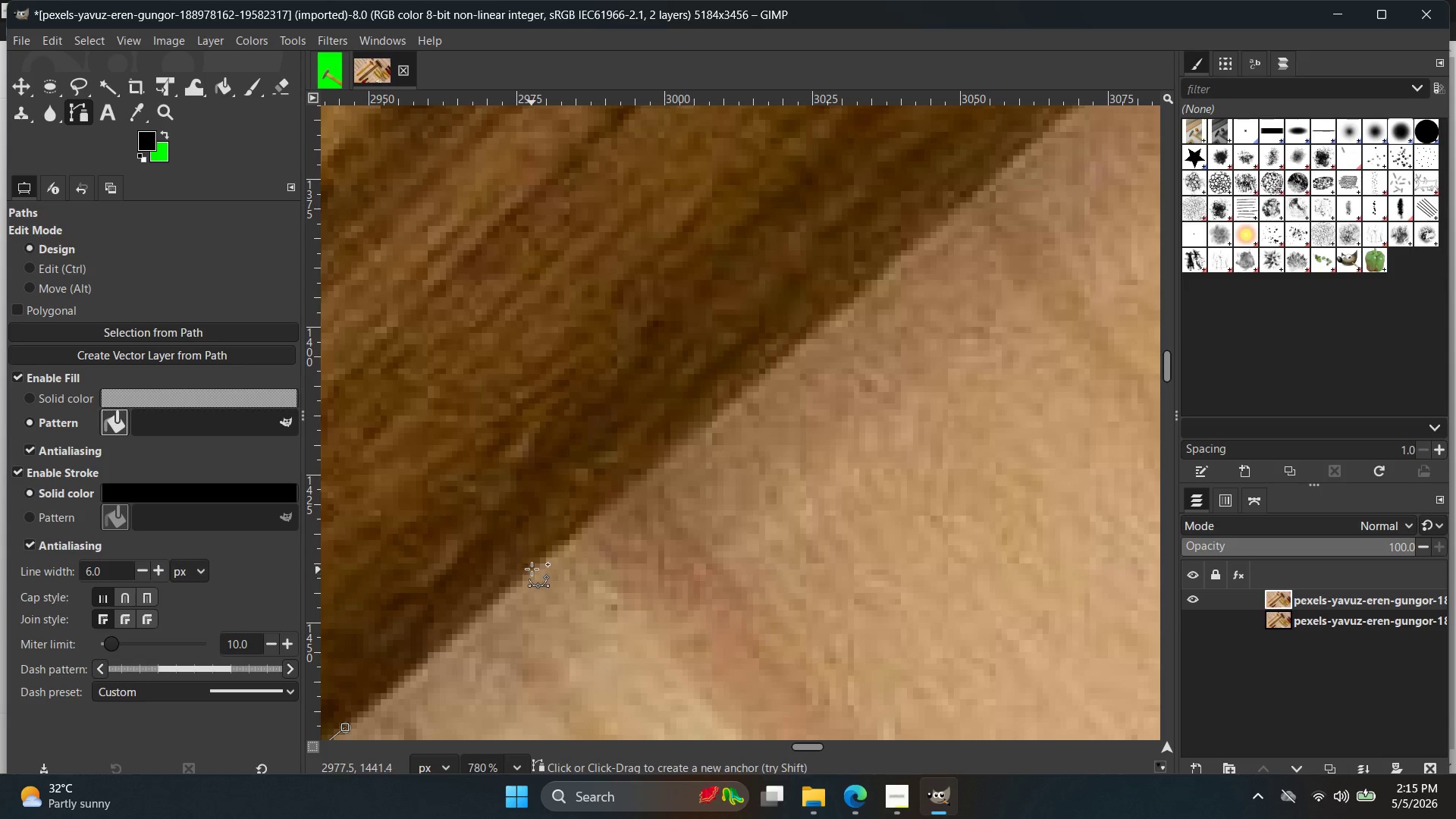 
double_click([531, 563])
 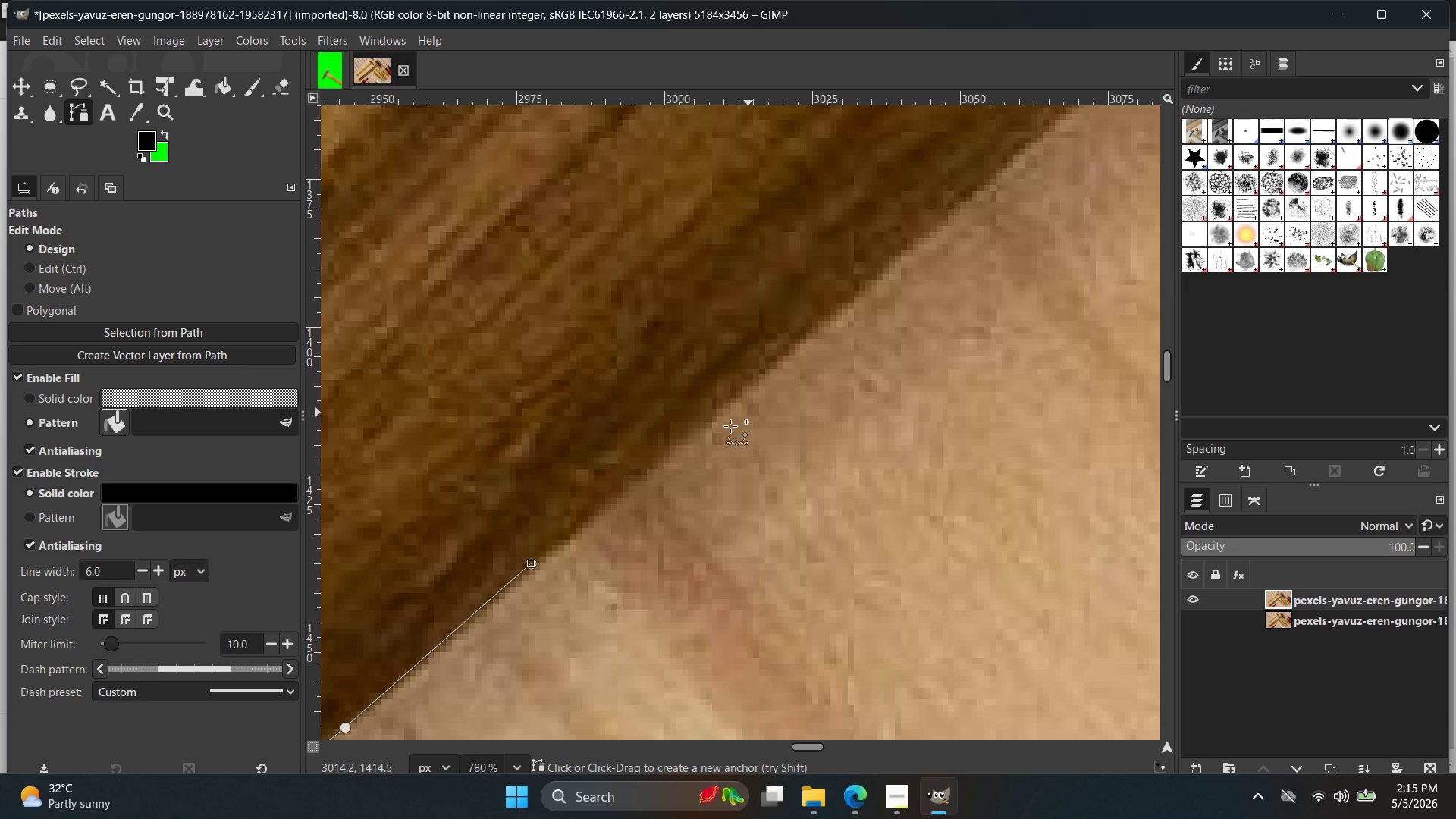 
key(Control+Z)
 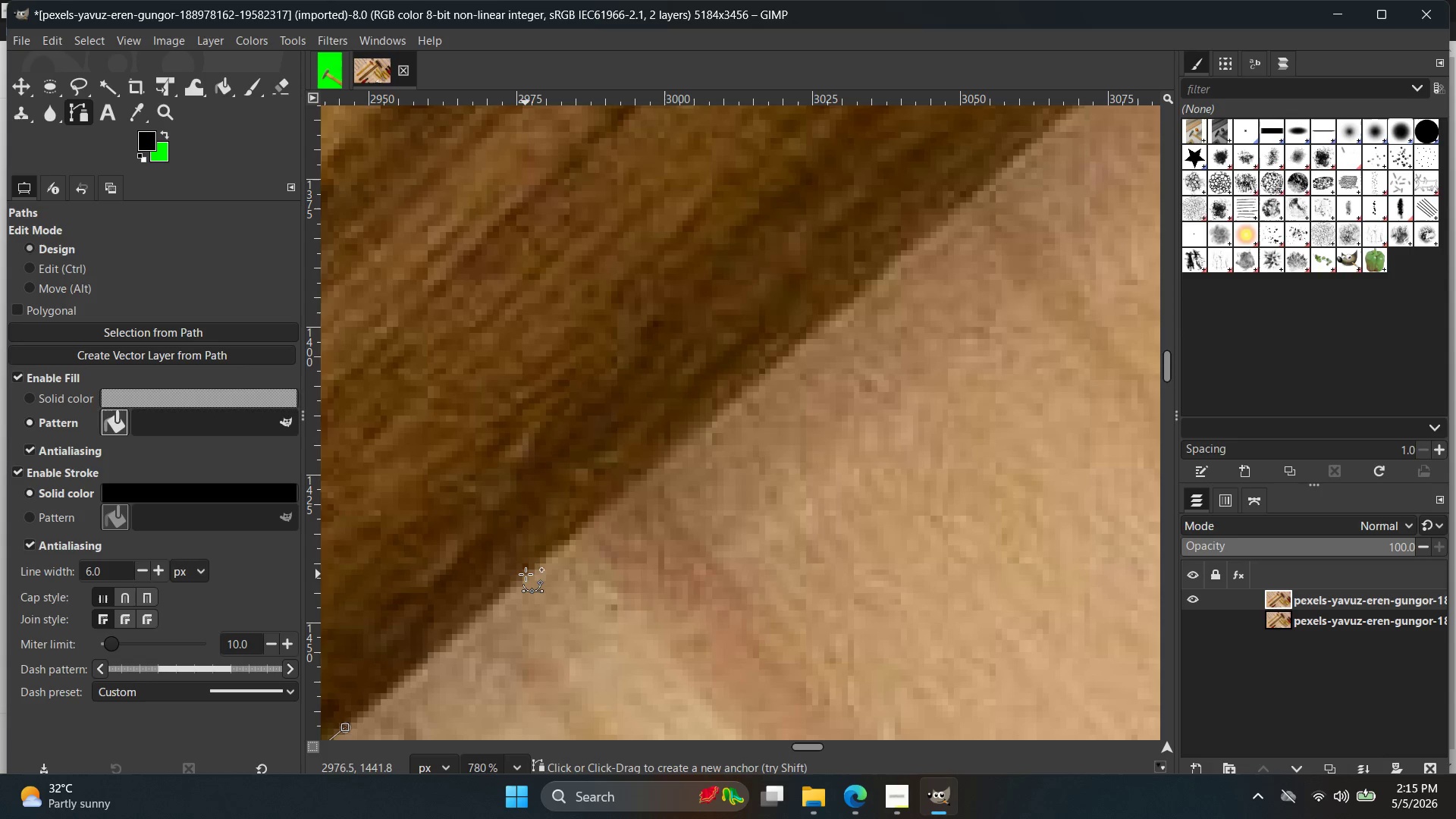 
double_click([526, 574])
 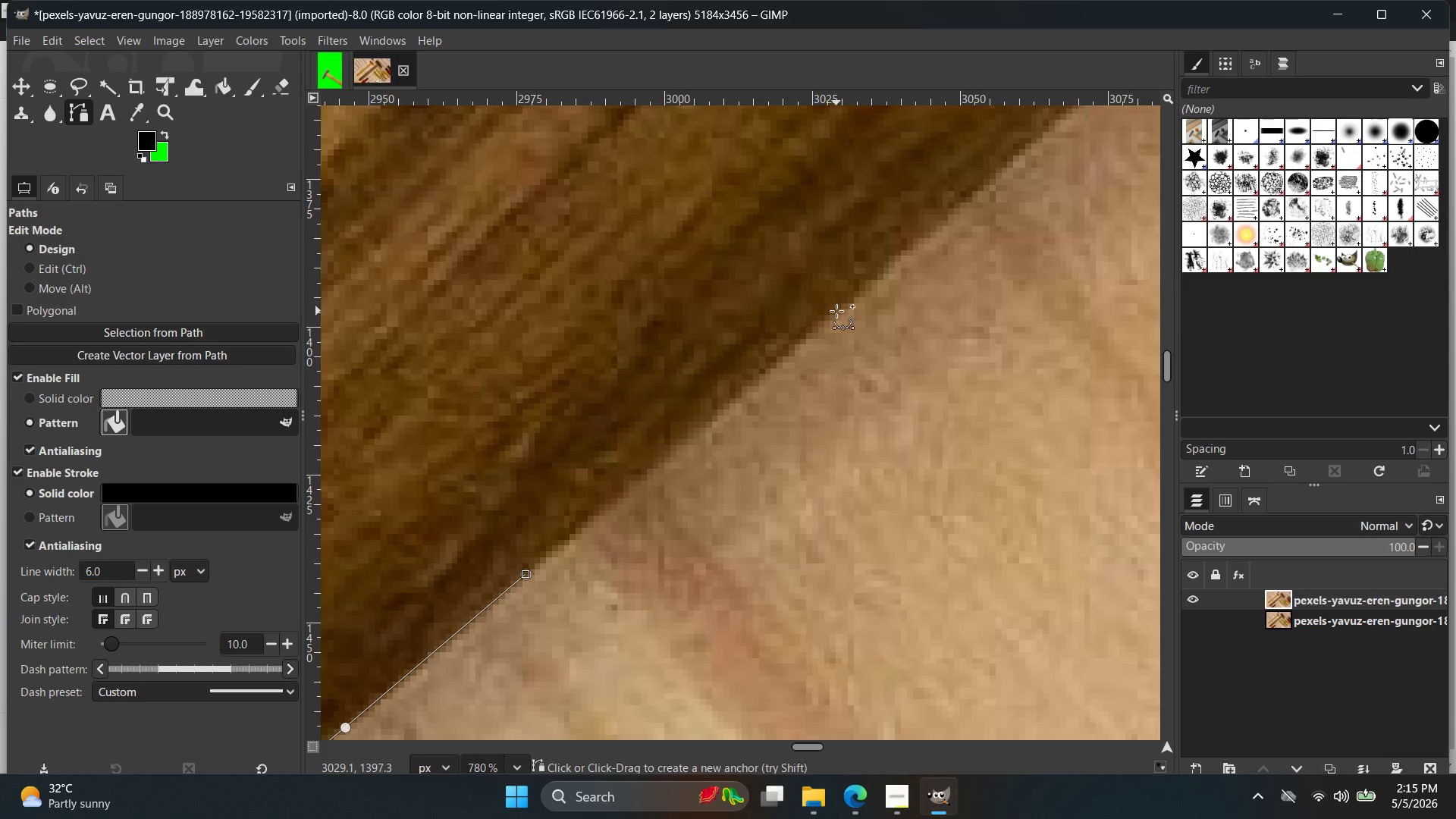 
left_click([836, 311])
 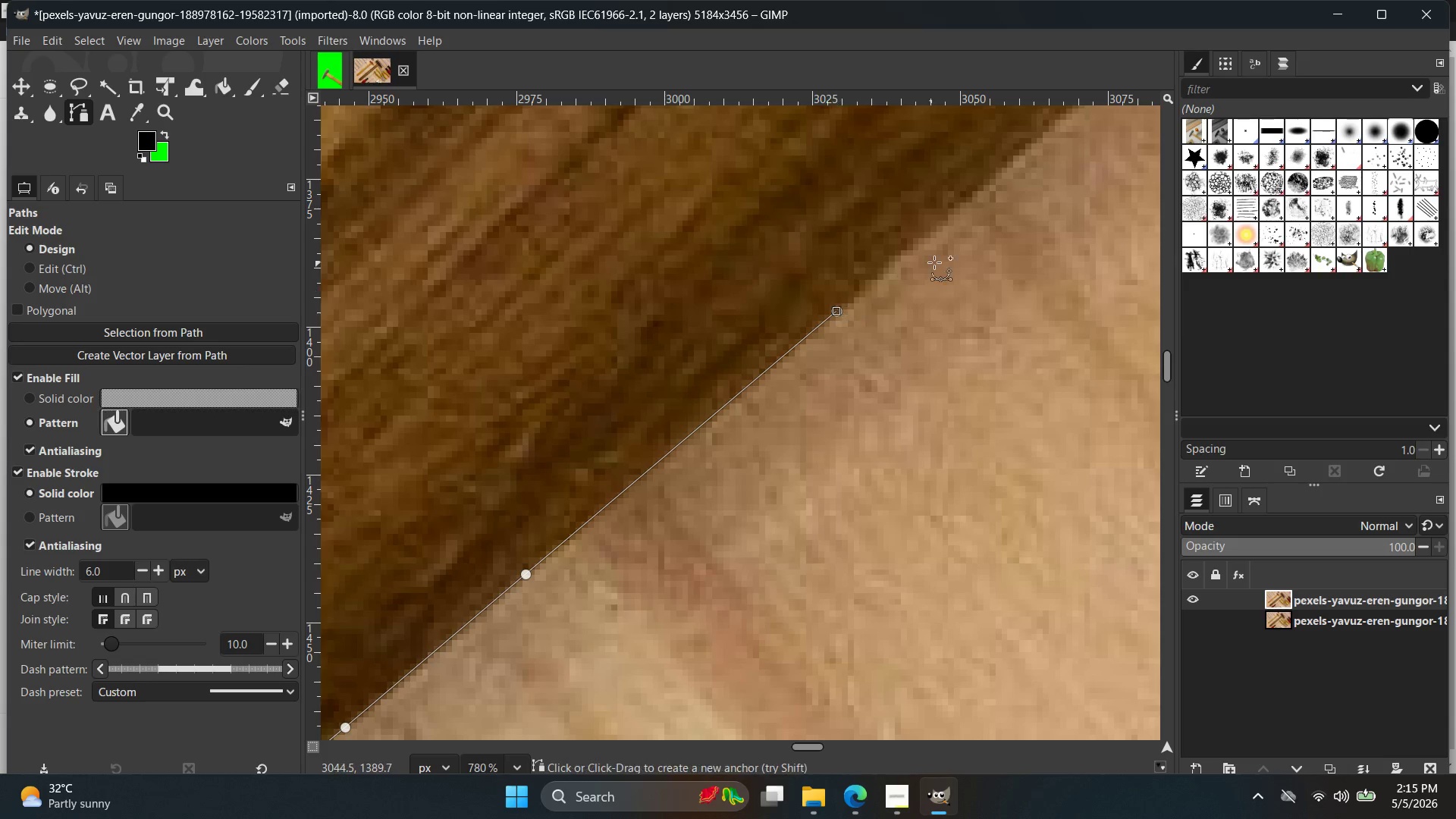 
hold_key(key=Space, duration=0.39)
 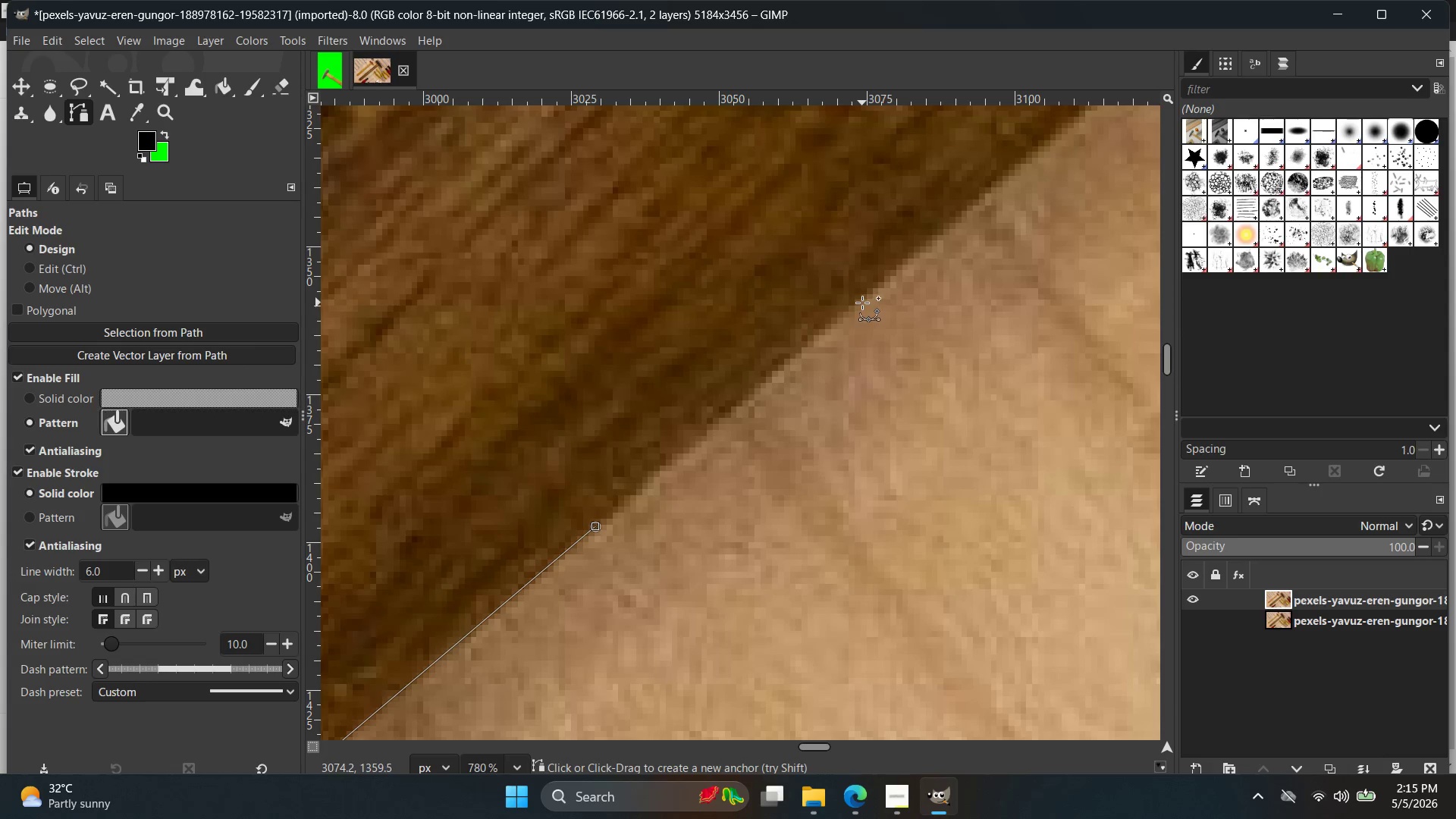 
left_click([864, 290])
 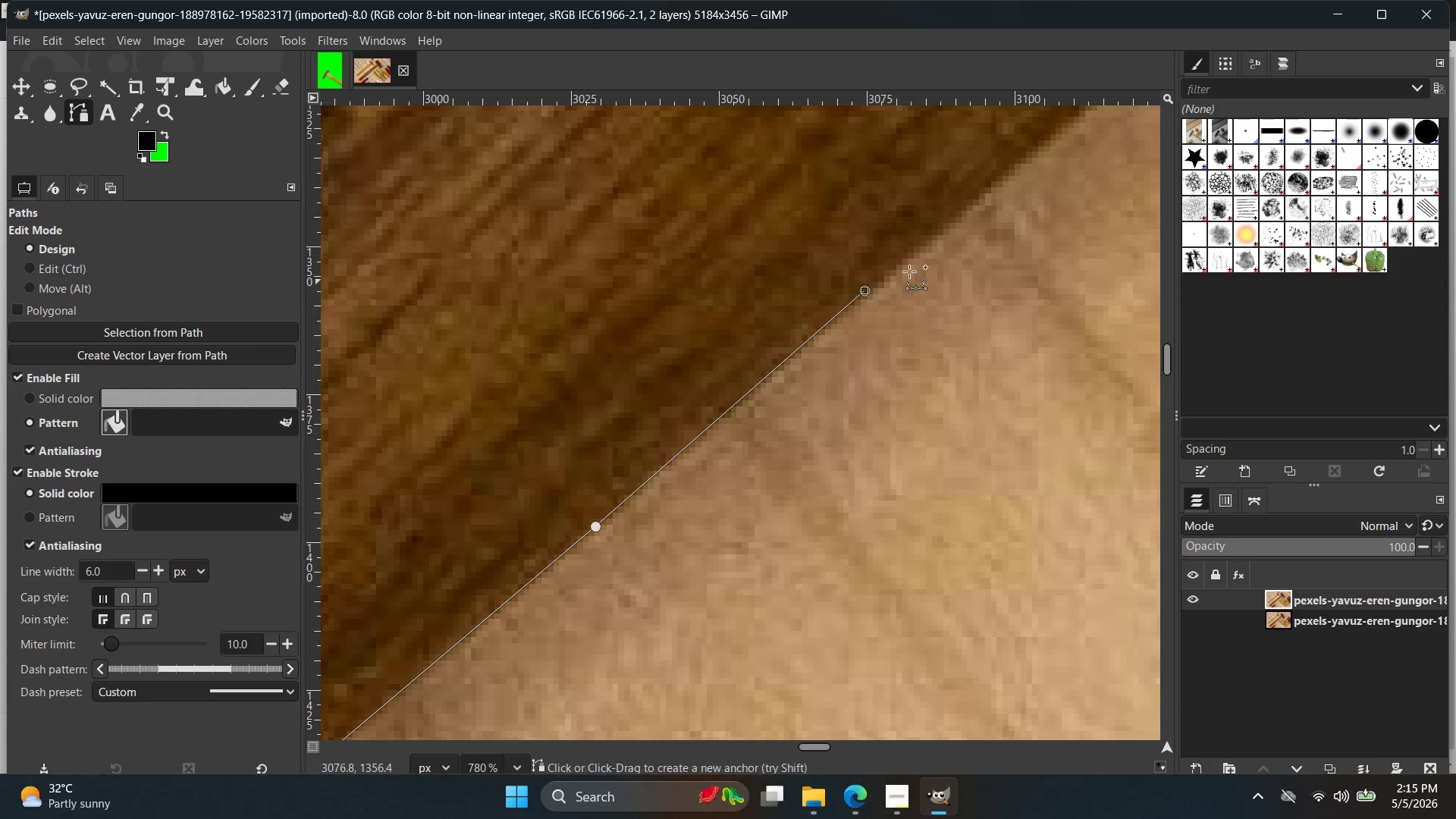 
hold_key(key=Space, duration=0.45)
 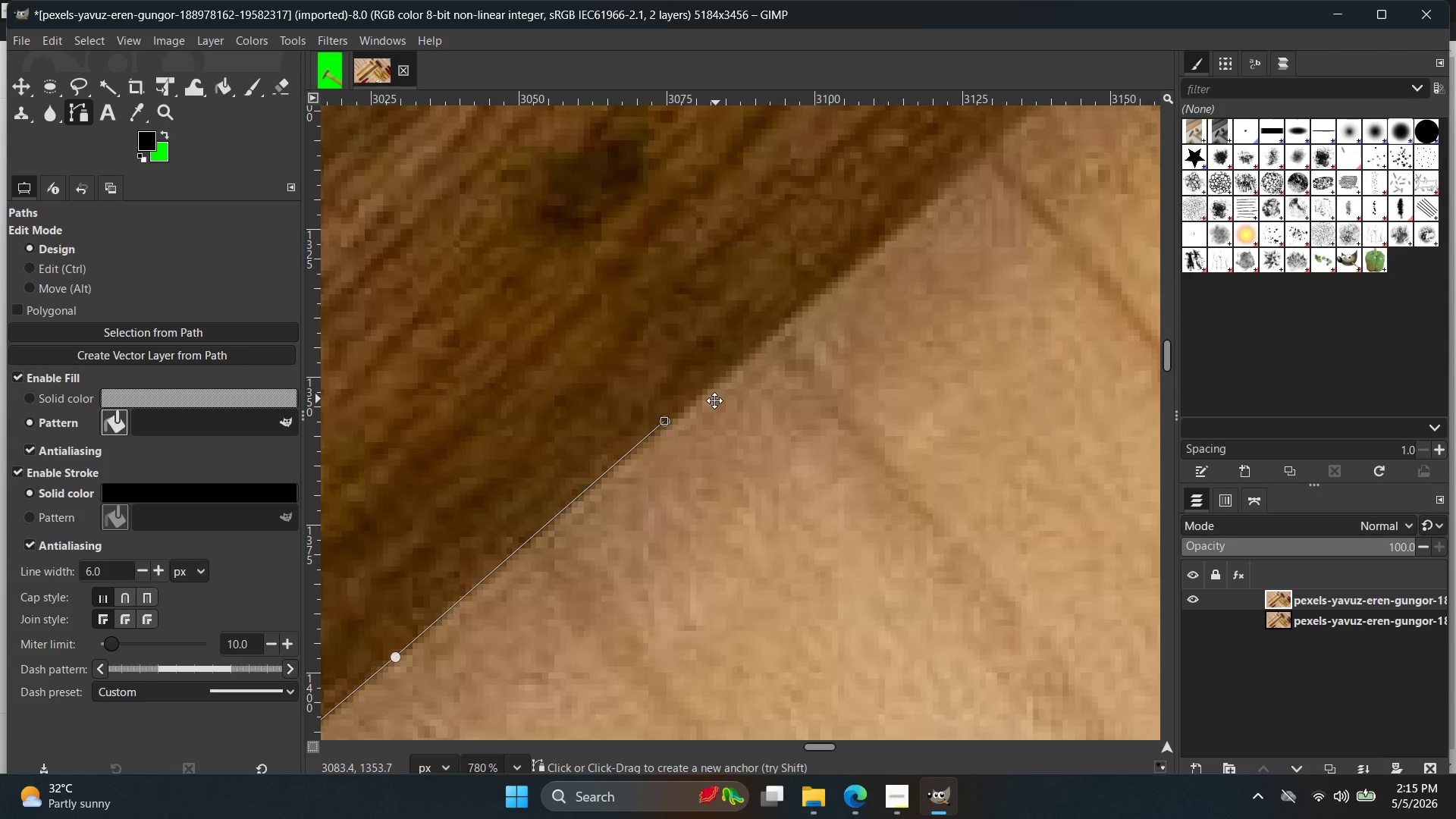 
key(Control+ControlLeft)
 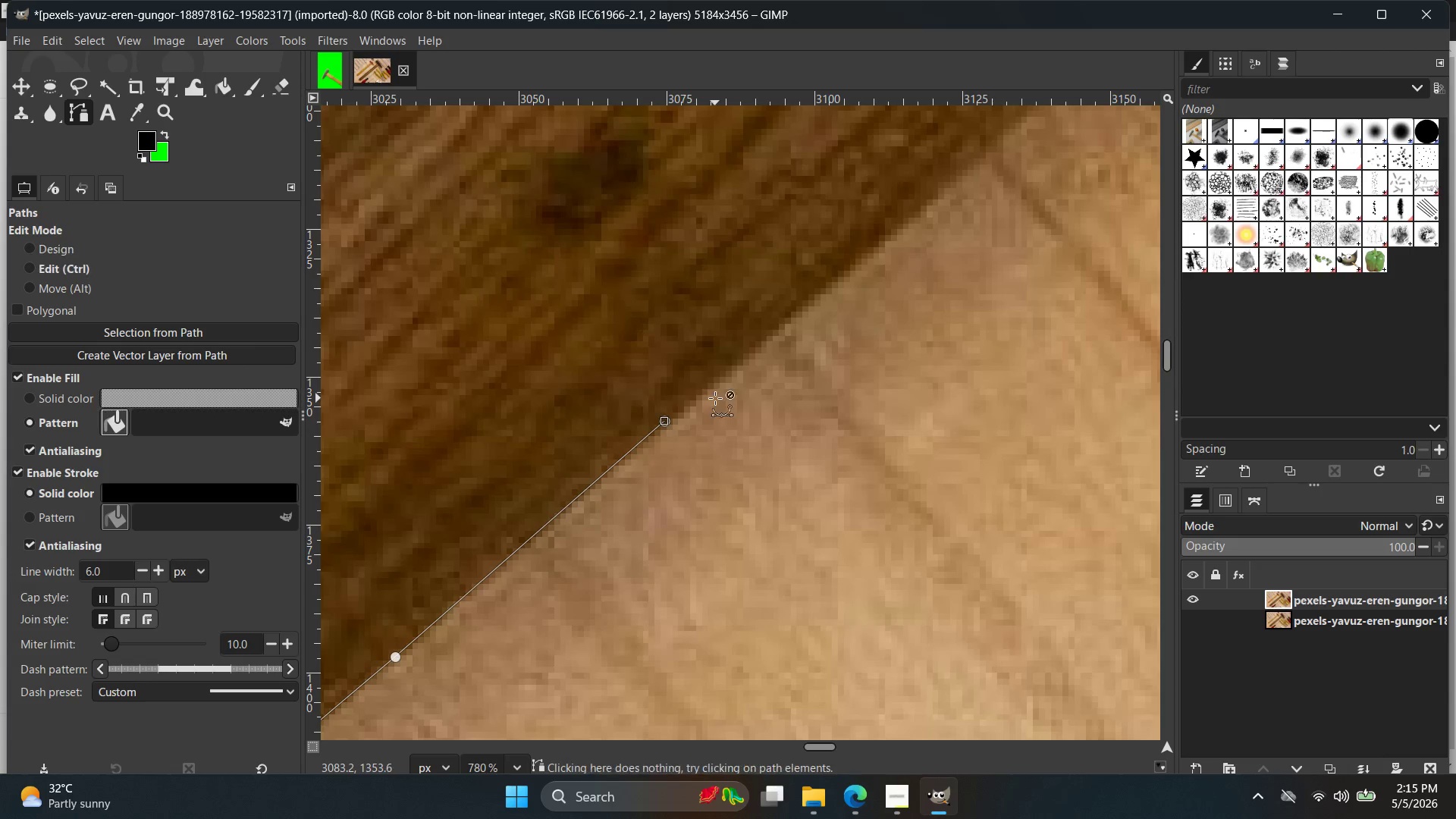 
key(Control+Z)
 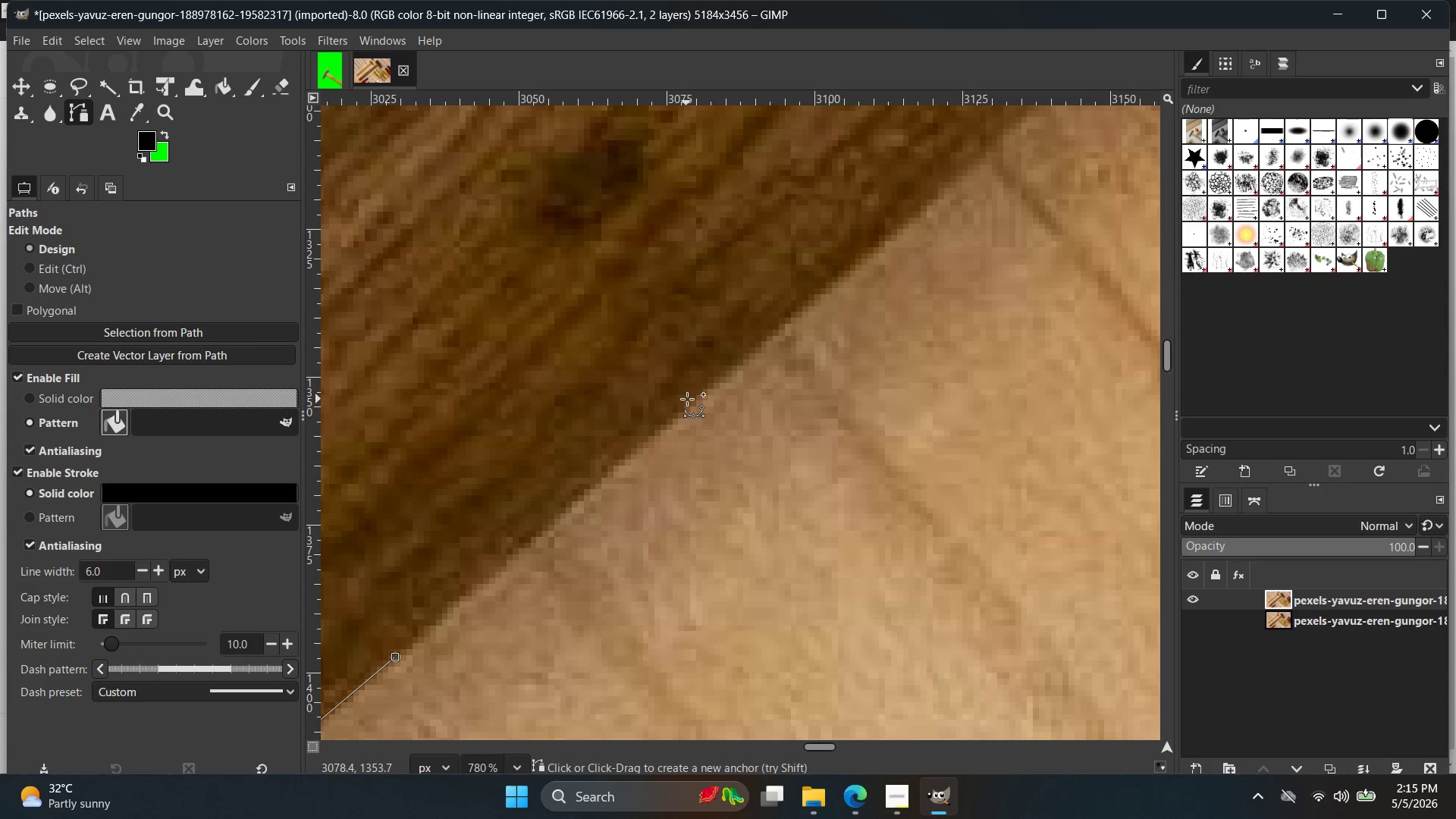 
left_click([688, 401])
 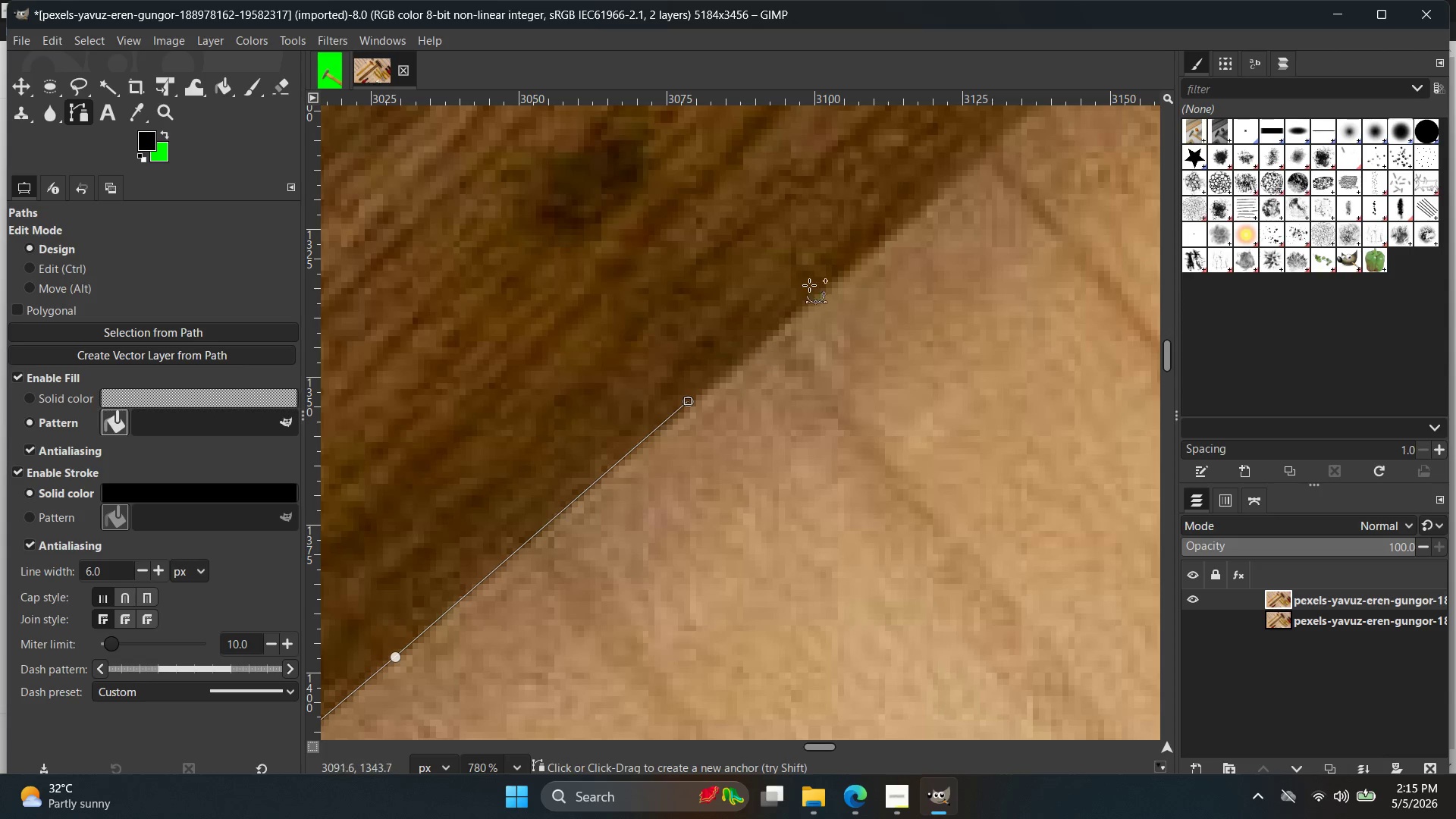 
hold_key(key=Space, duration=0.41)
 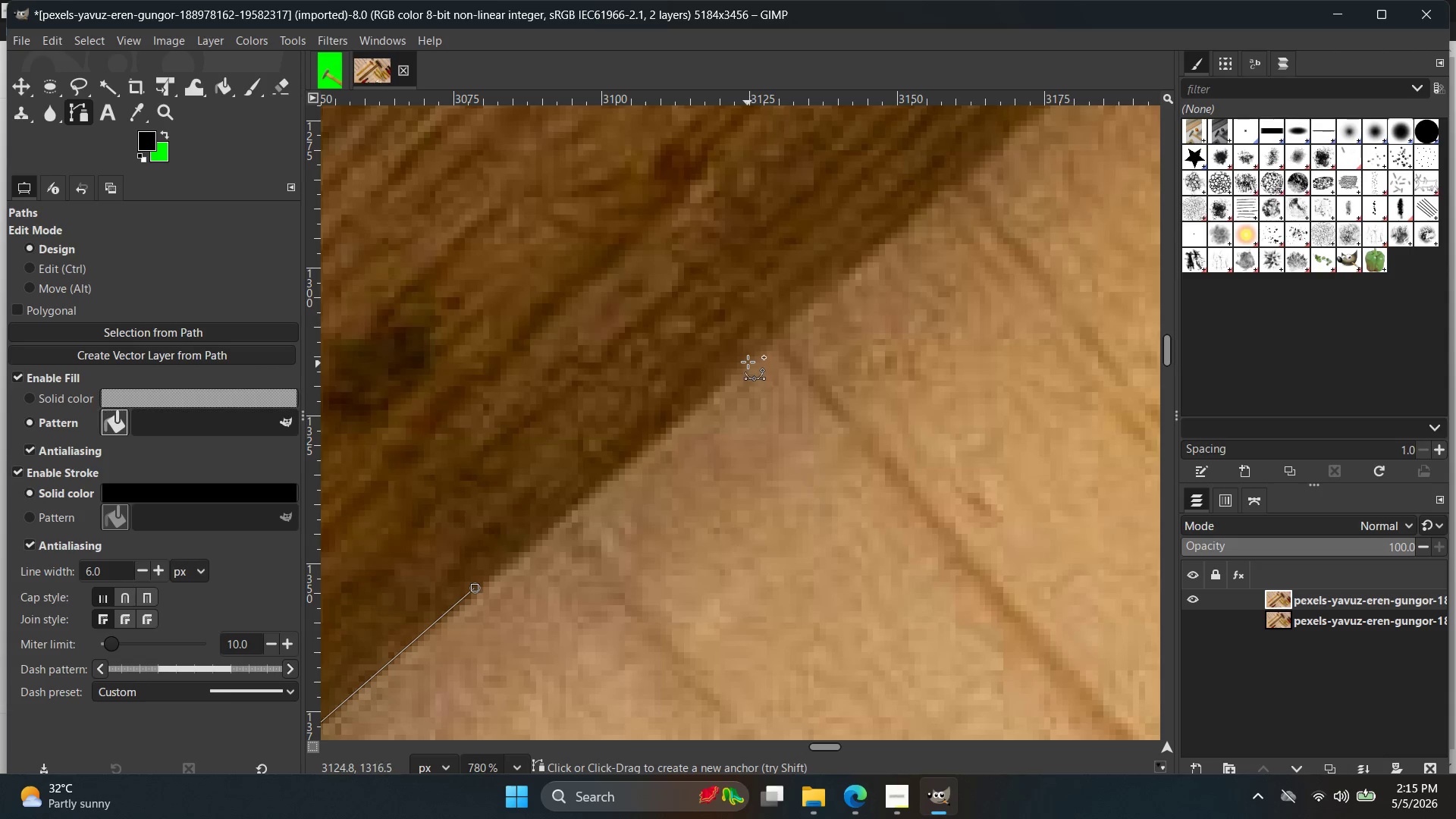 
left_click([748, 359])
 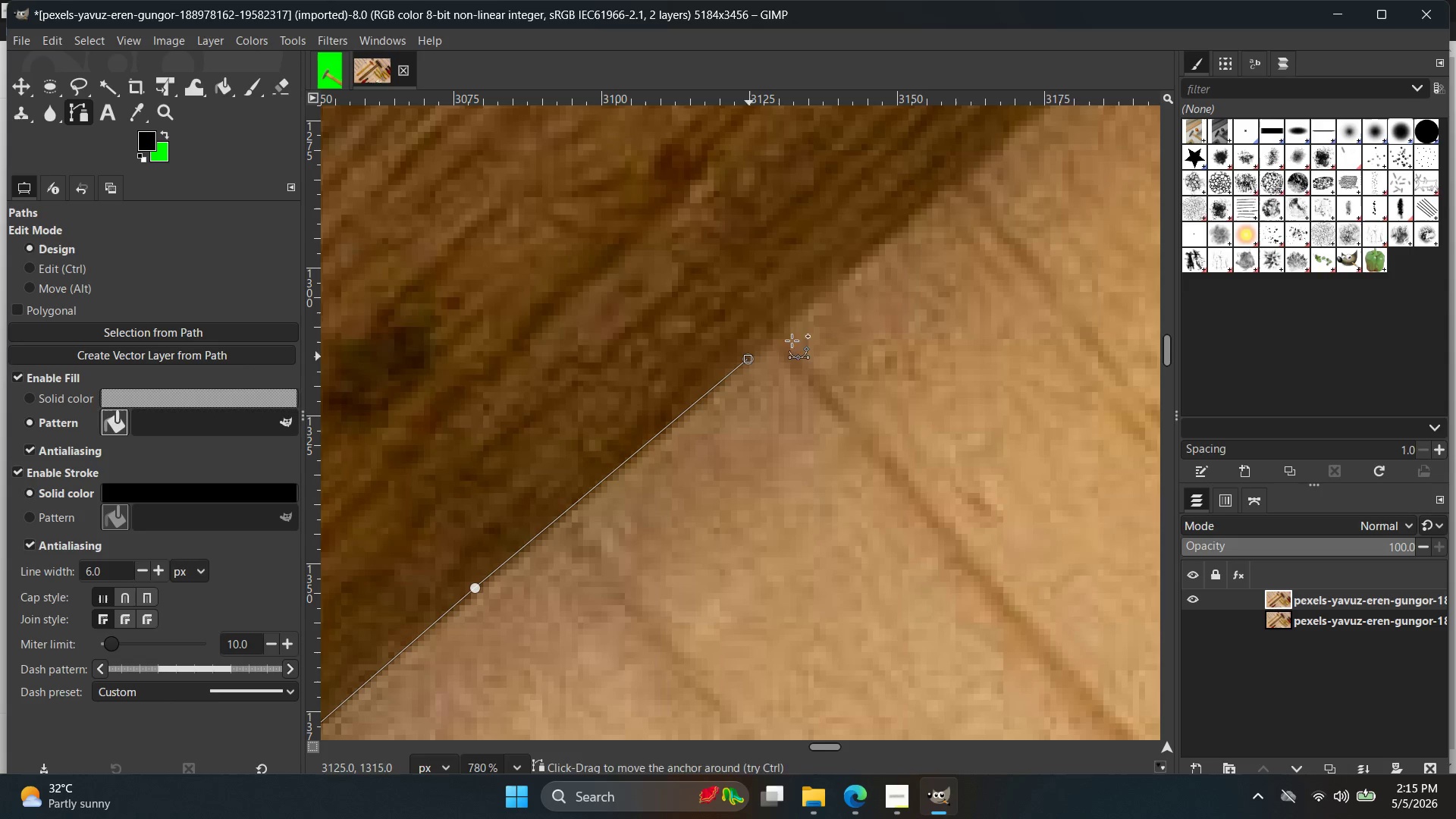 
hold_key(key=ControlLeft, duration=5.89)
scroll: coordinate [968, 323], scroll_direction: down, amount: 36.0
 